 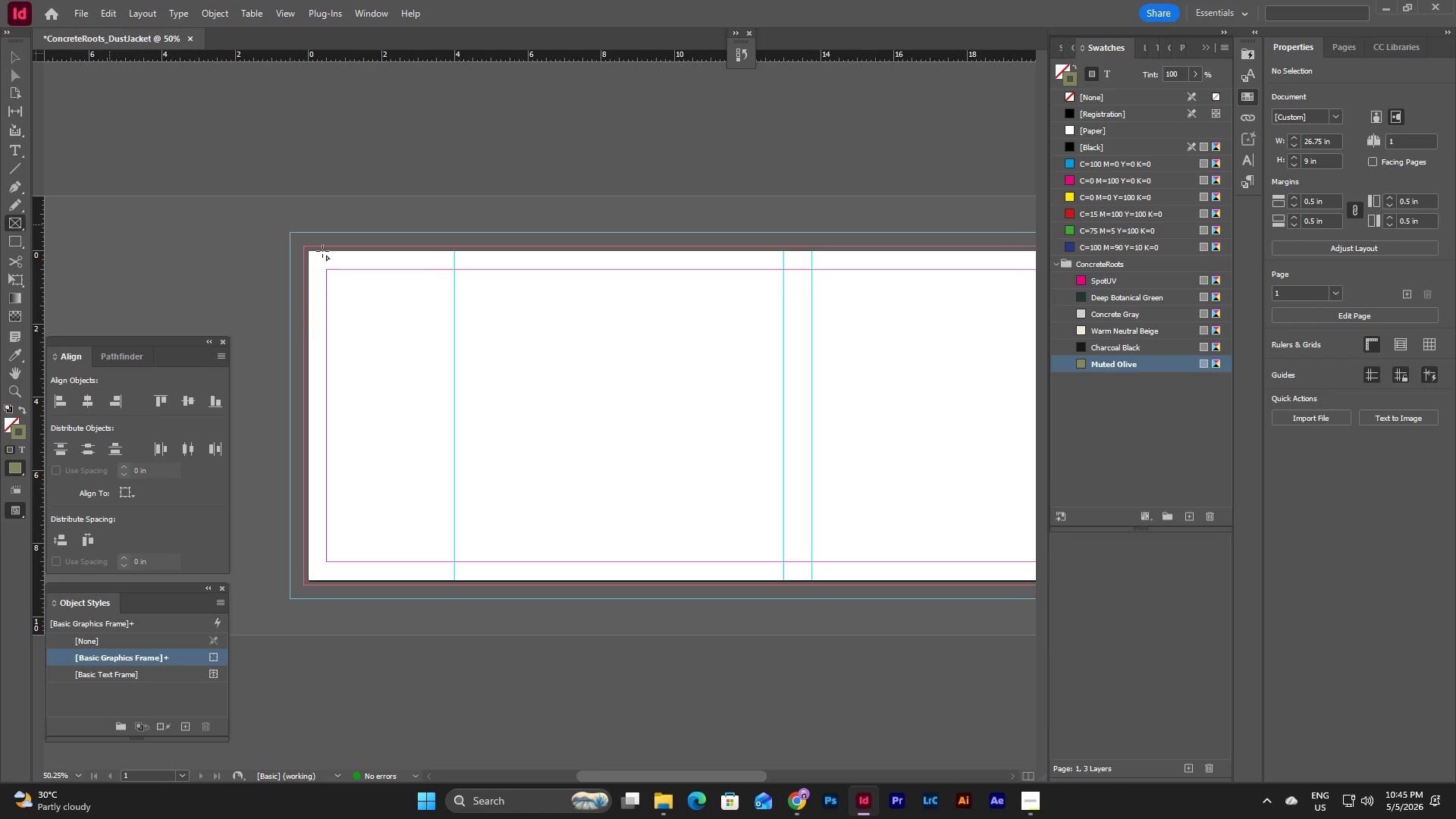 
left_click_drag(start_coordinate=[496, 278], to_coordinate=[773, 555])
 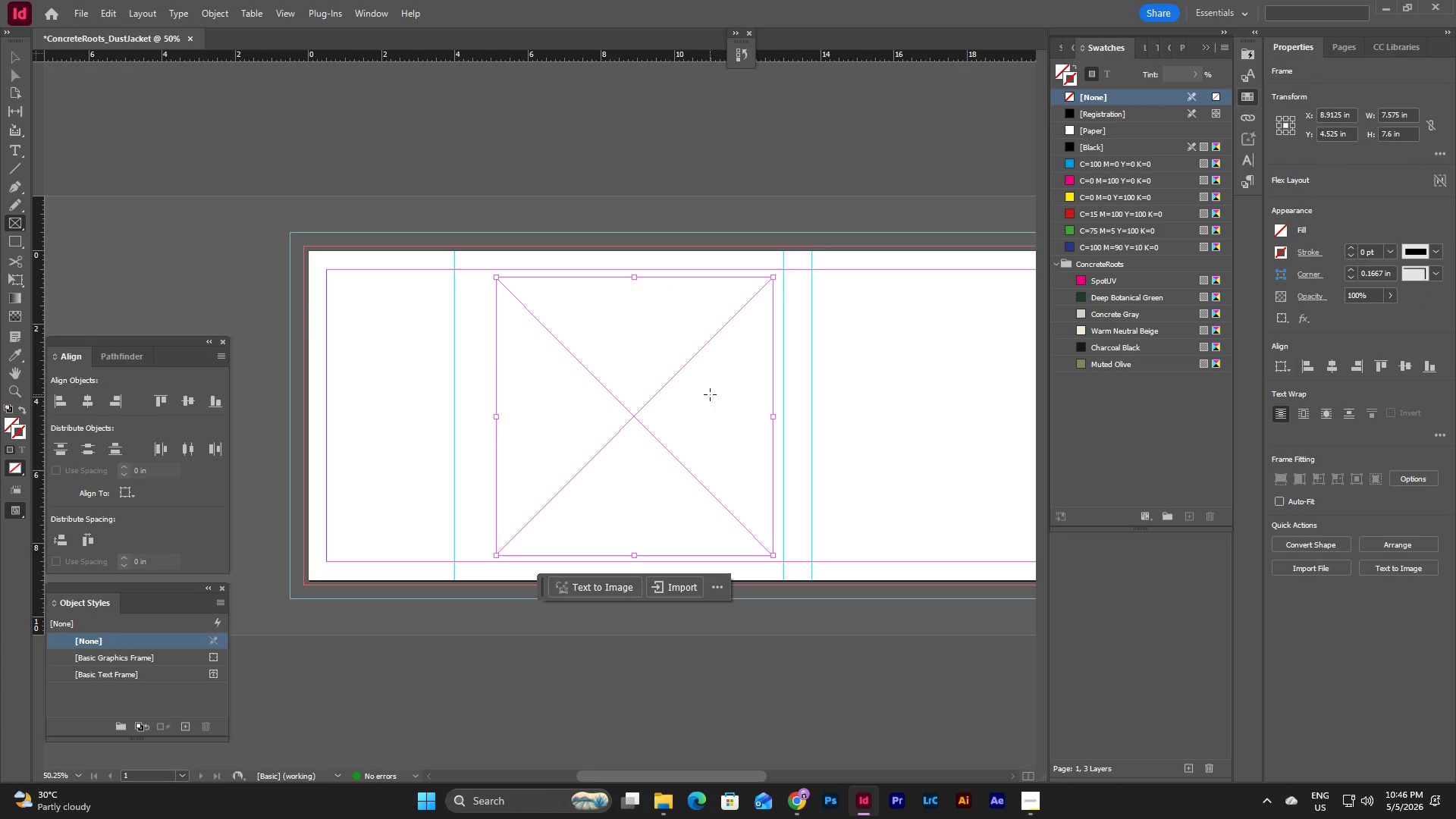 
key(V)
 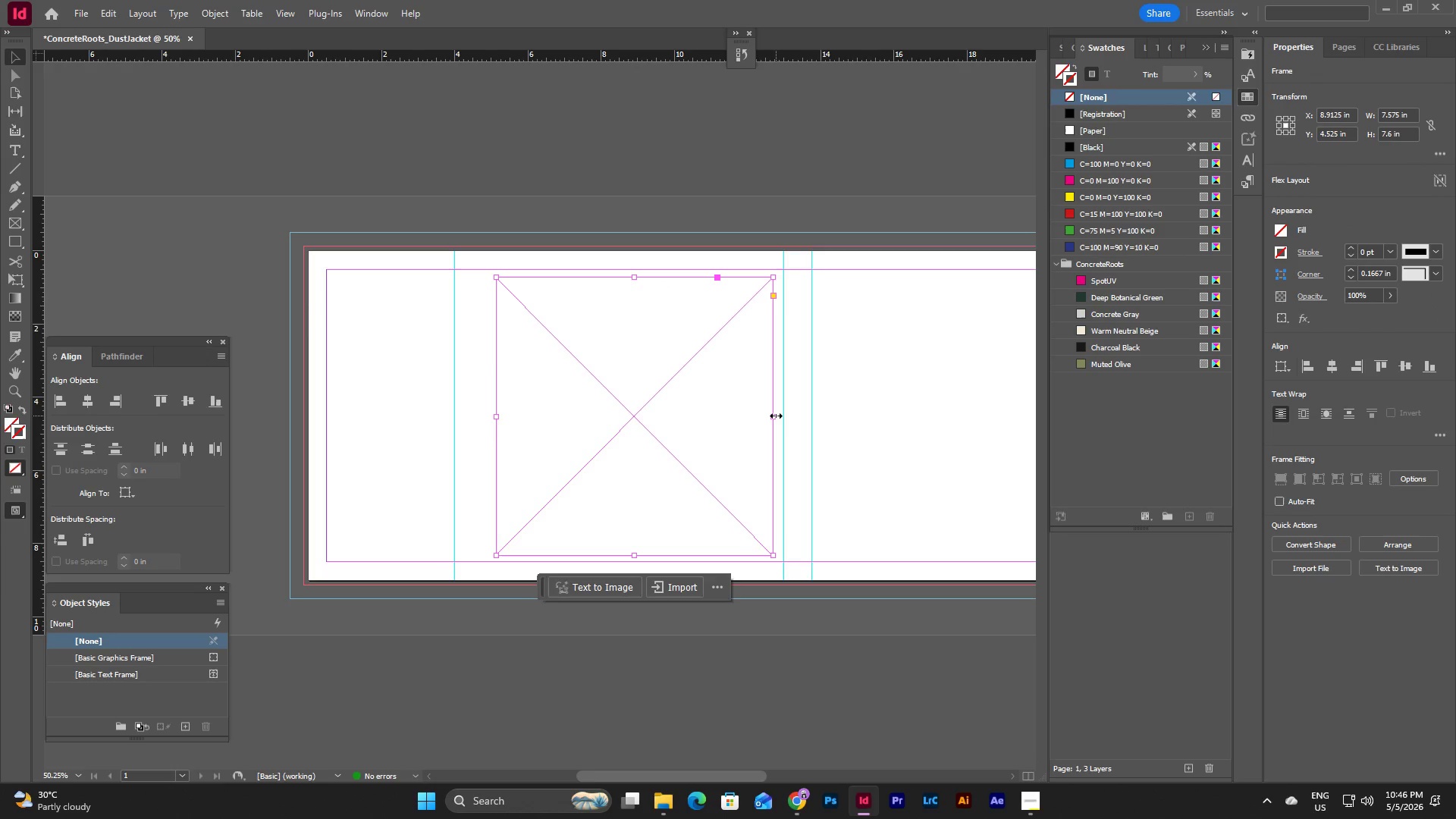 
left_click_drag(start_coordinate=[776, 416], to_coordinate=[784, 417])
 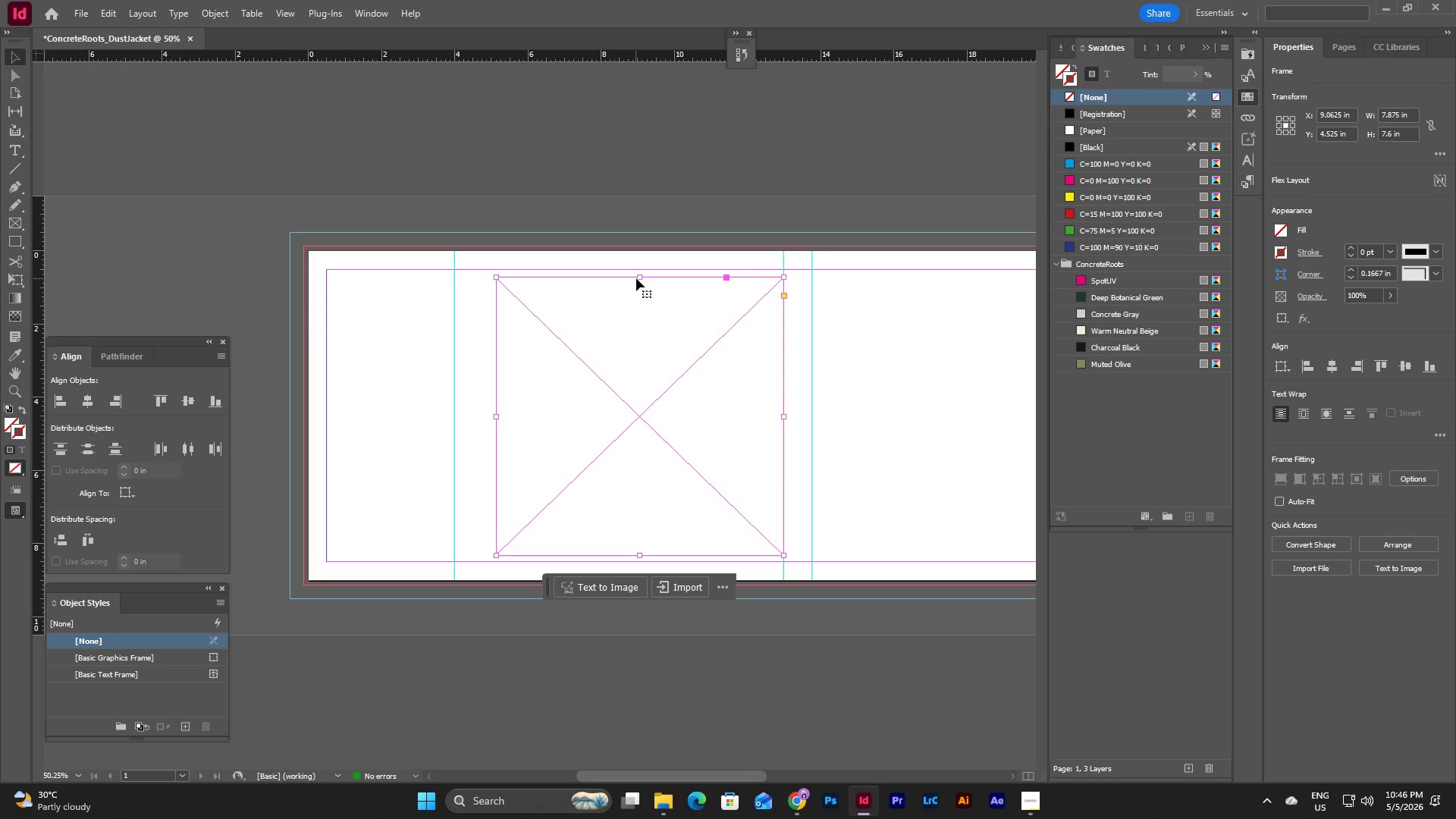 
left_click_drag(start_coordinate=[638, 278], to_coordinate=[639, 253])
 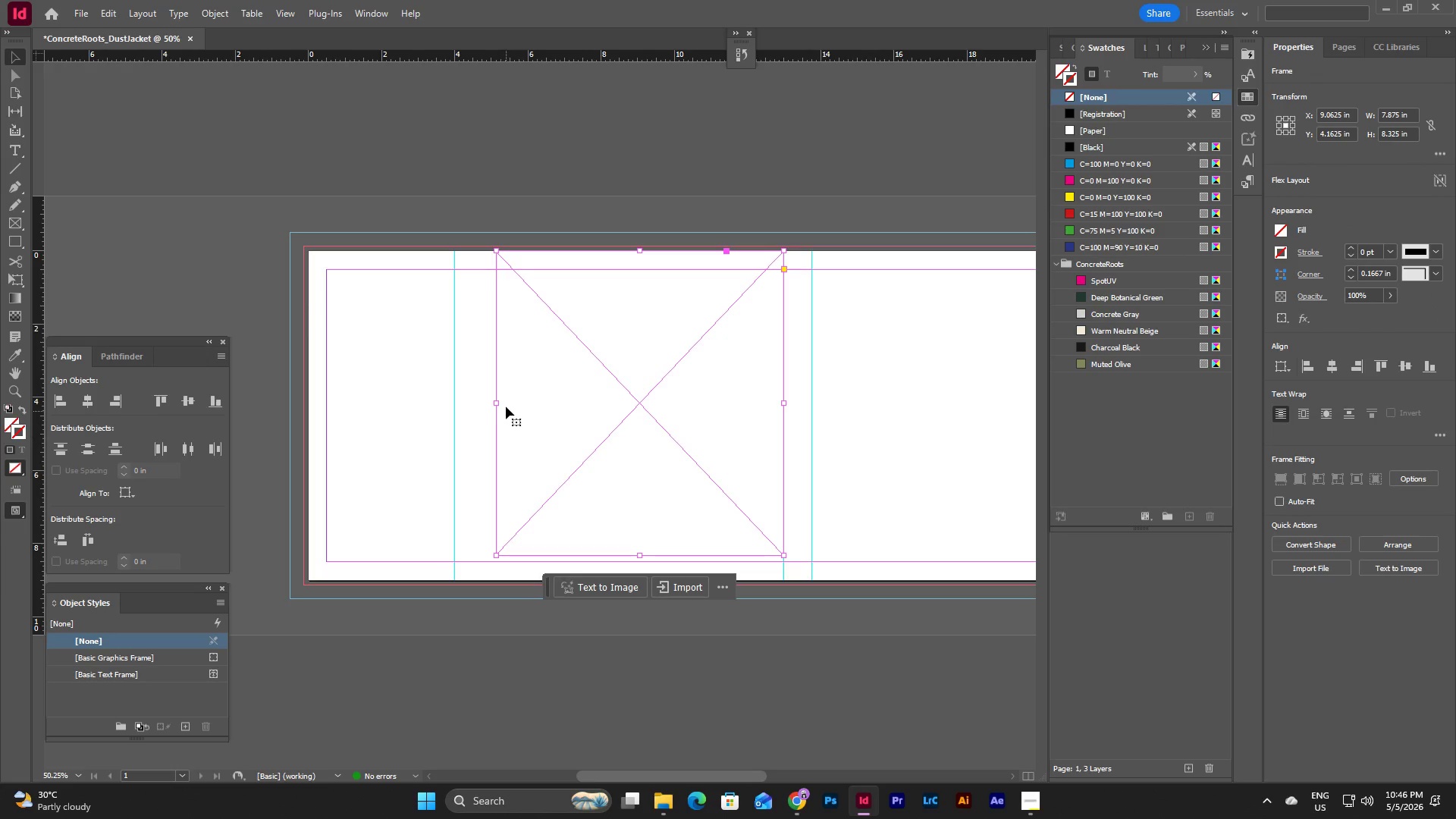 
left_click_drag(start_coordinate=[497, 401], to_coordinate=[457, 402])
 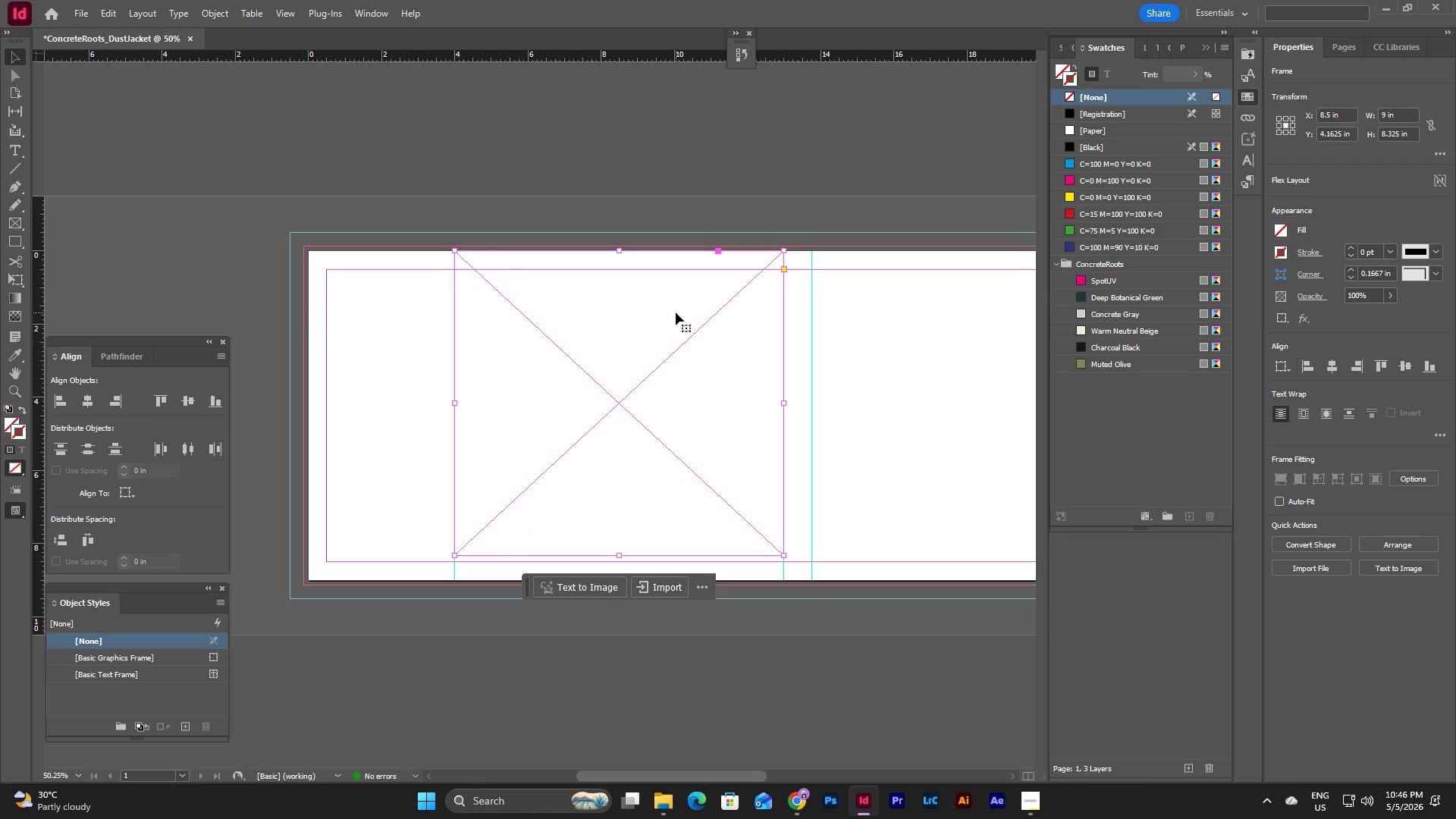 
scroll: coordinate [676, 312], scroll_direction: down, amount: 2.0
 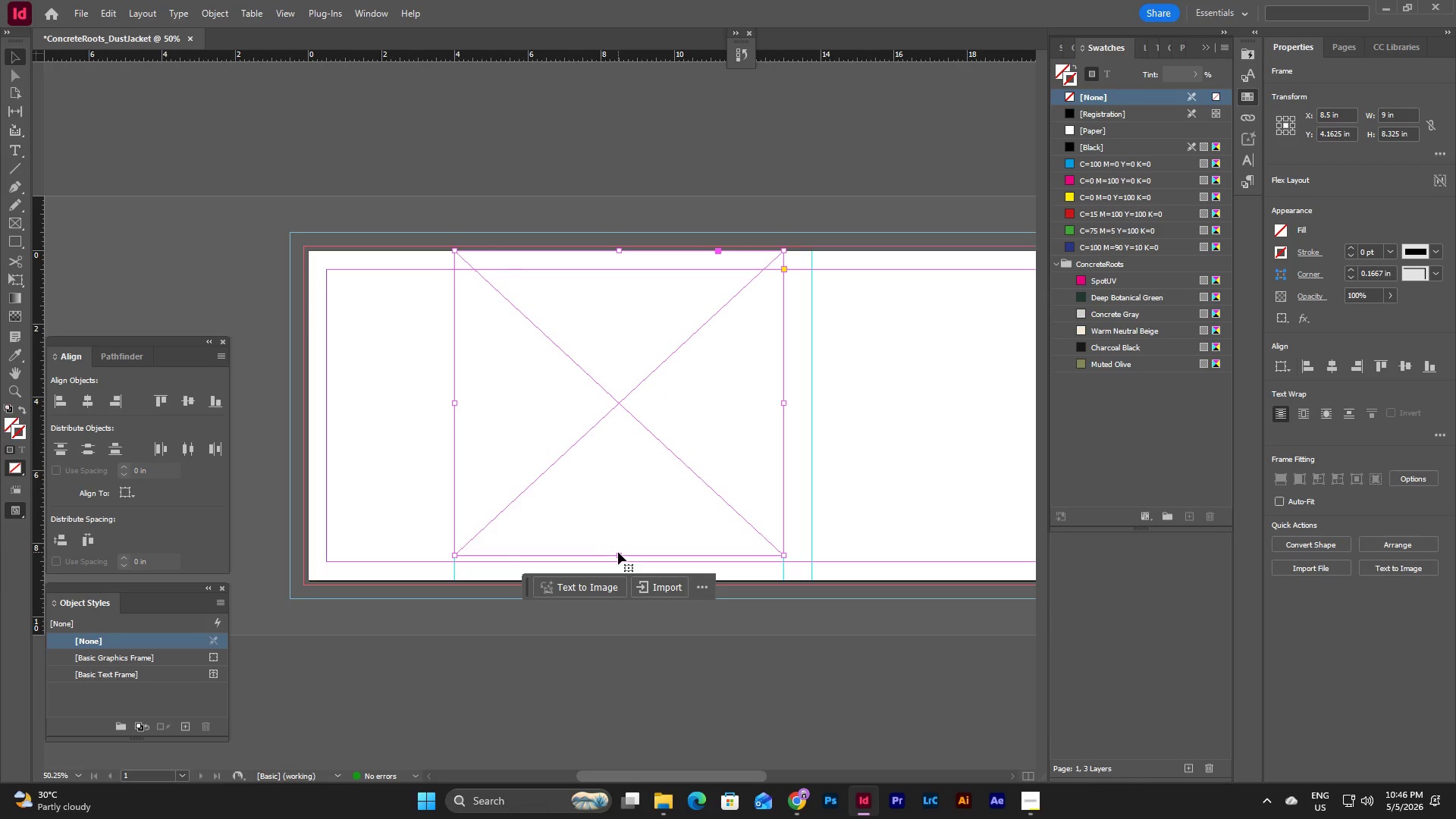 
left_click_drag(start_coordinate=[619, 556], to_coordinate=[617, 579])
 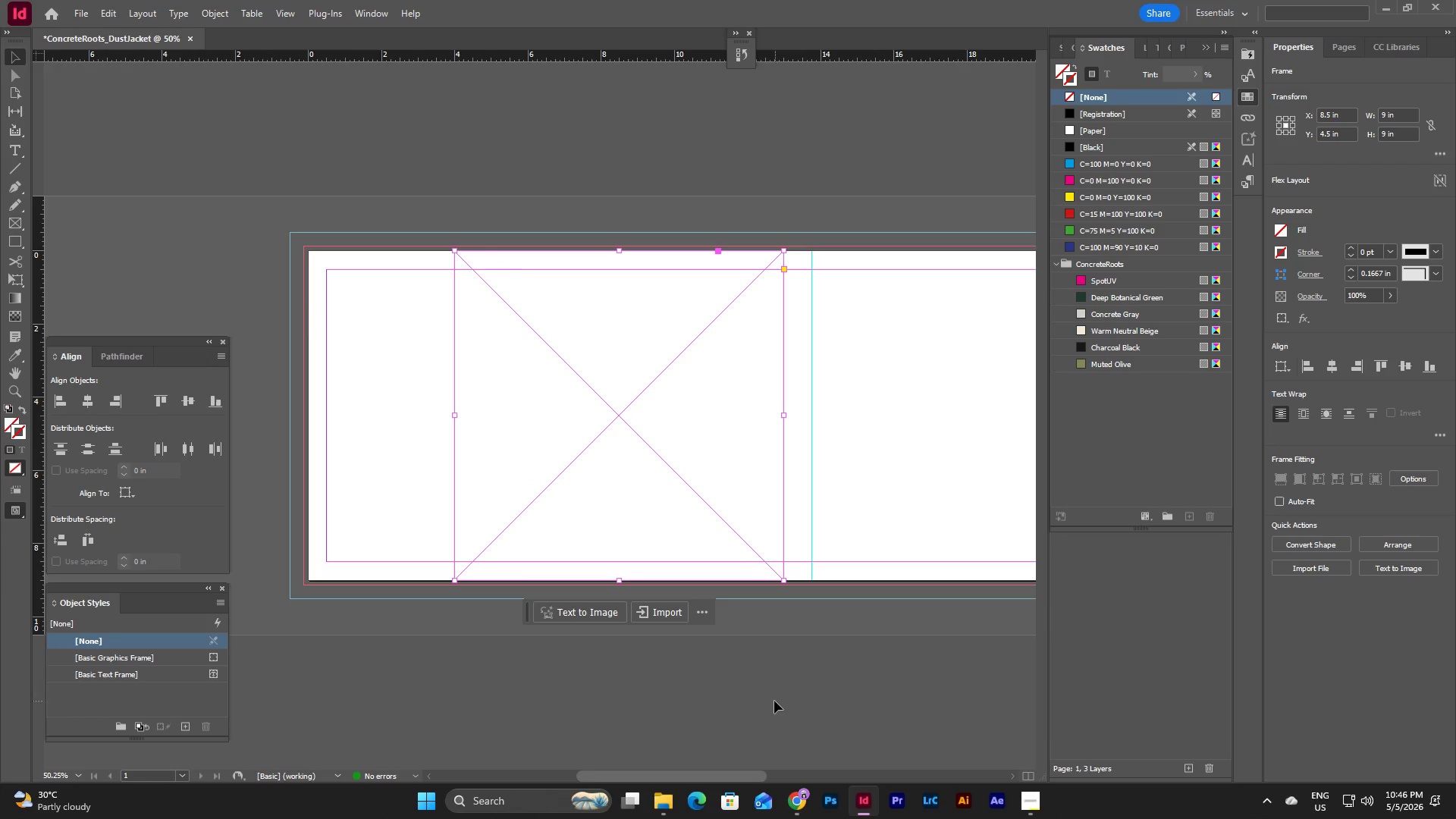 
left_click([667, 804])
 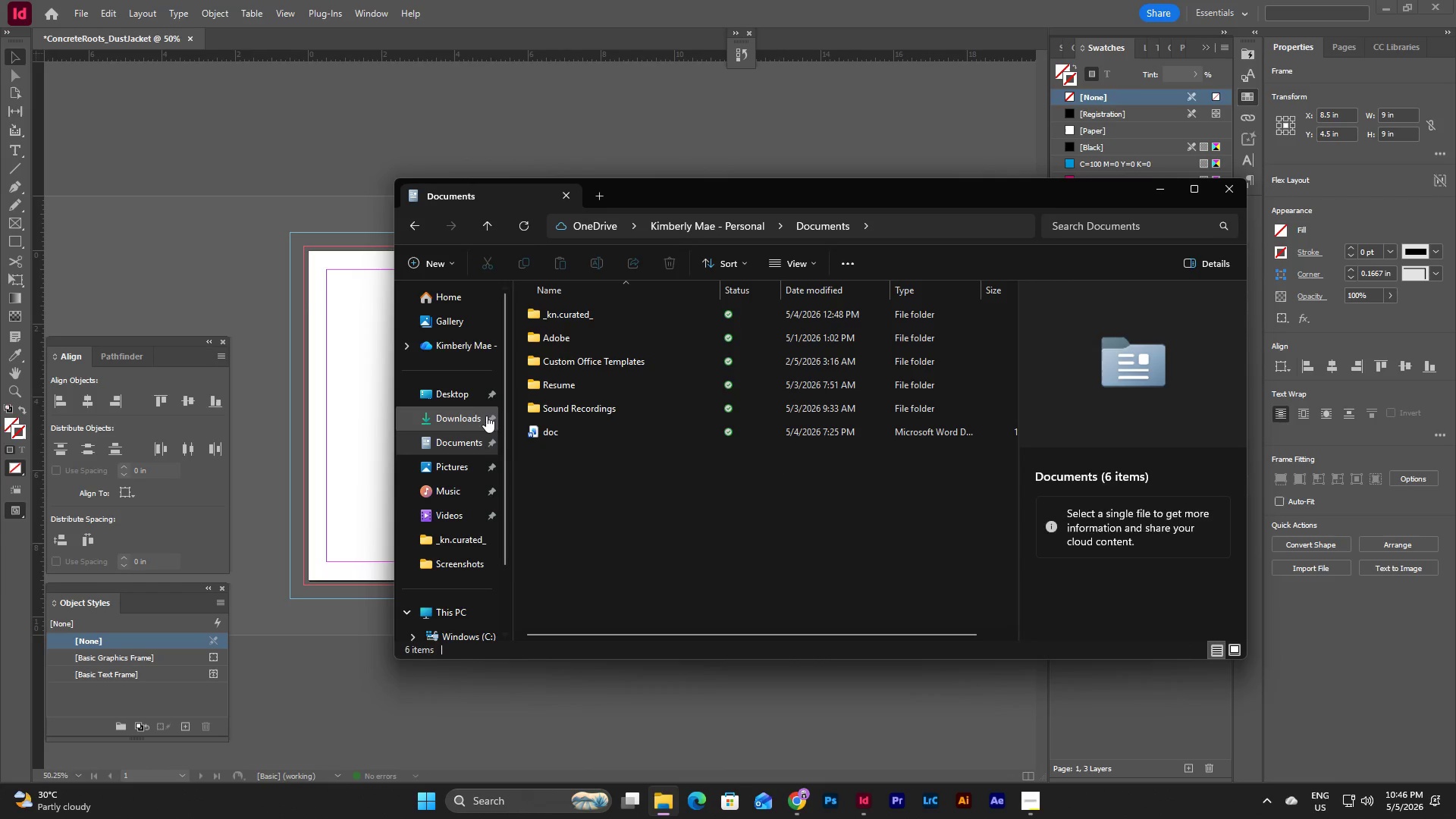 
left_click([456, 416])
 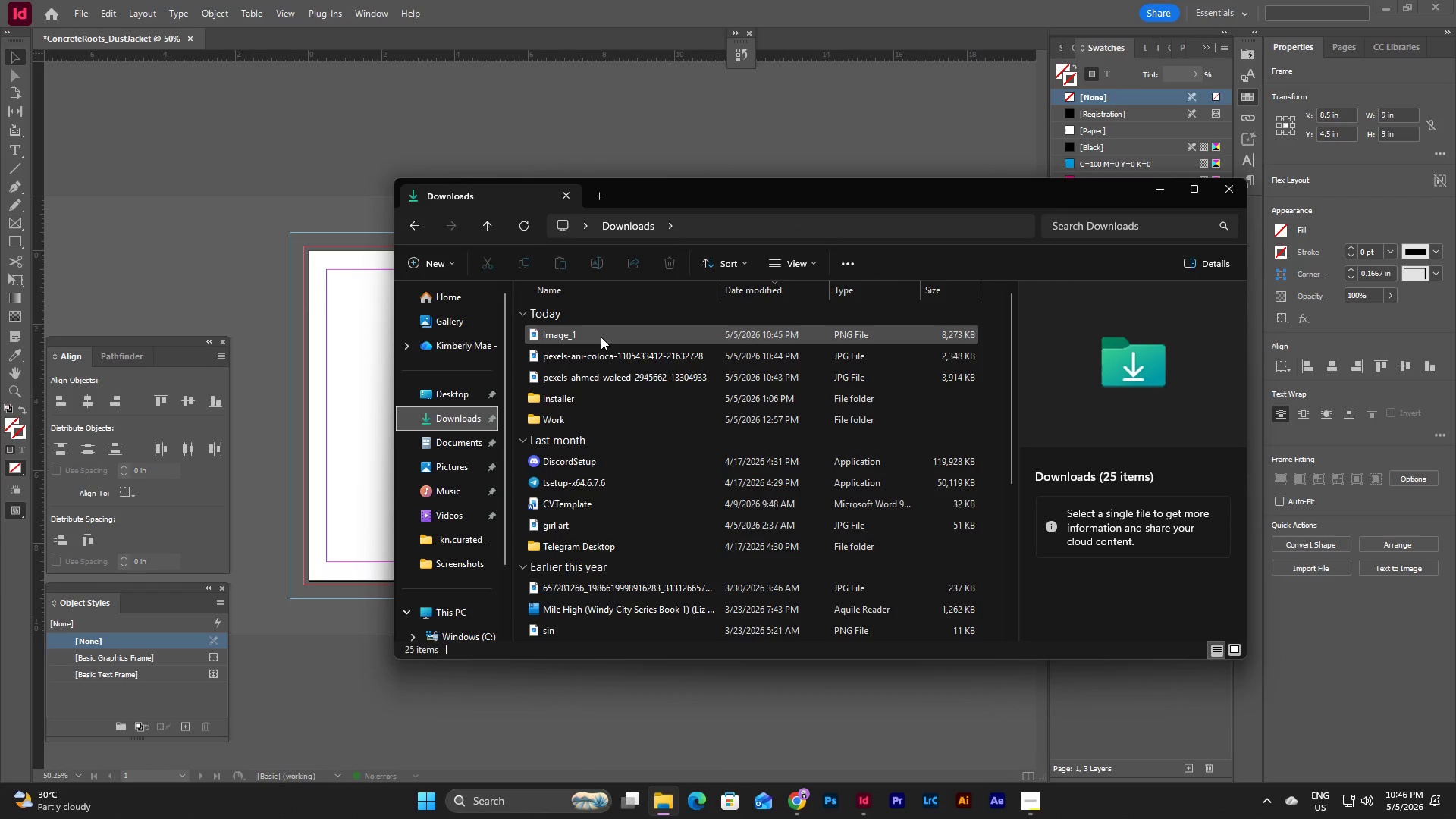 
double_click([601, 337])
 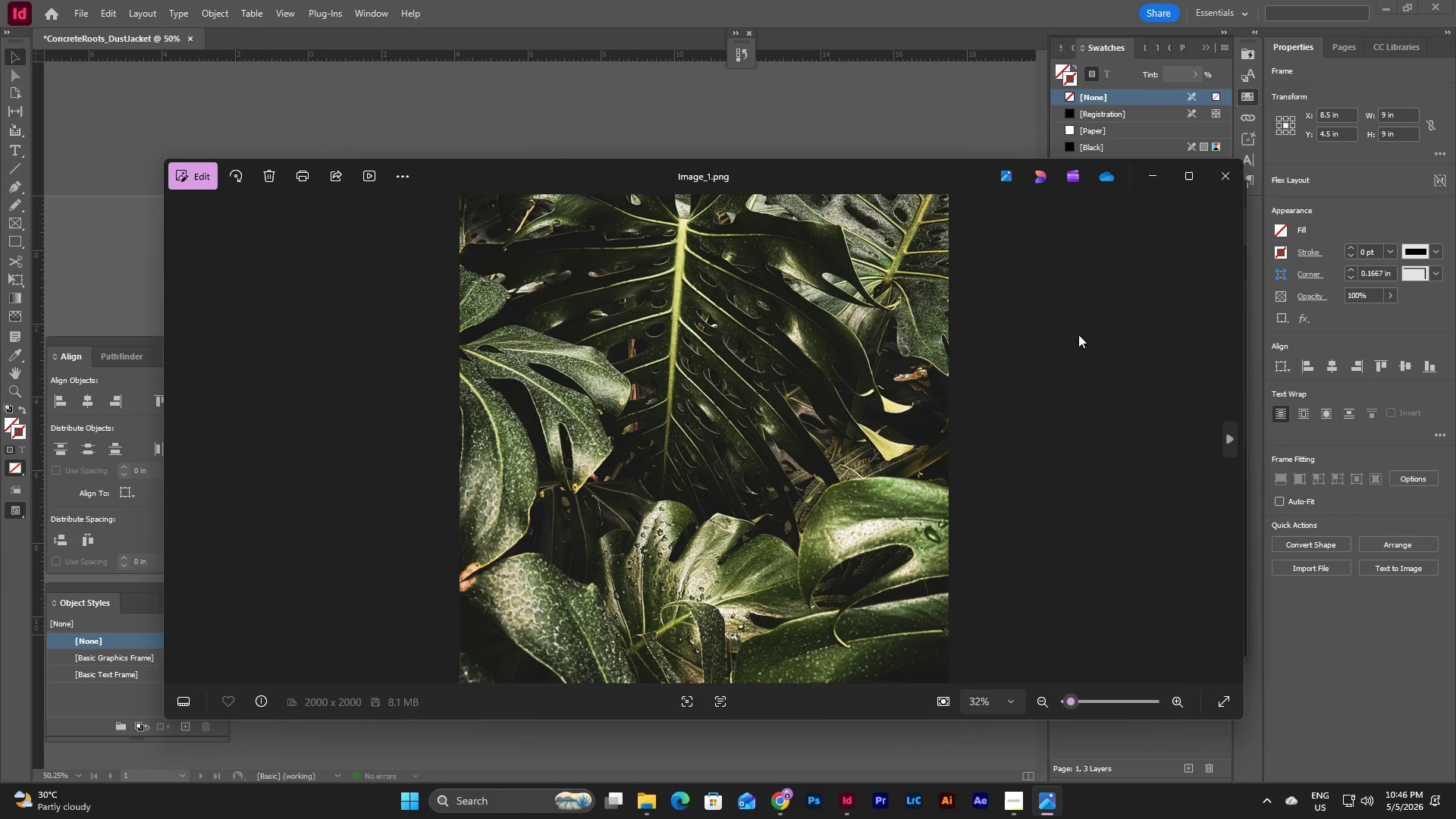 
left_click([1219, 177])
 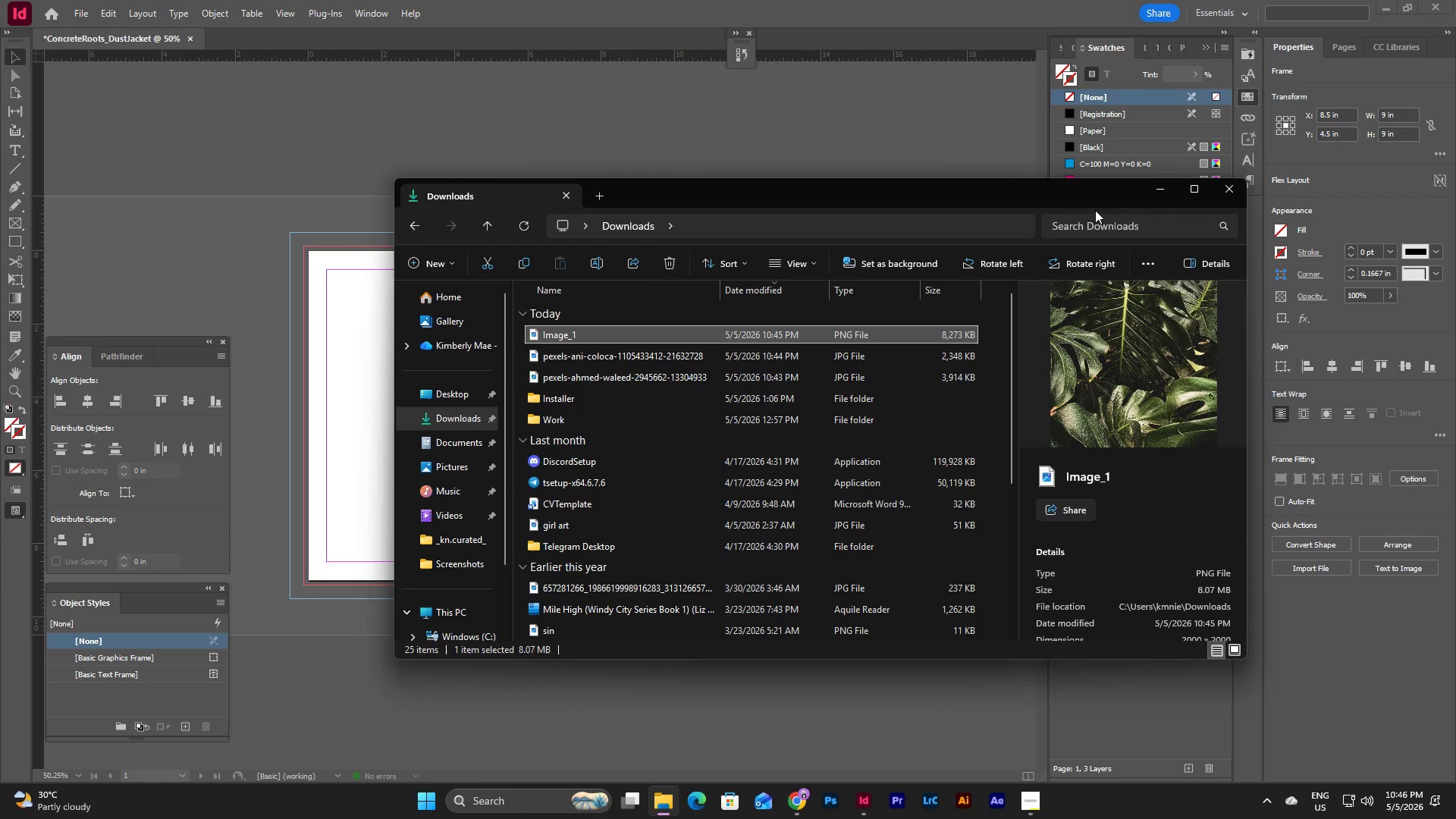 
left_click([1159, 189])
 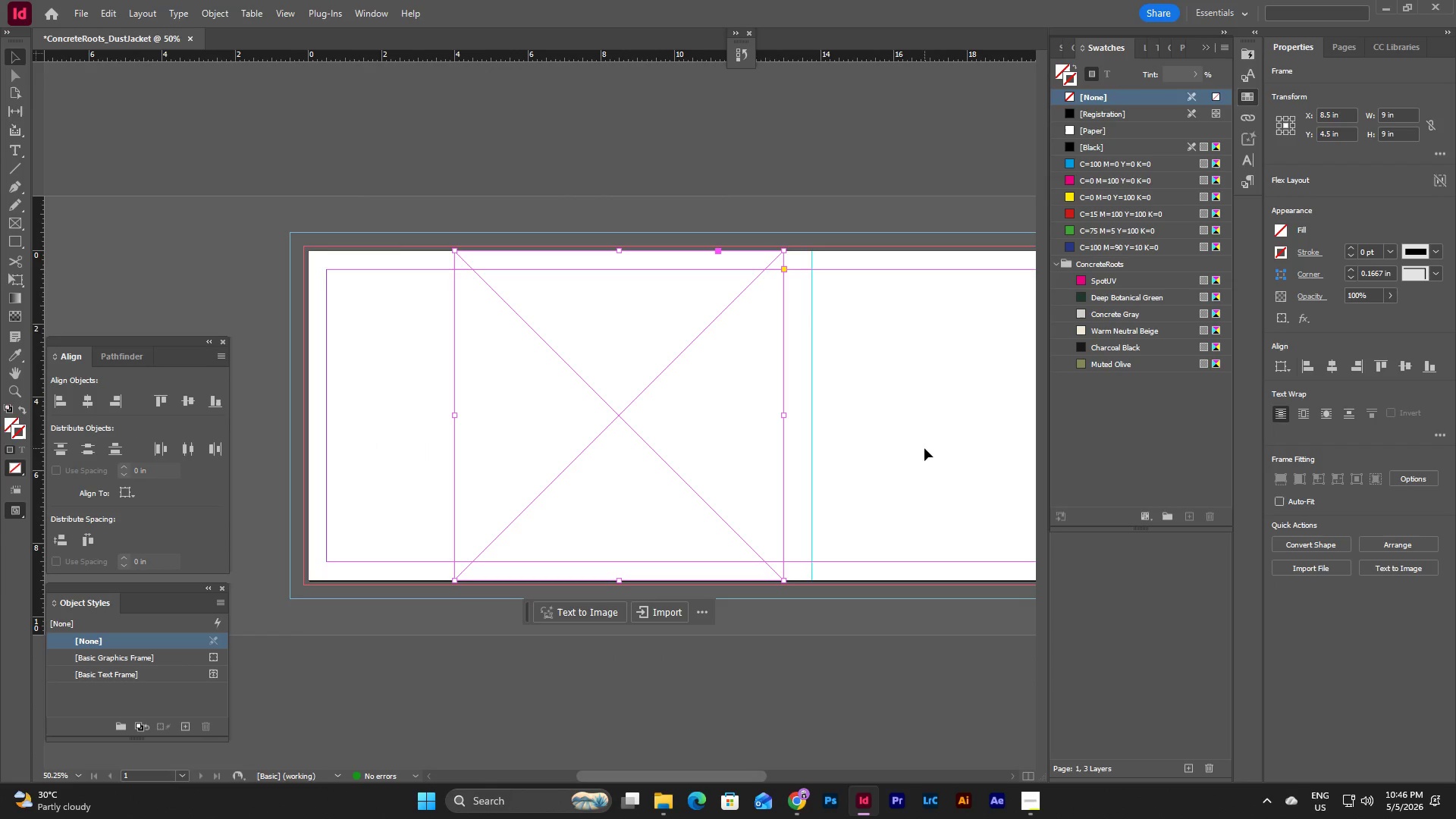 
left_click([927, 427])
 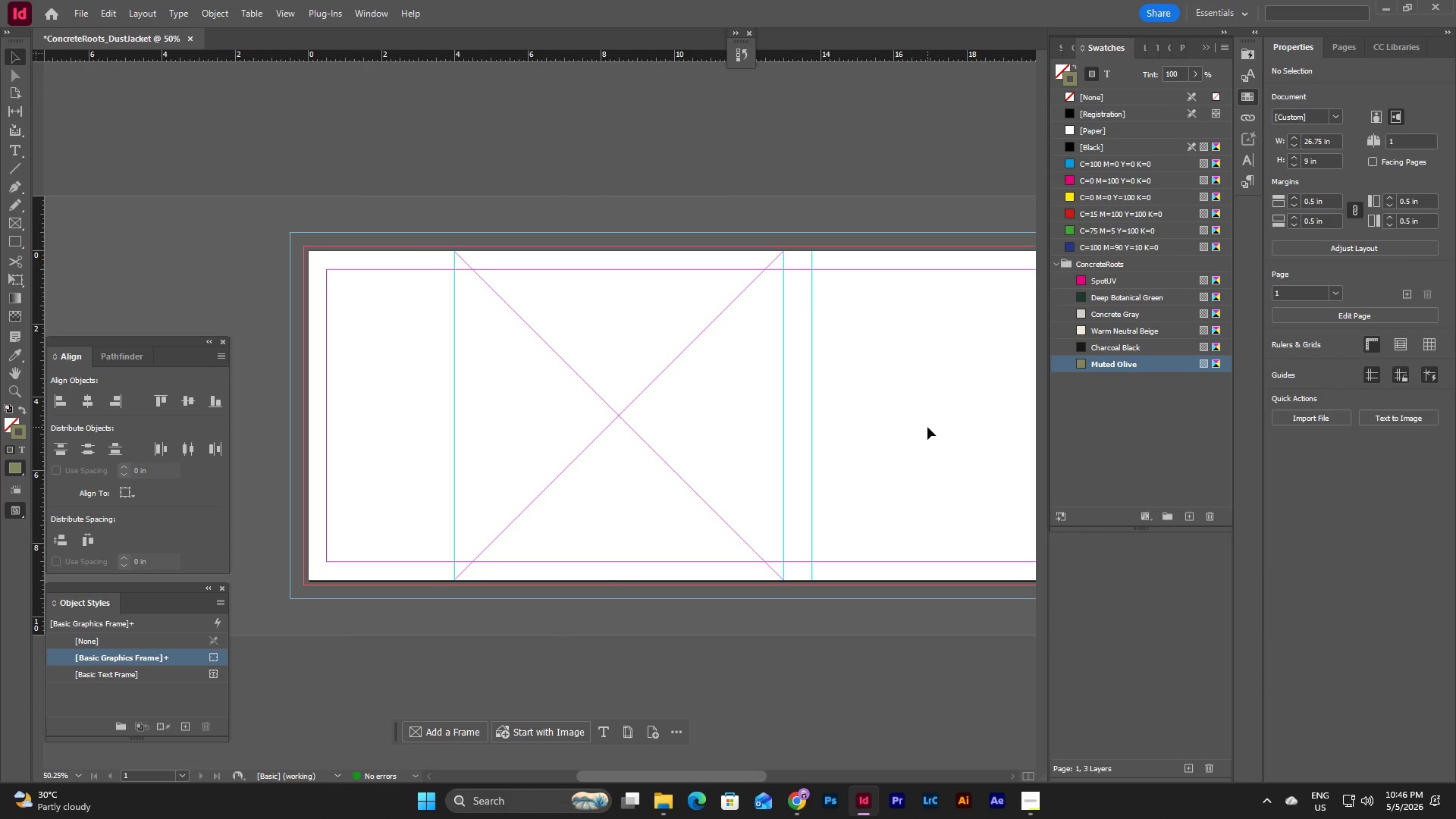 
left_click_drag(start_coordinate=[749, 775], to_coordinate=[757, 773])
 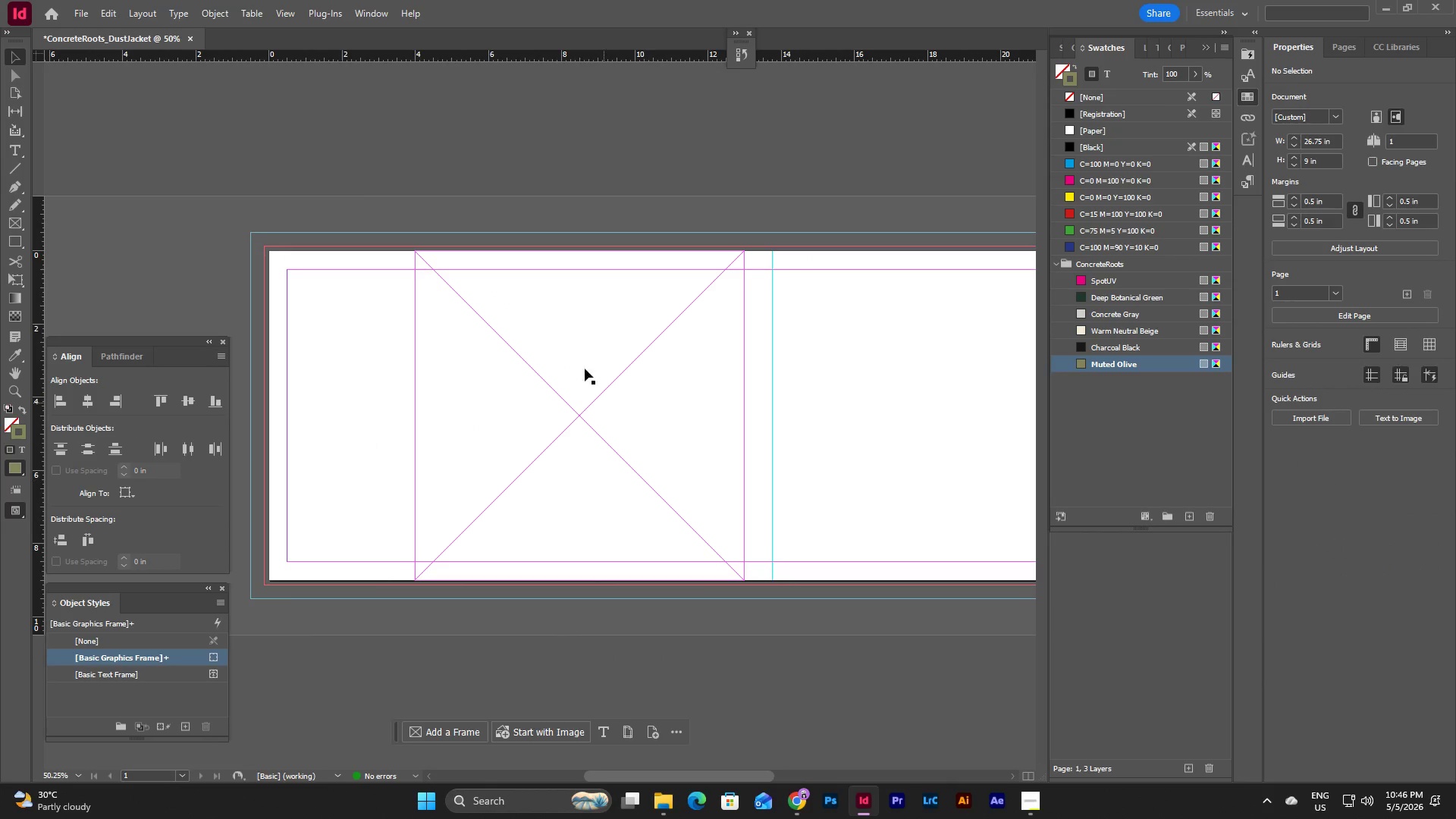 
left_click([578, 353])
 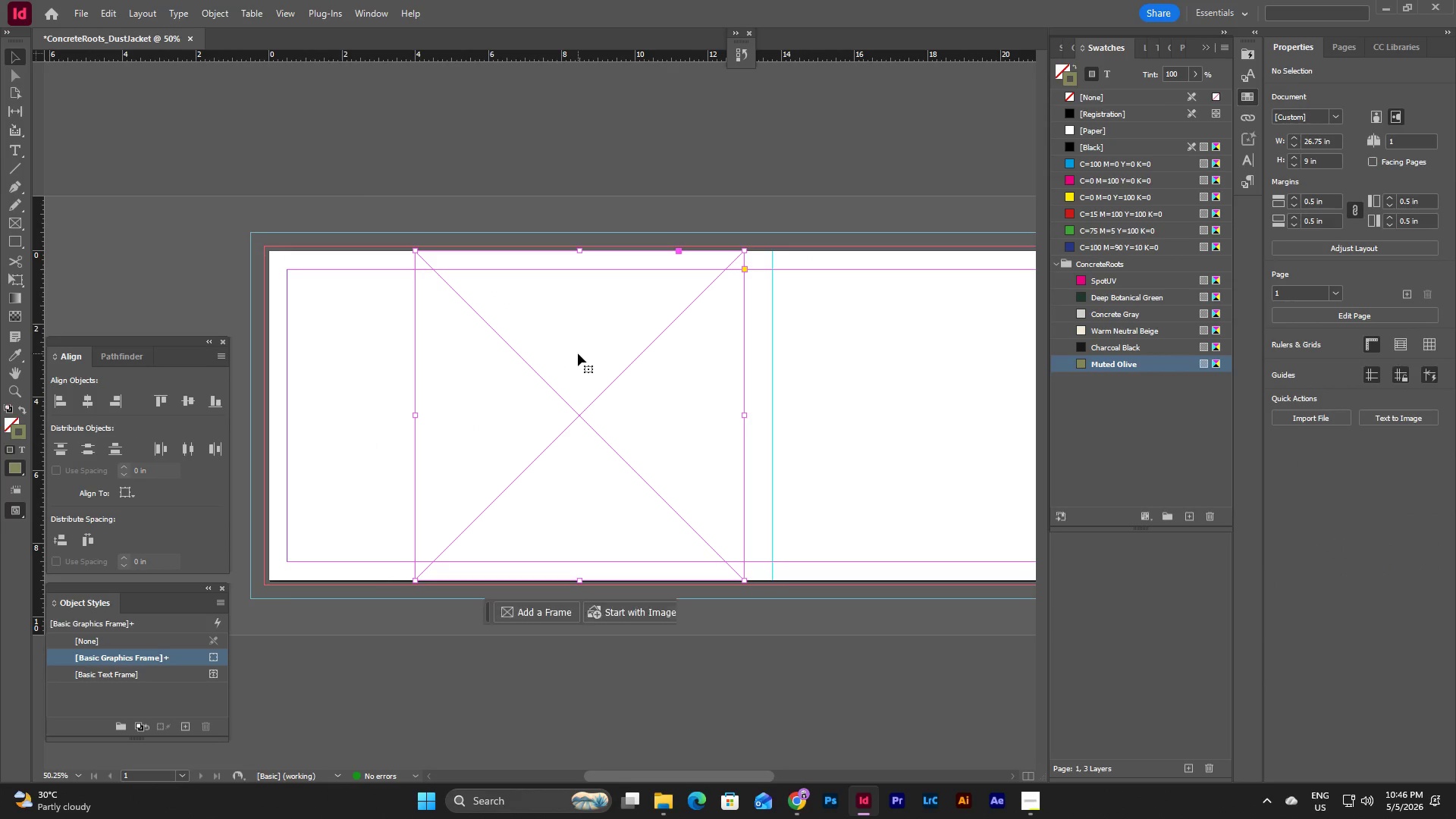 
key(Control+C)
 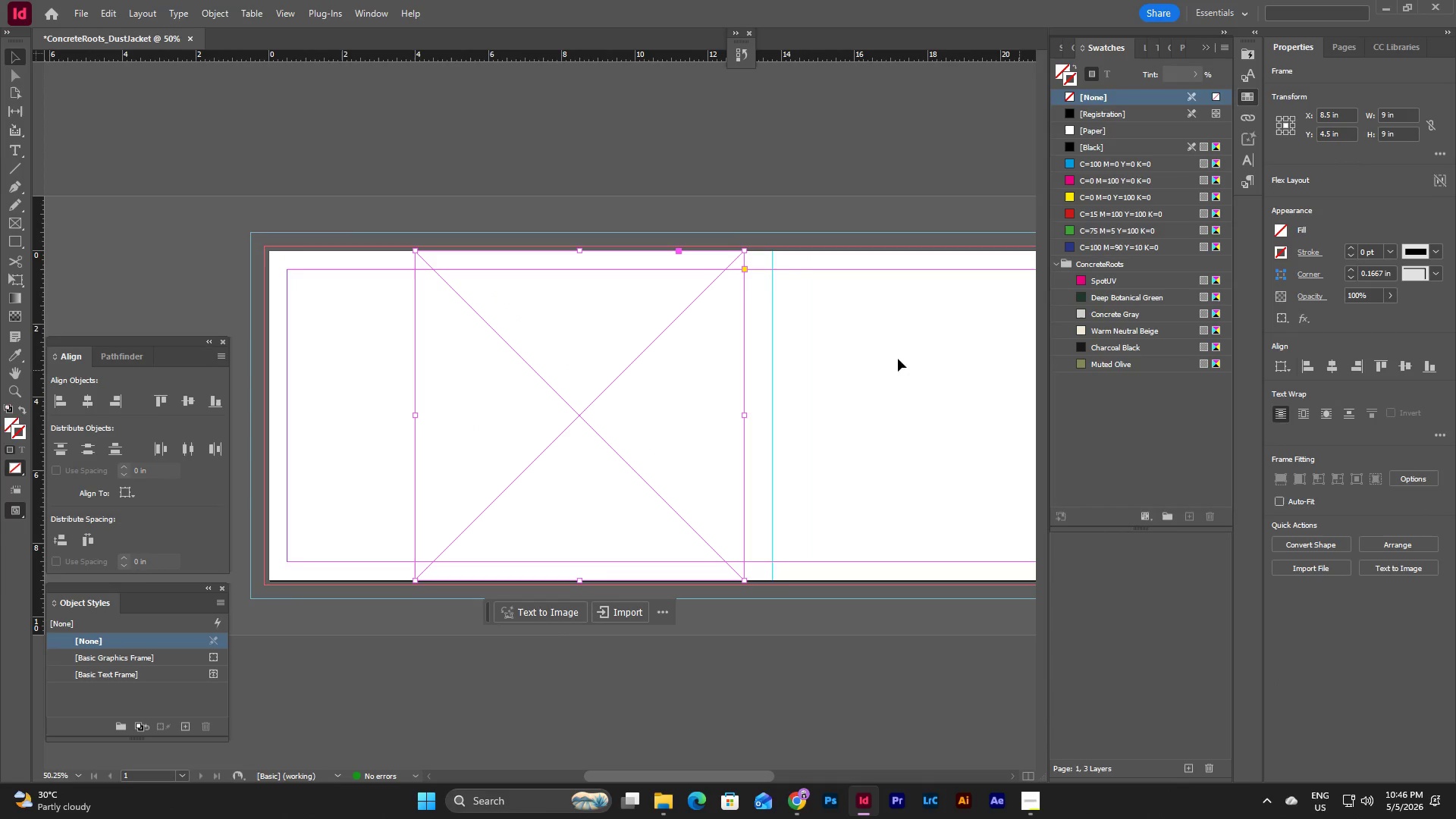 
left_click([887, 359])
 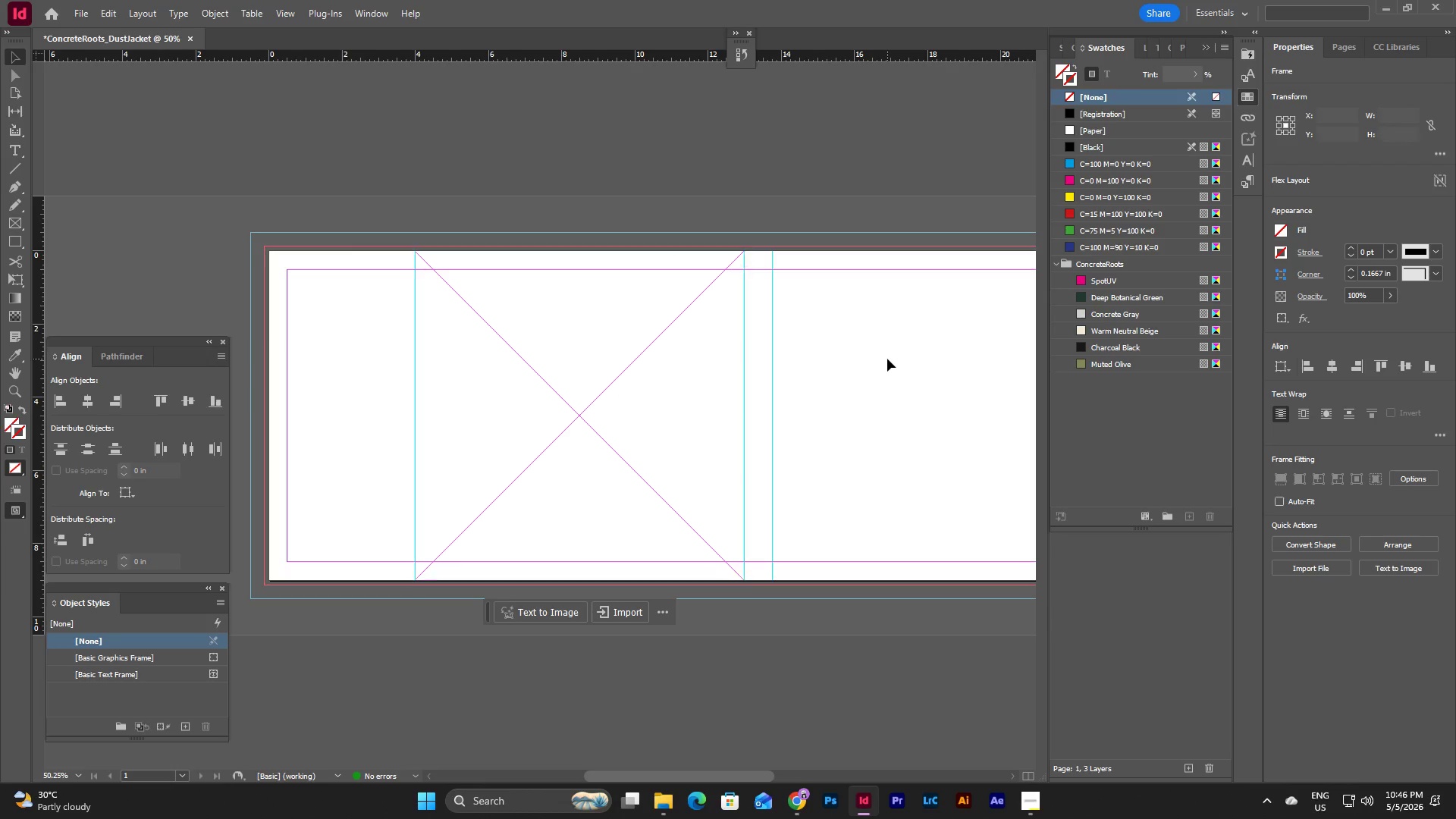 
key(Control+V)
 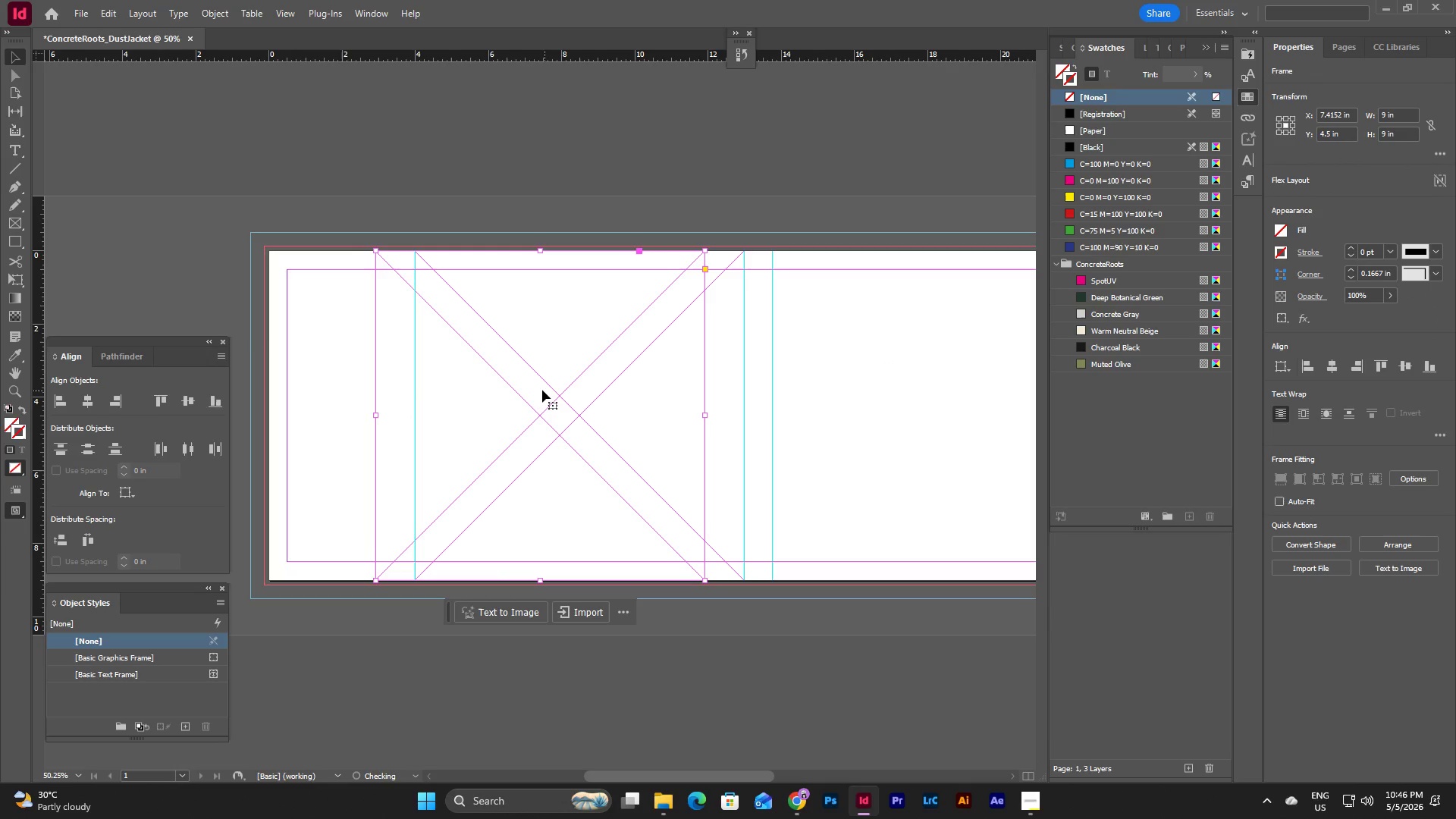 
left_click_drag(start_coordinate=[541, 390], to_coordinate=[935, 392])
 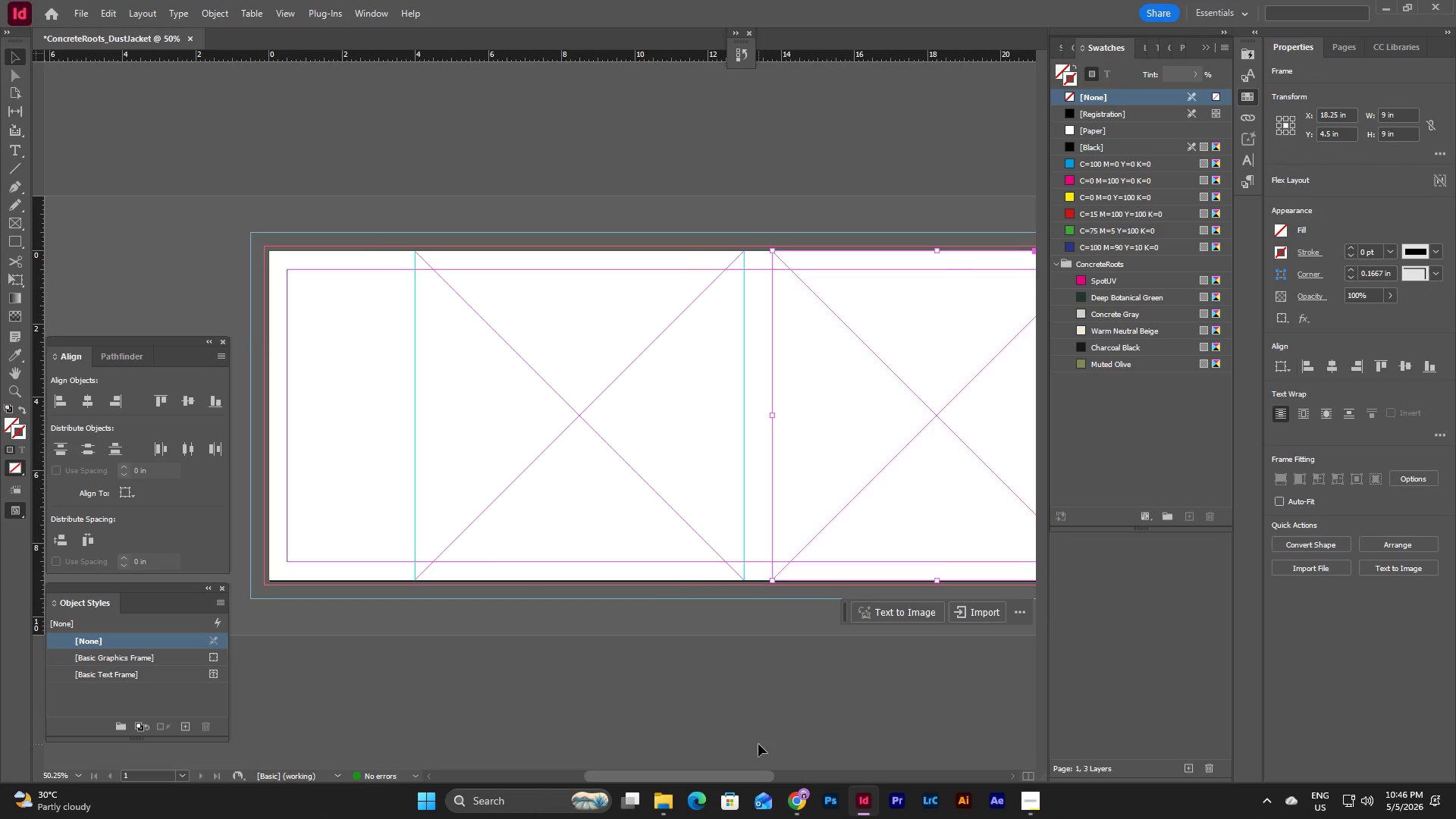 
left_click_drag(start_coordinate=[717, 776], to_coordinate=[777, 772])
 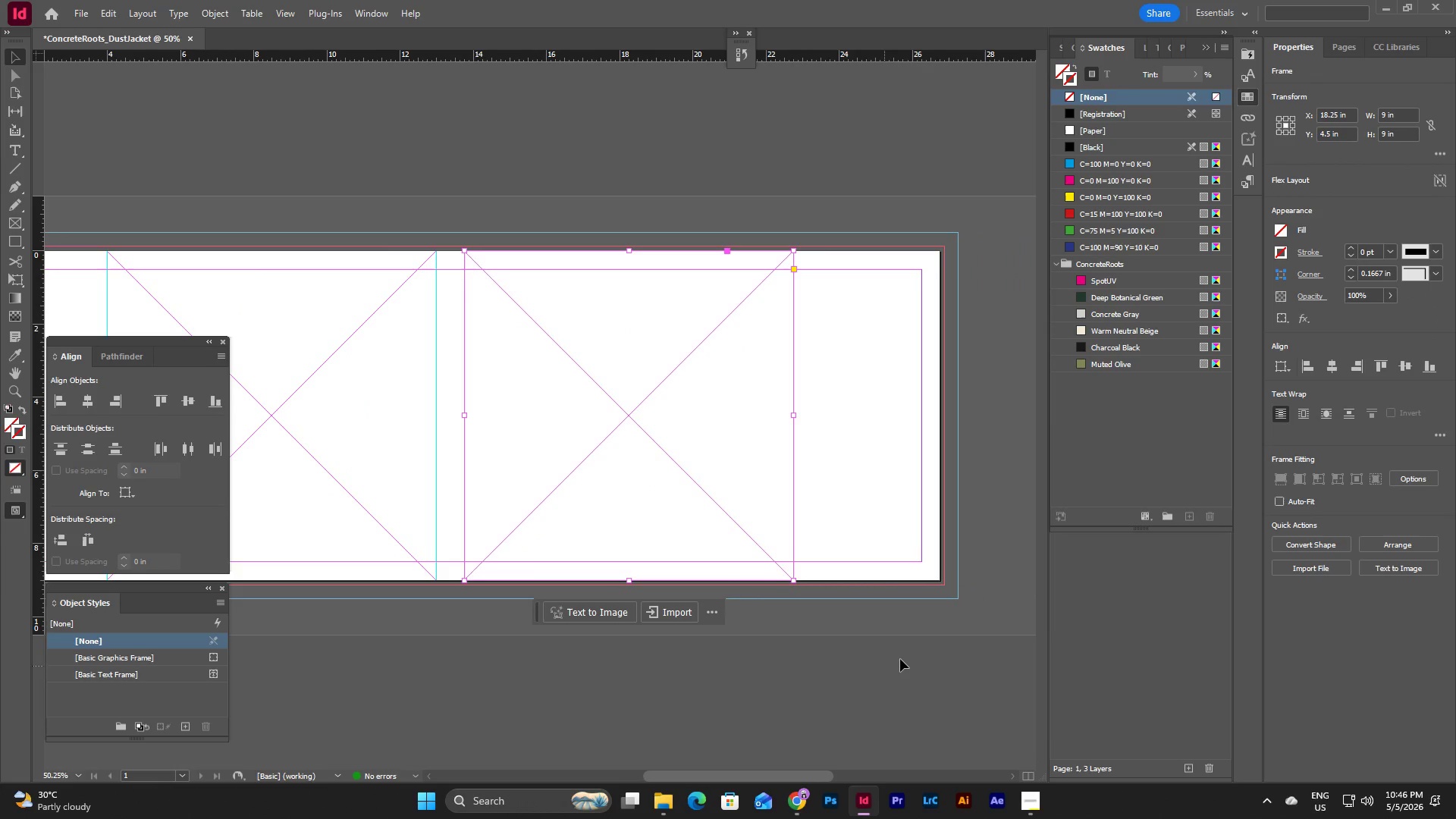 
left_click([901, 658])
 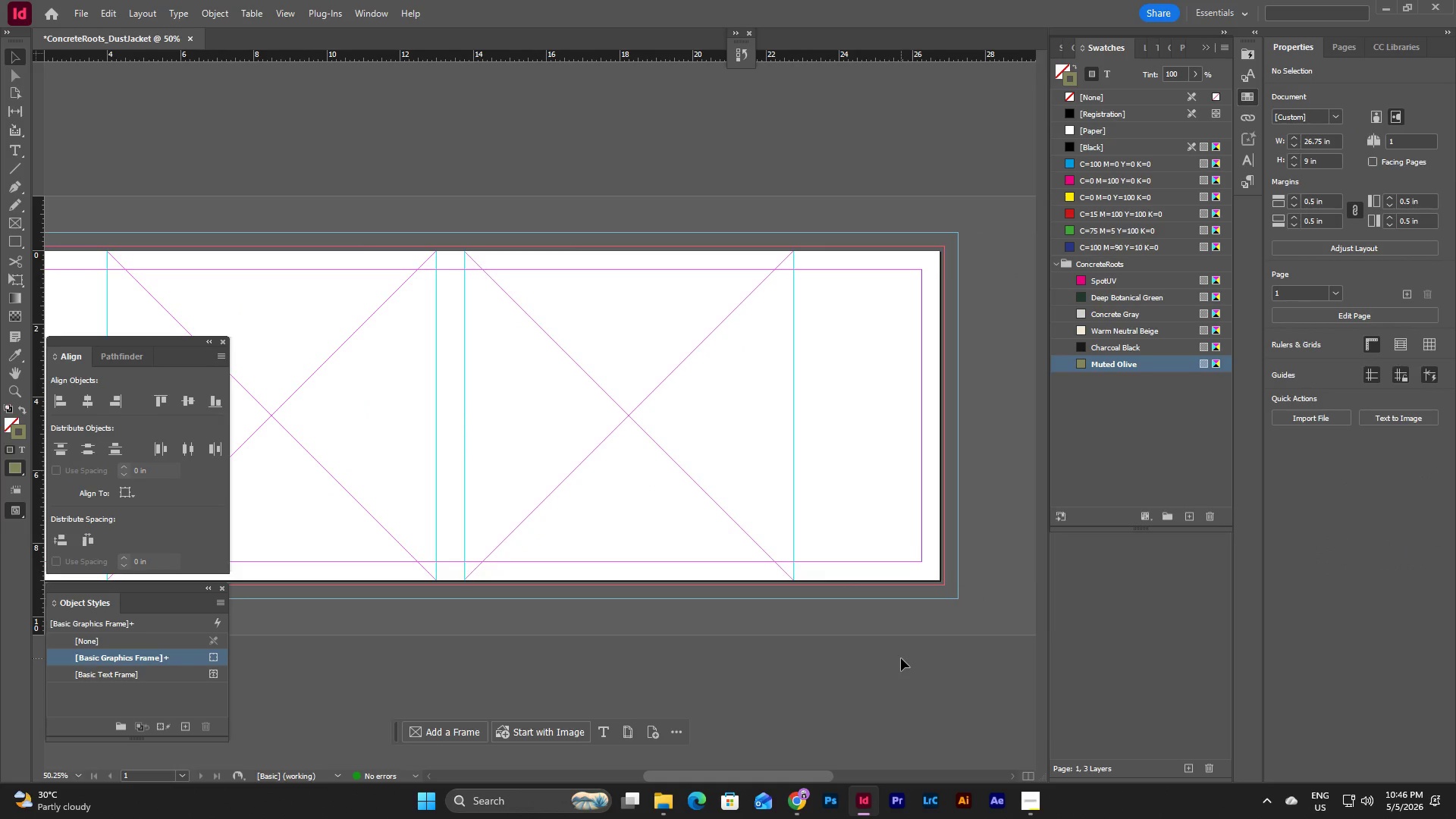 
wait(8.17)
 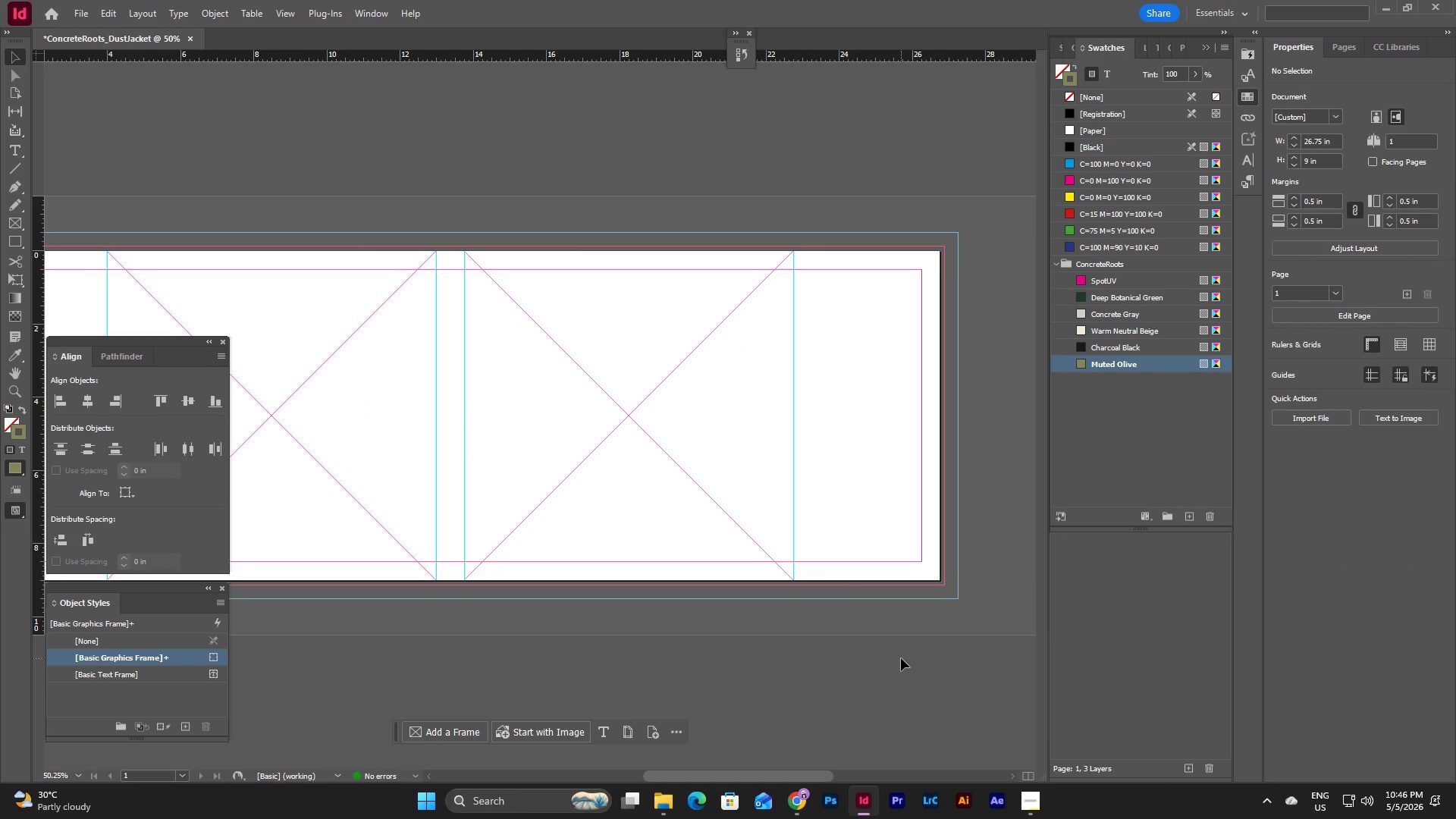 
left_click([80, 8])
 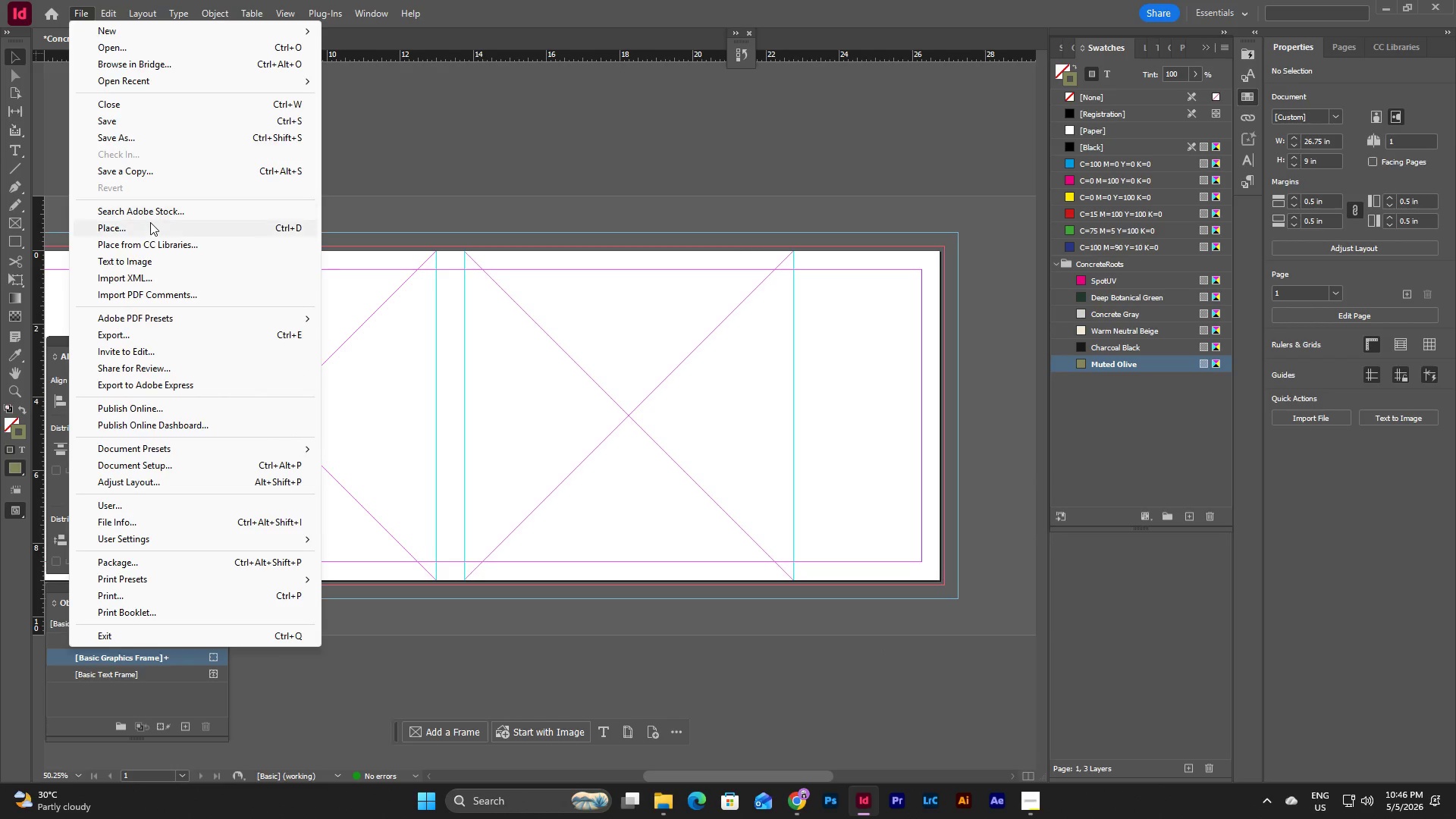 
left_click([149, 226])
 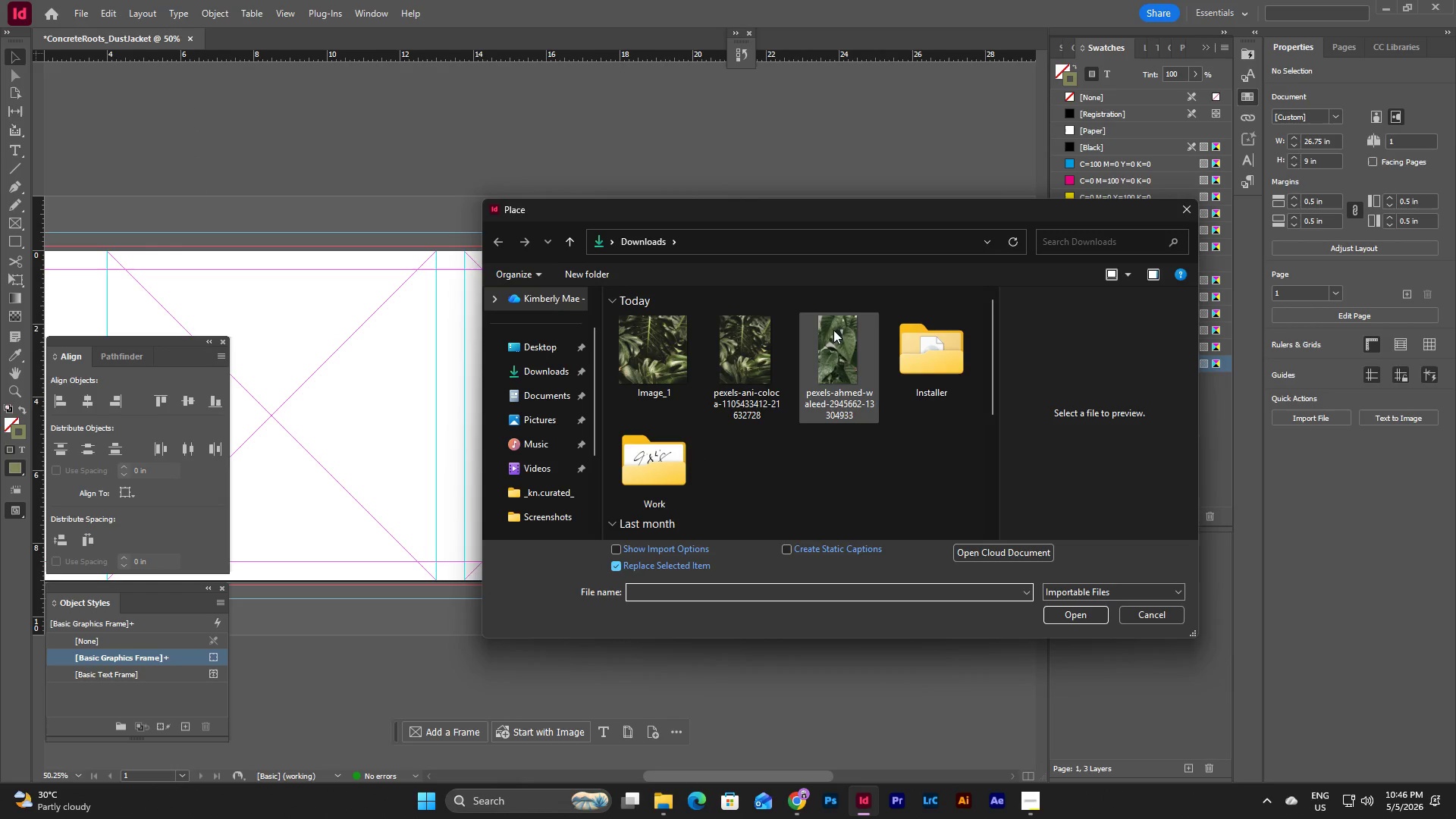 
left_click([674, 351])
 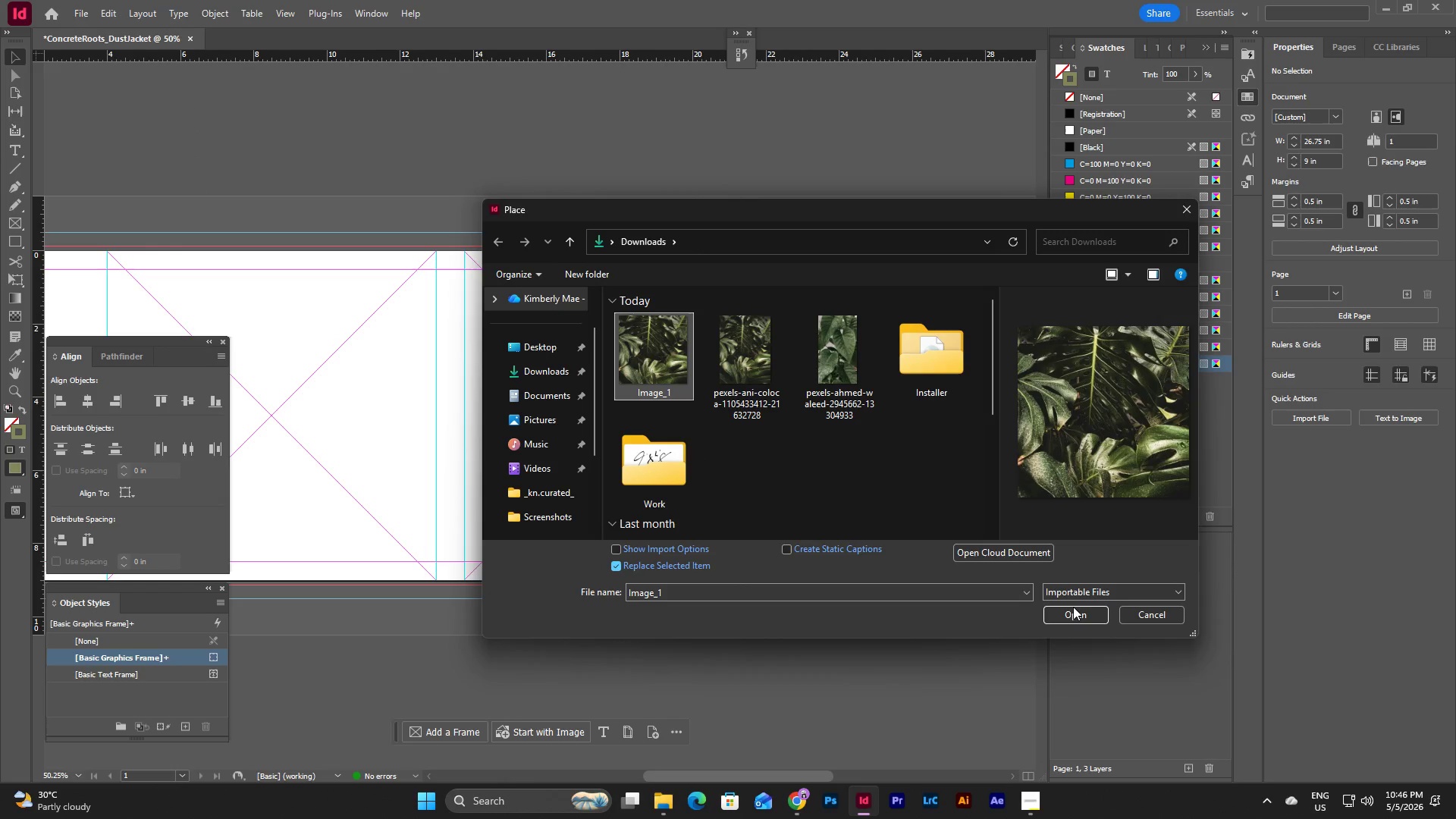 
left_click([1071, 621])
 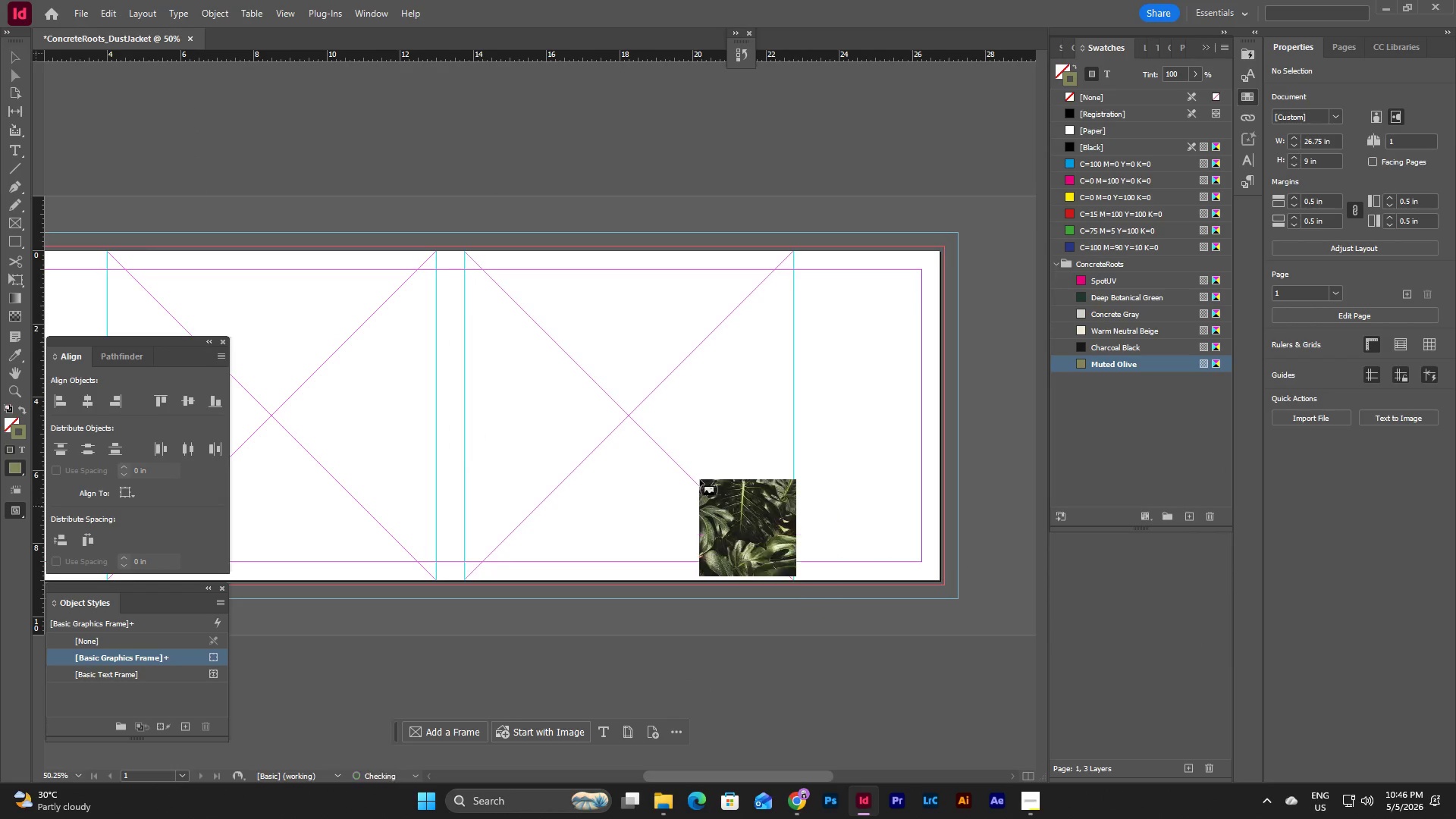 
left_click([670, 398])
 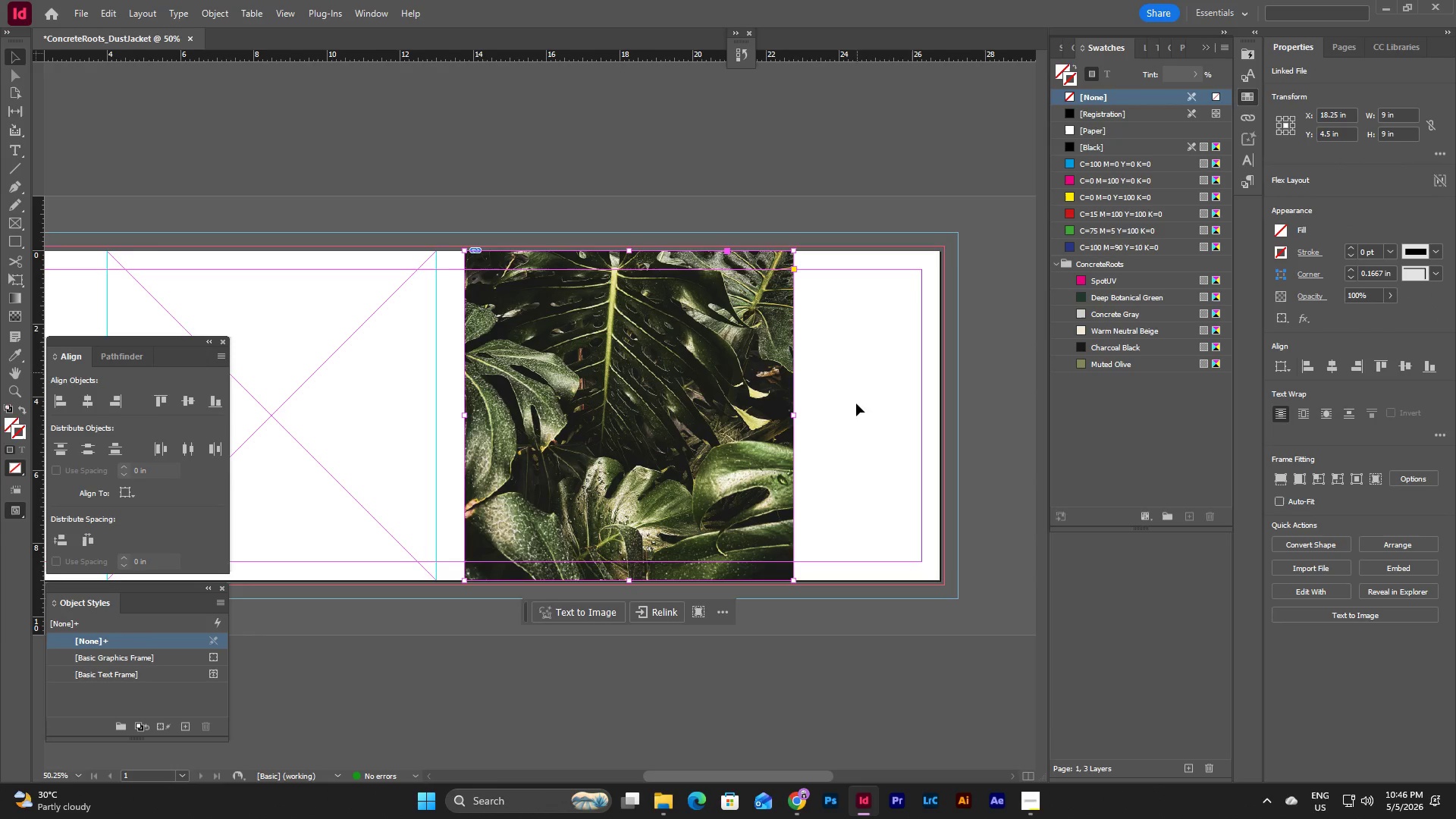 
left_click([873, 400])
 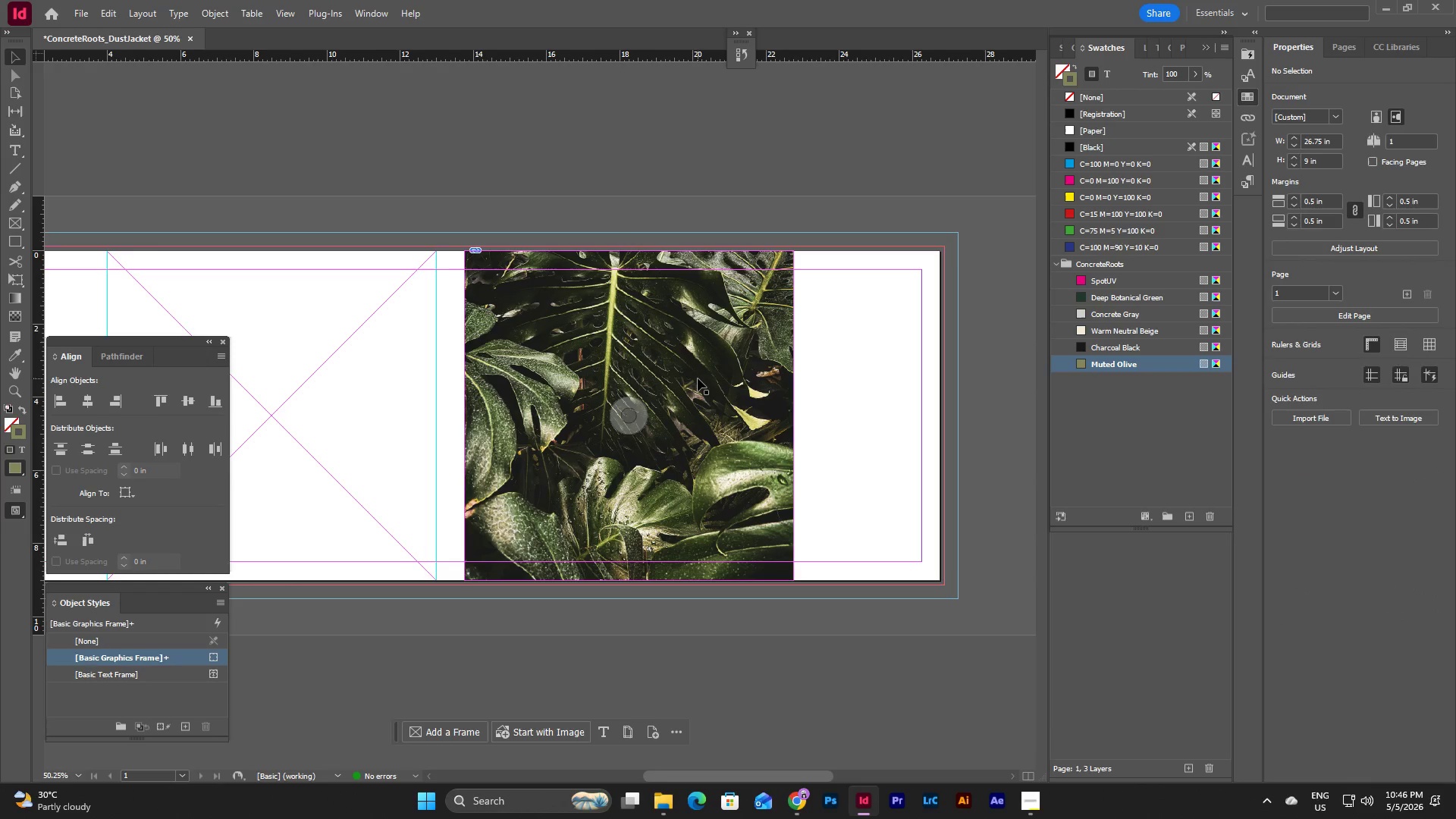 
double_click([698, 378])
 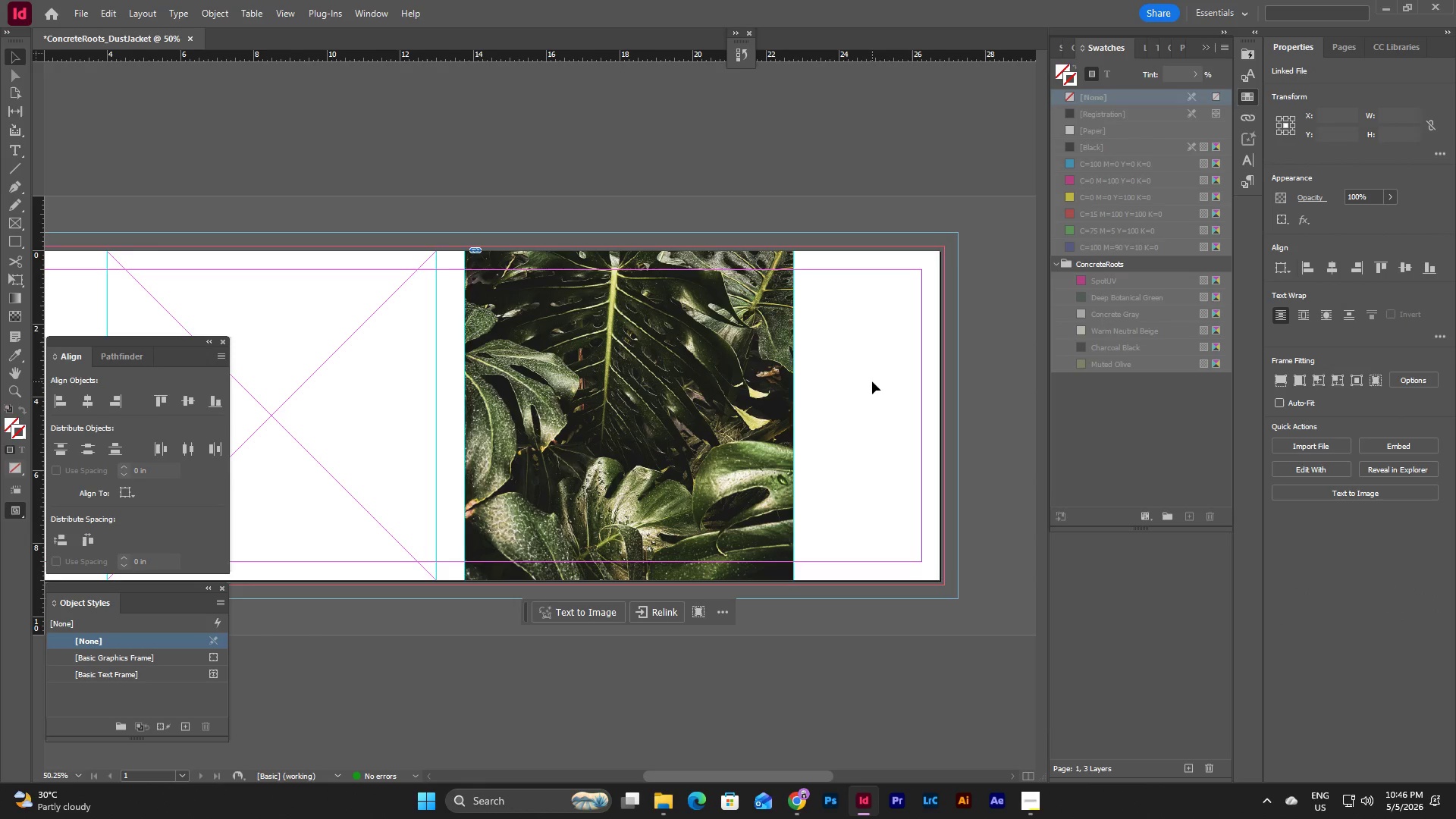 
double_click([736, 370])
 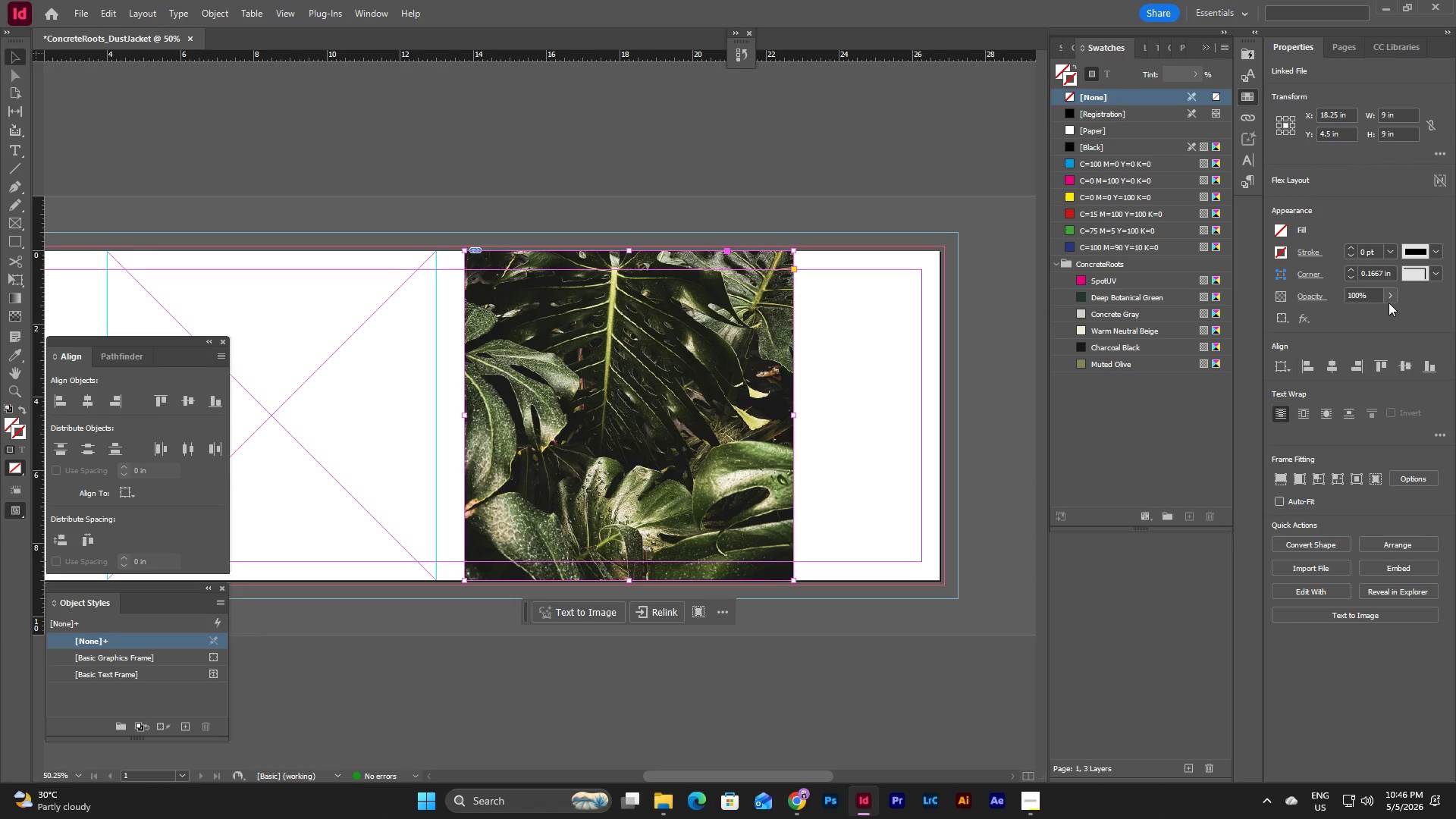 
left_click([1389, 295])
 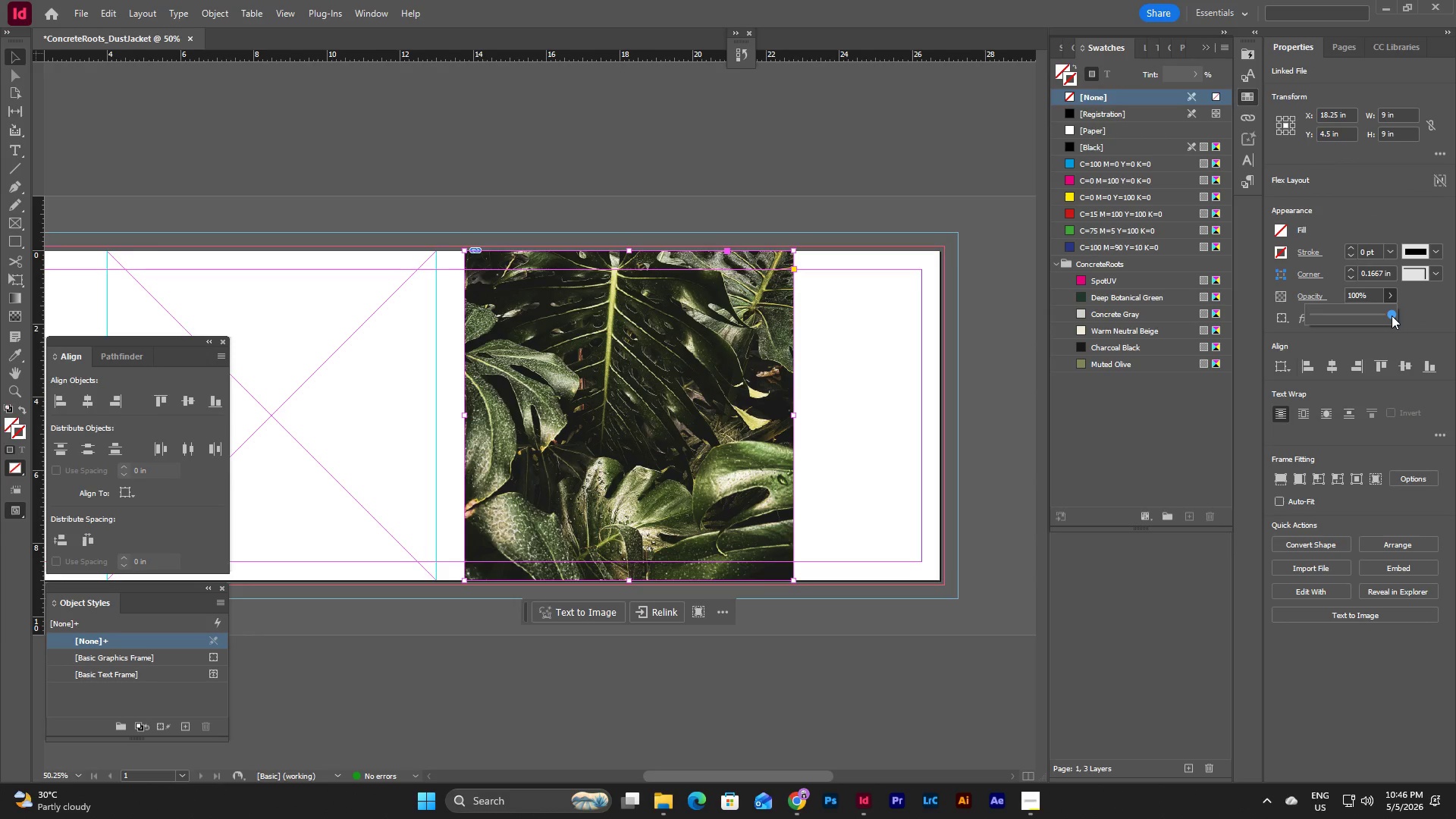 
left_click_drag(start_coordinate=[1389, 315], to_coordinate=[1374, 318])
 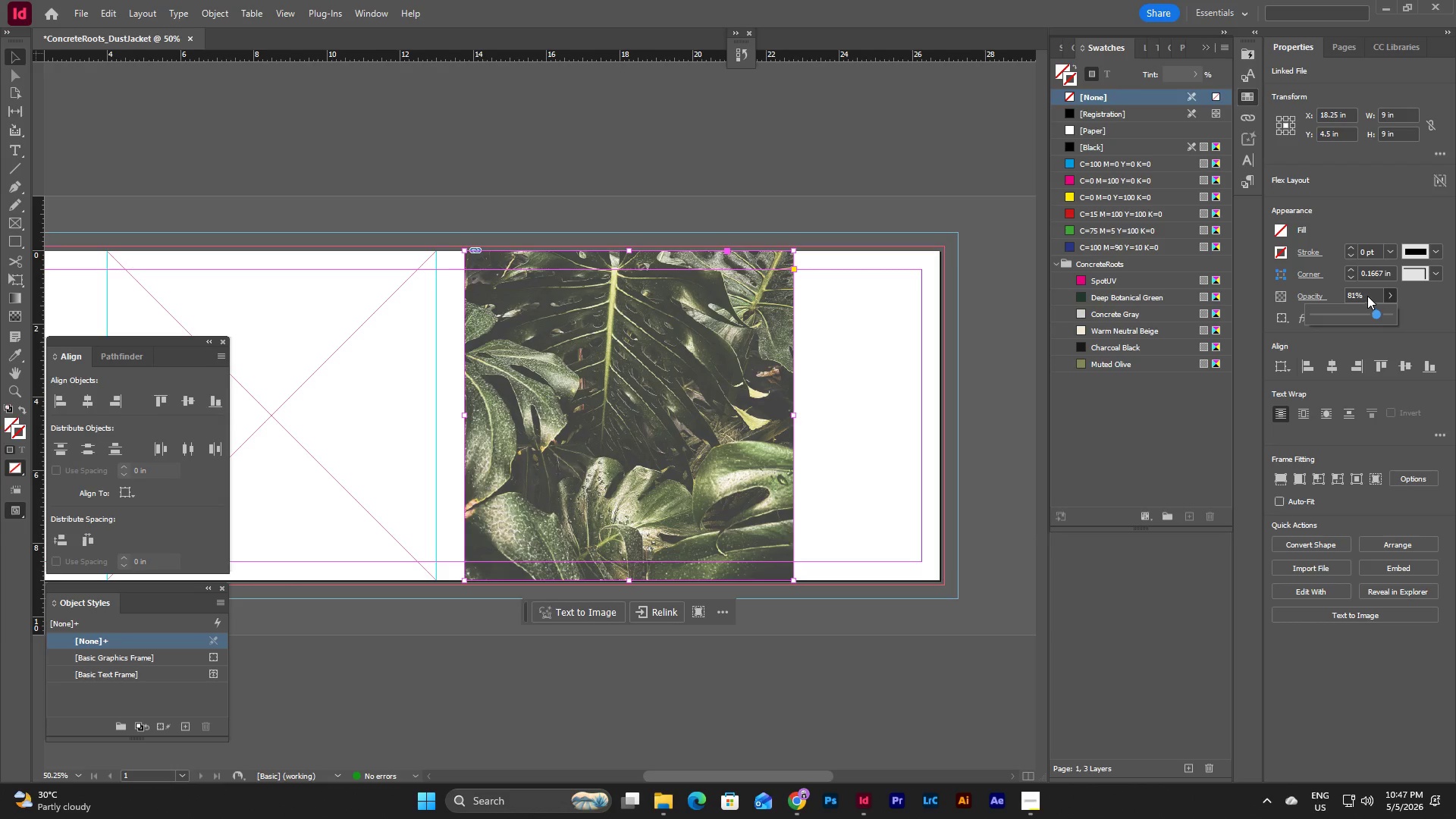 
left_click([1370, 293])
 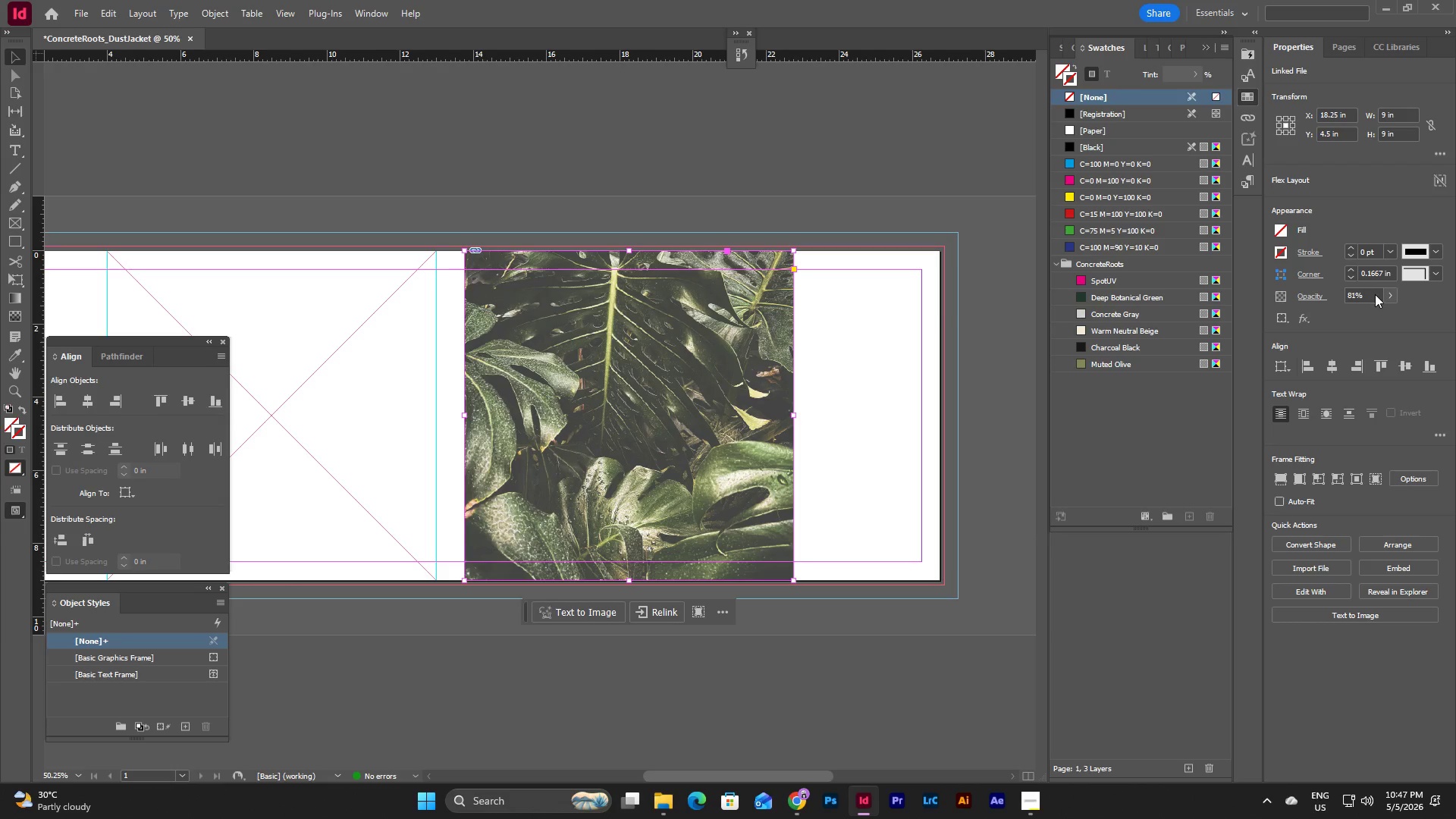 
triple_click([1375, 294])
 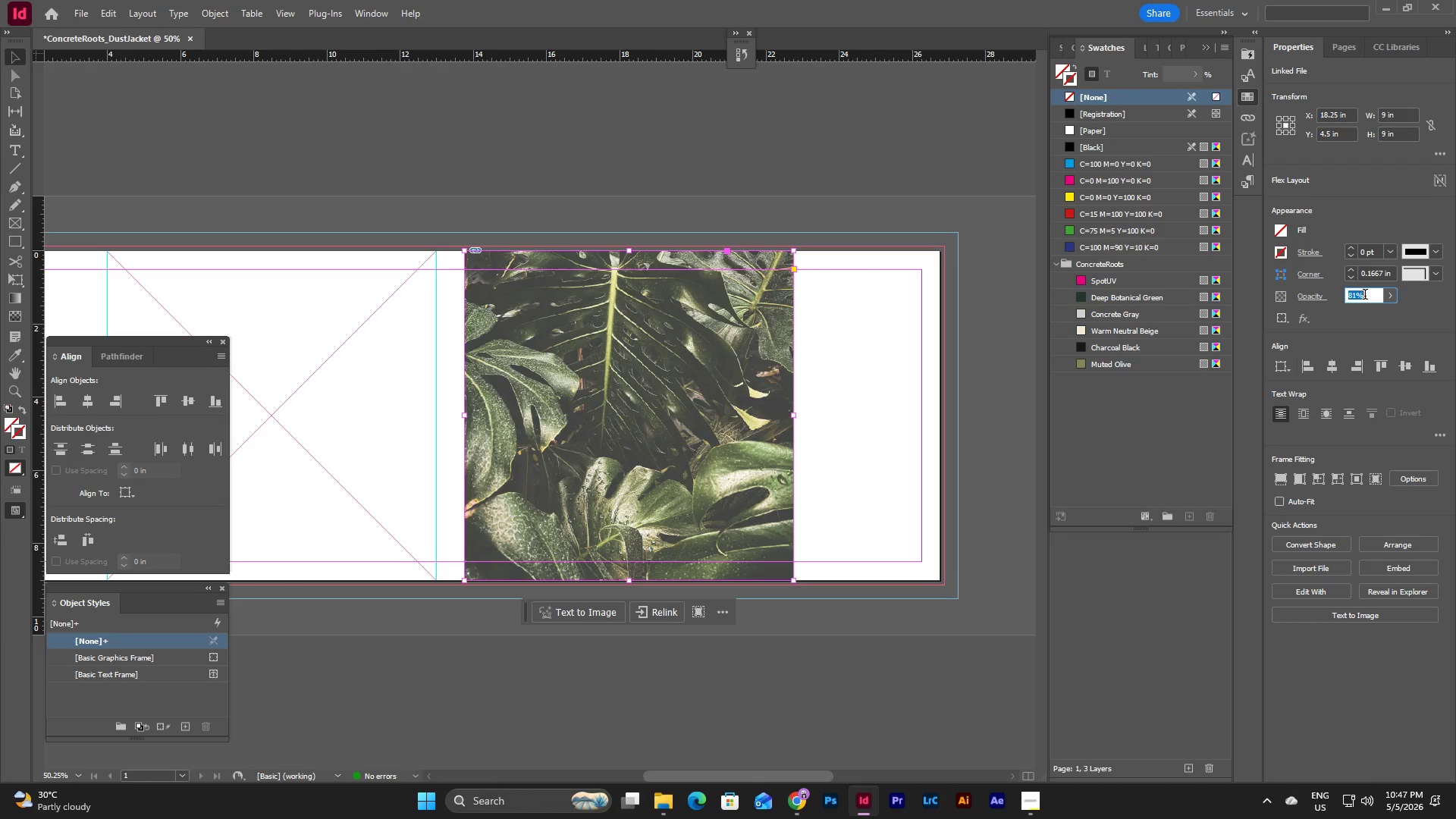 
left_click_drag(start_coordinate=[1375, 294], to_coordinate=[1336, 300])
 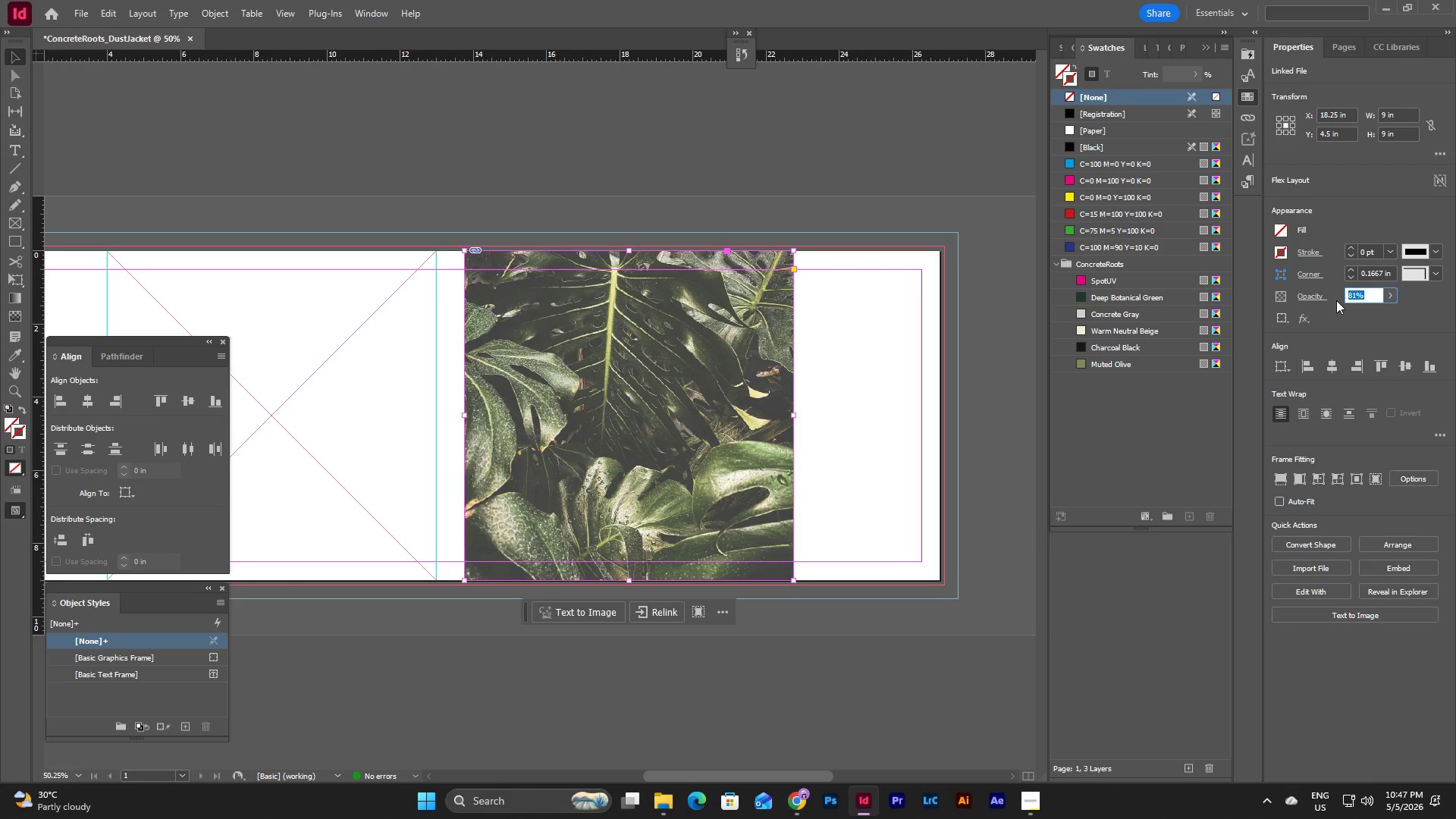 
key(Numpad8)
 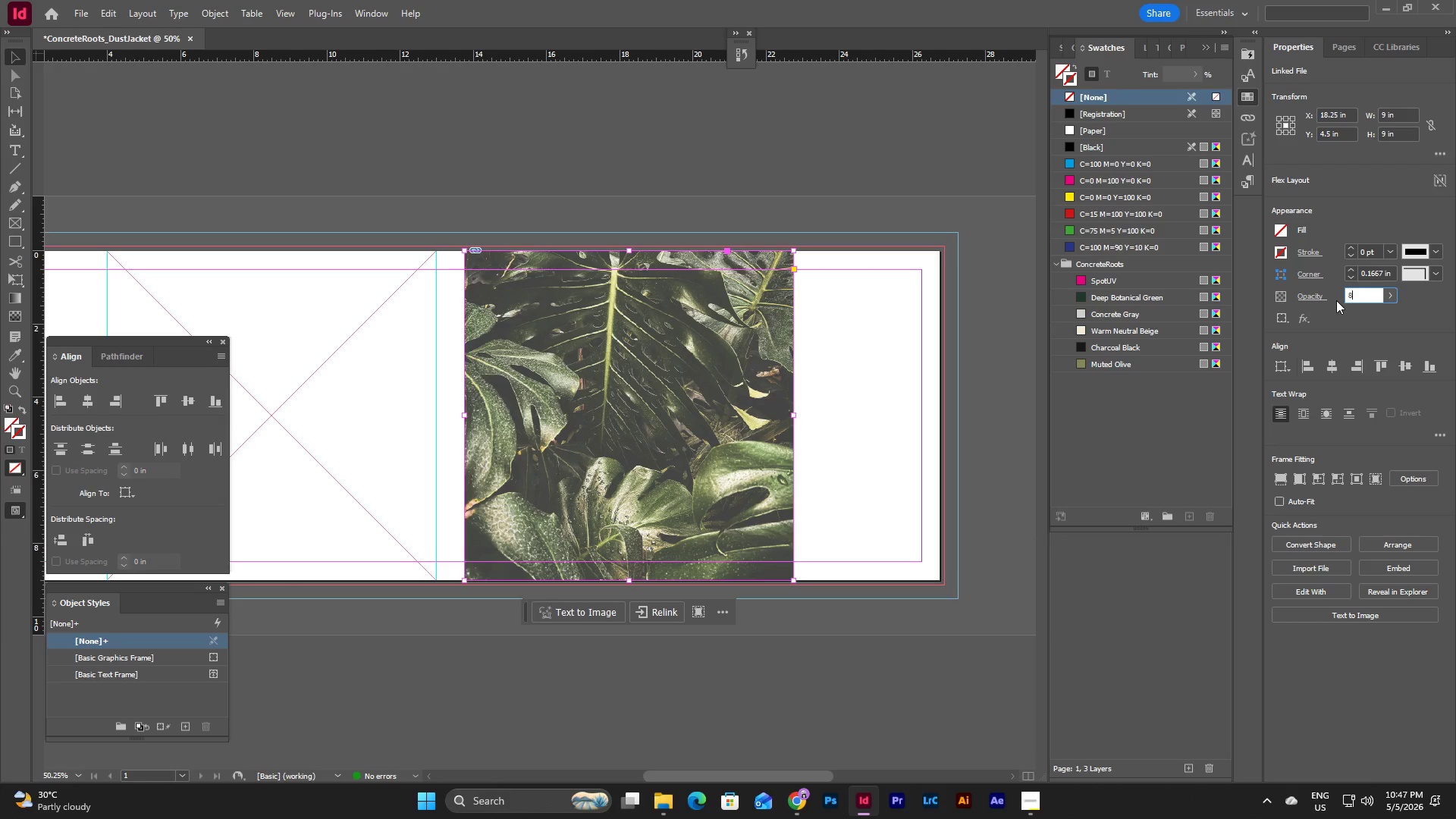 
key(Numpad0)
 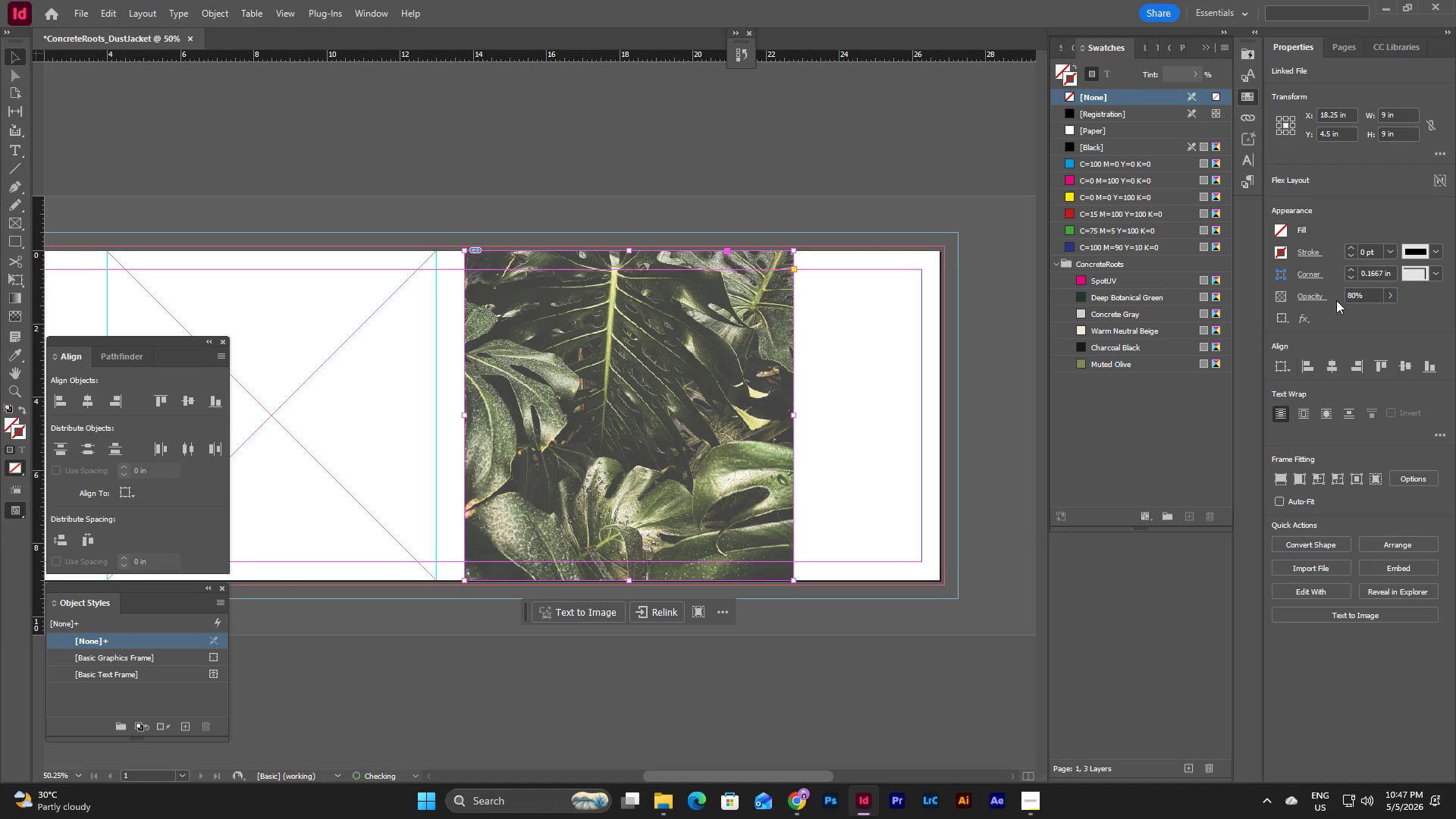 
key(NumpadEnter)
 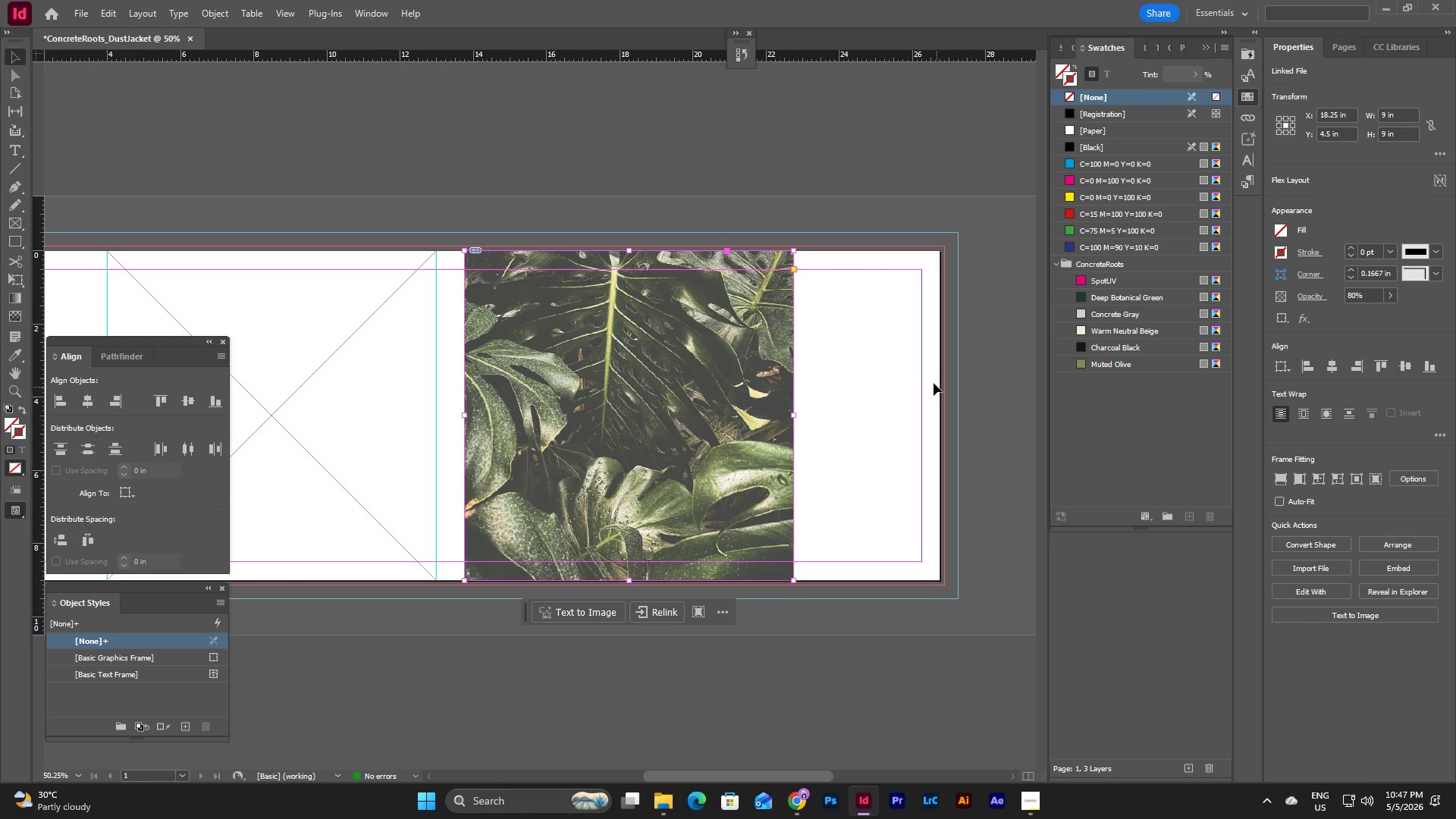 
left_click([874, 341])
 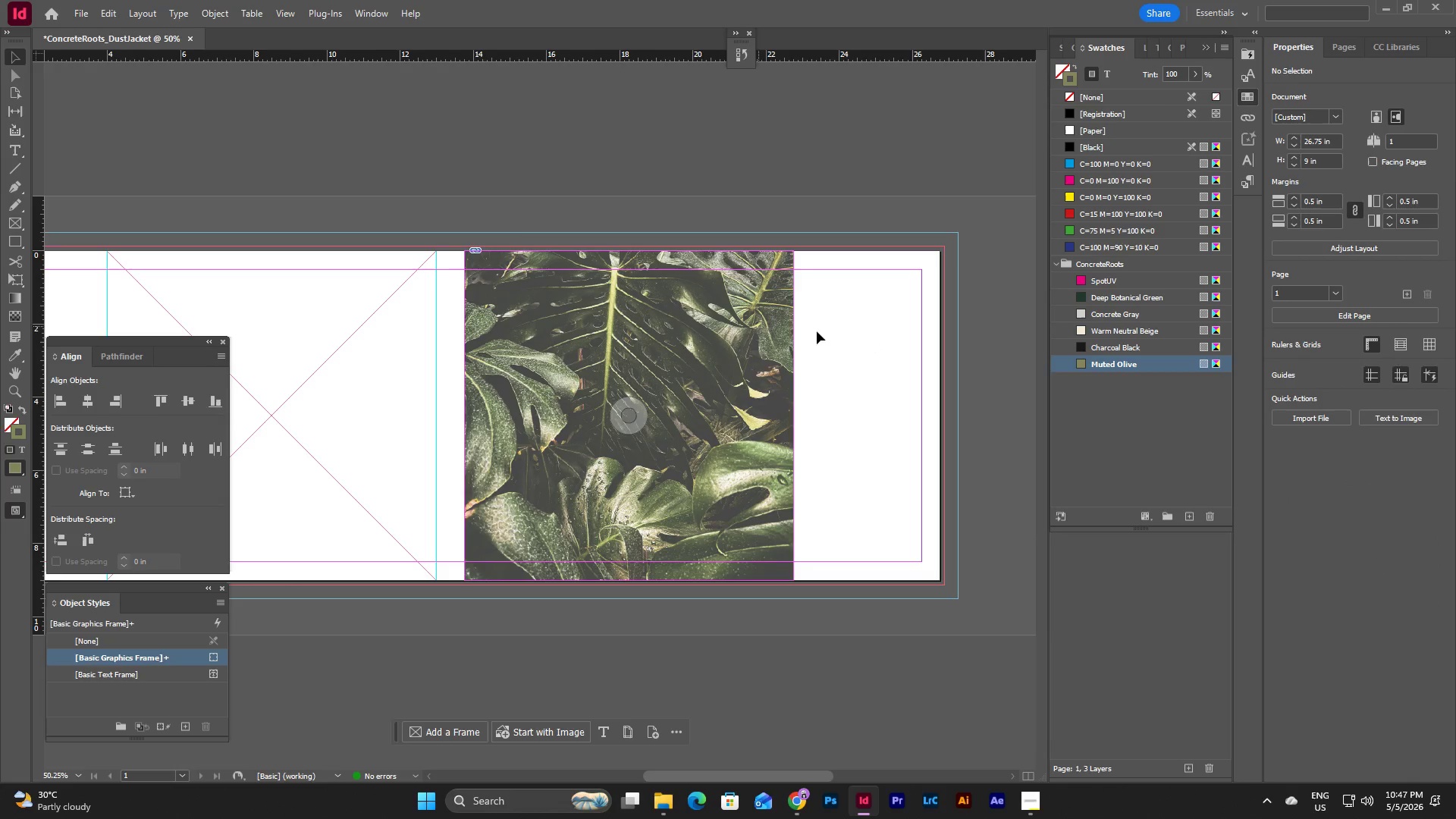 
left_click([1132, 419])
 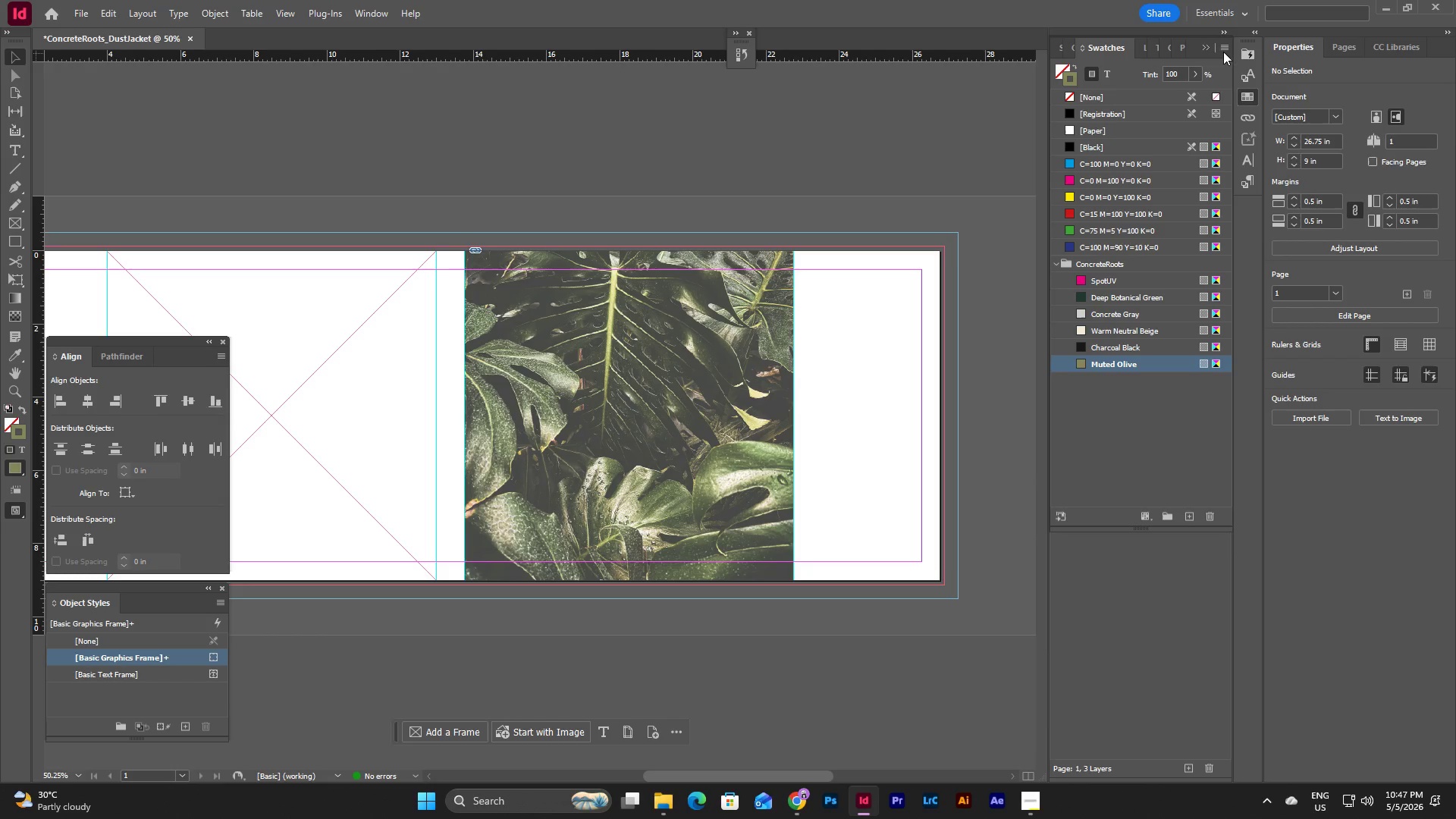 
left_click([1159, 166])
 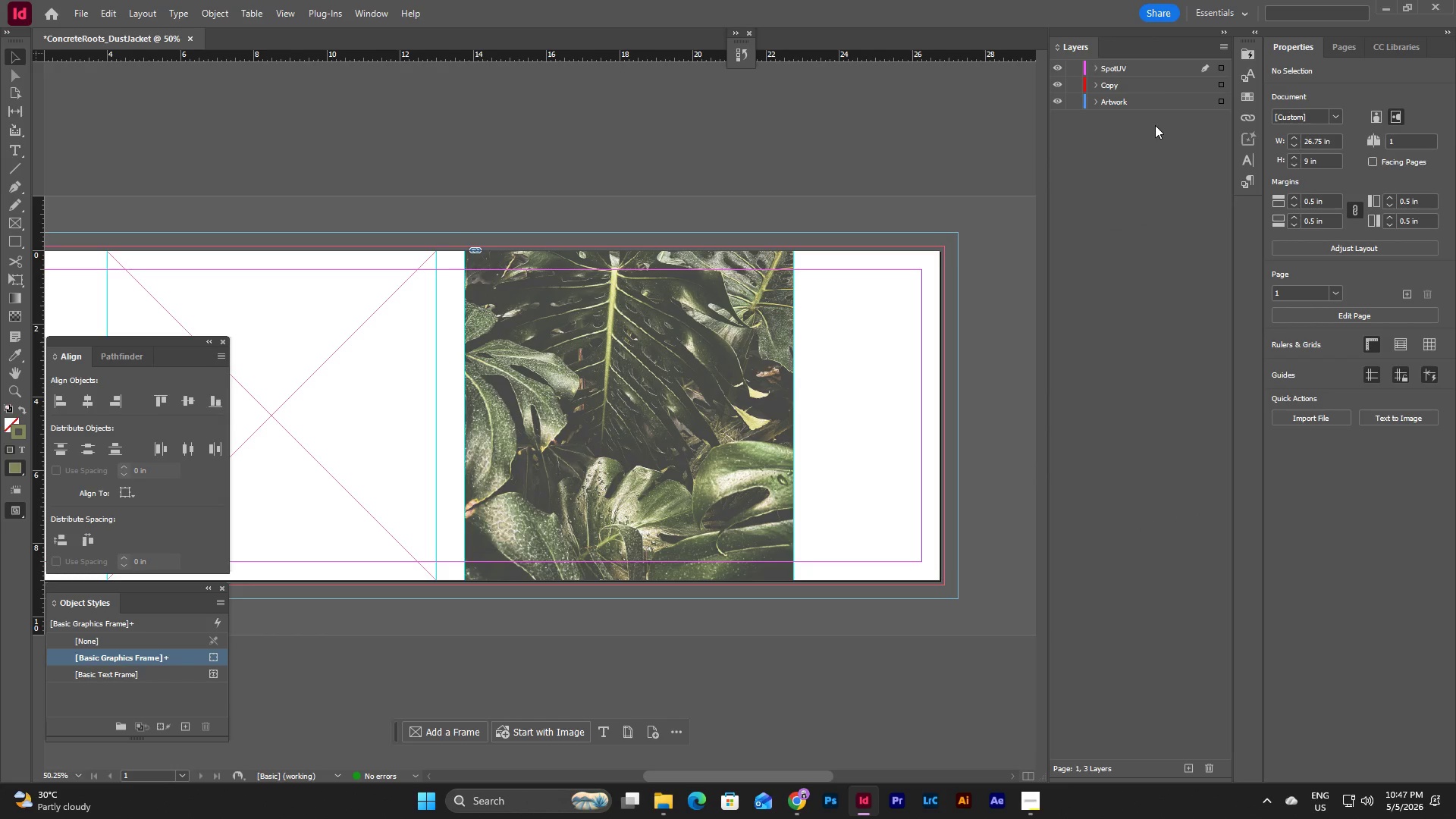 
wait(26.69)
 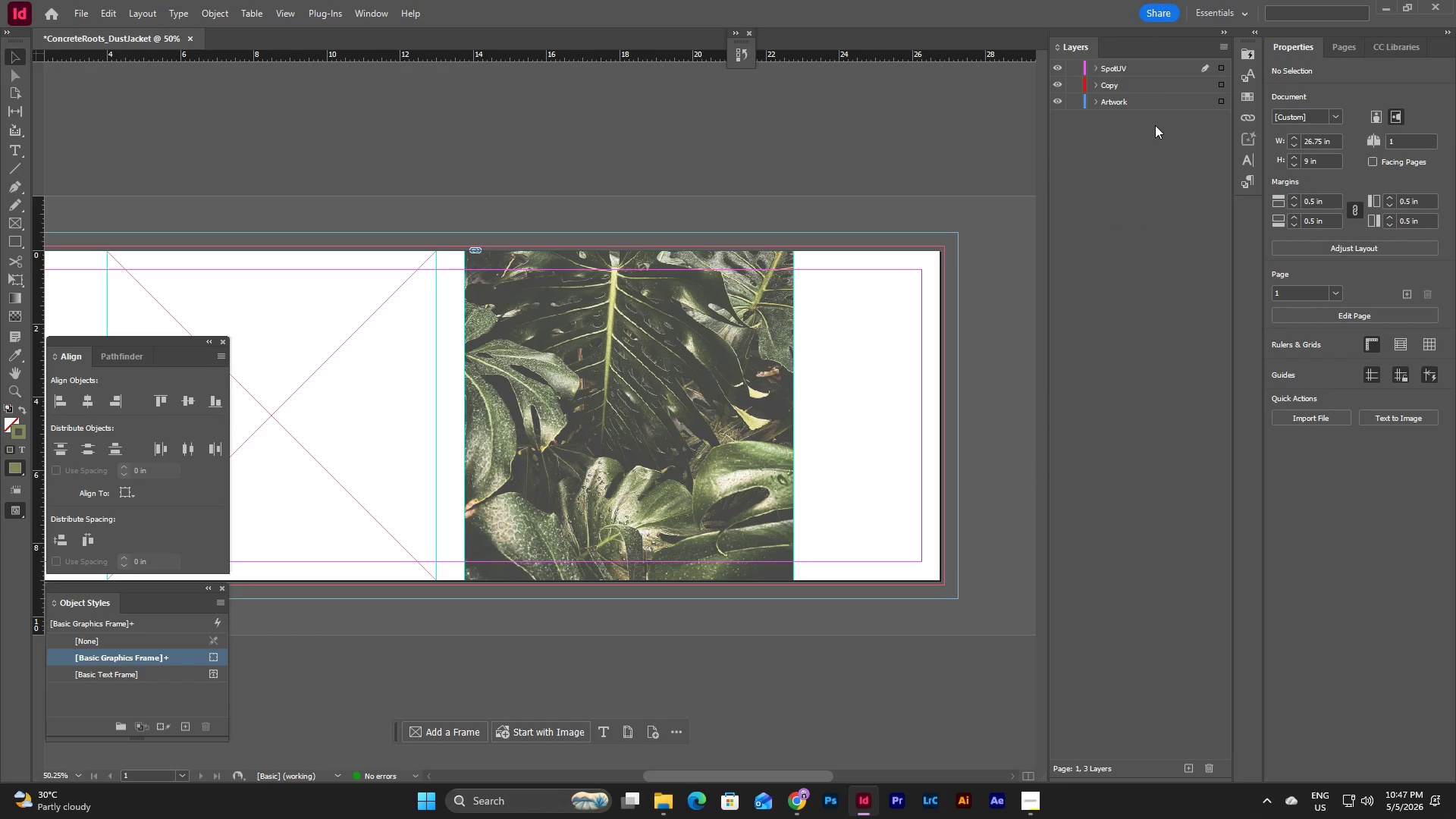 
left_click([878, 349])
 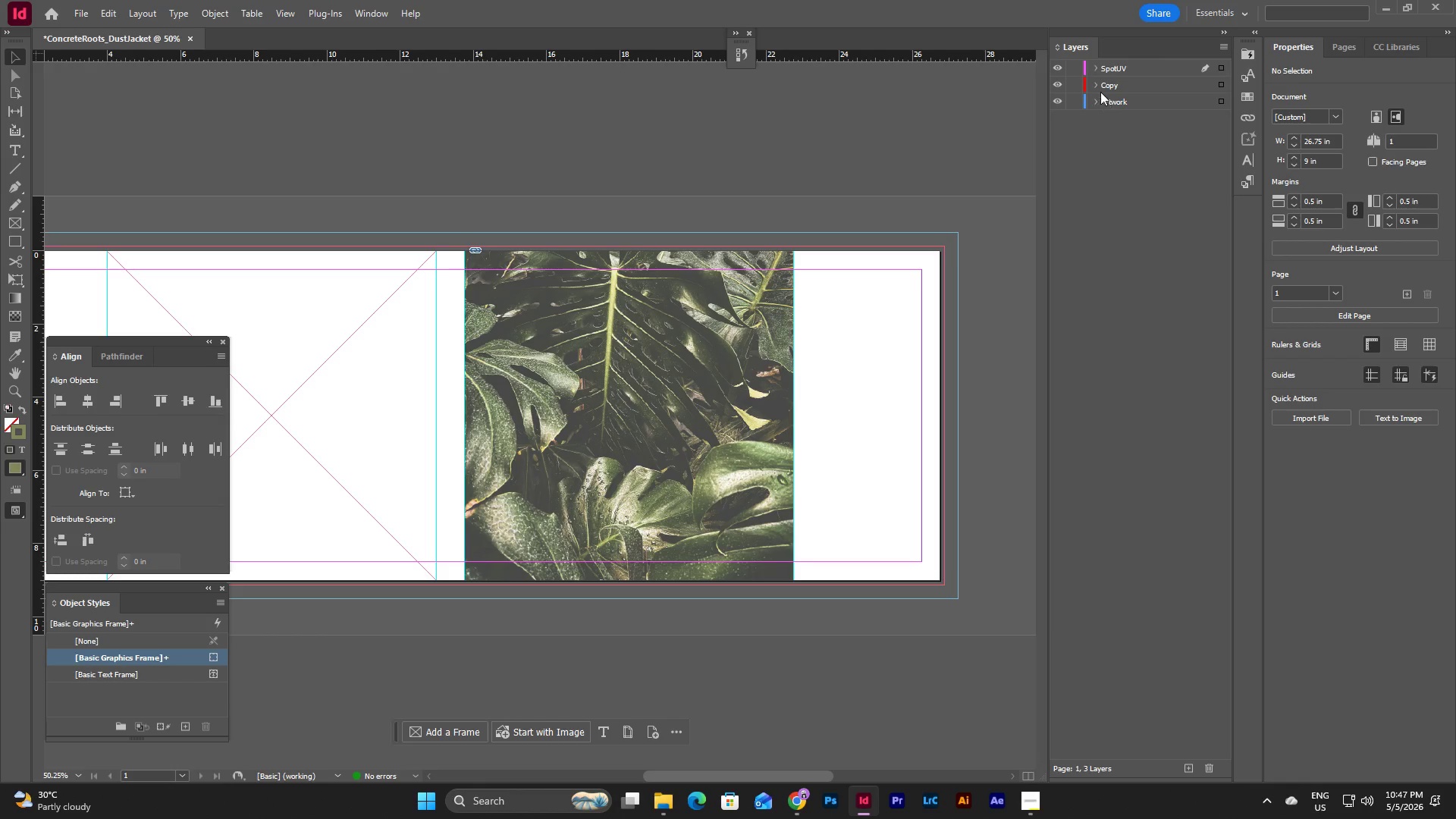 
left_click([1097, 67])
 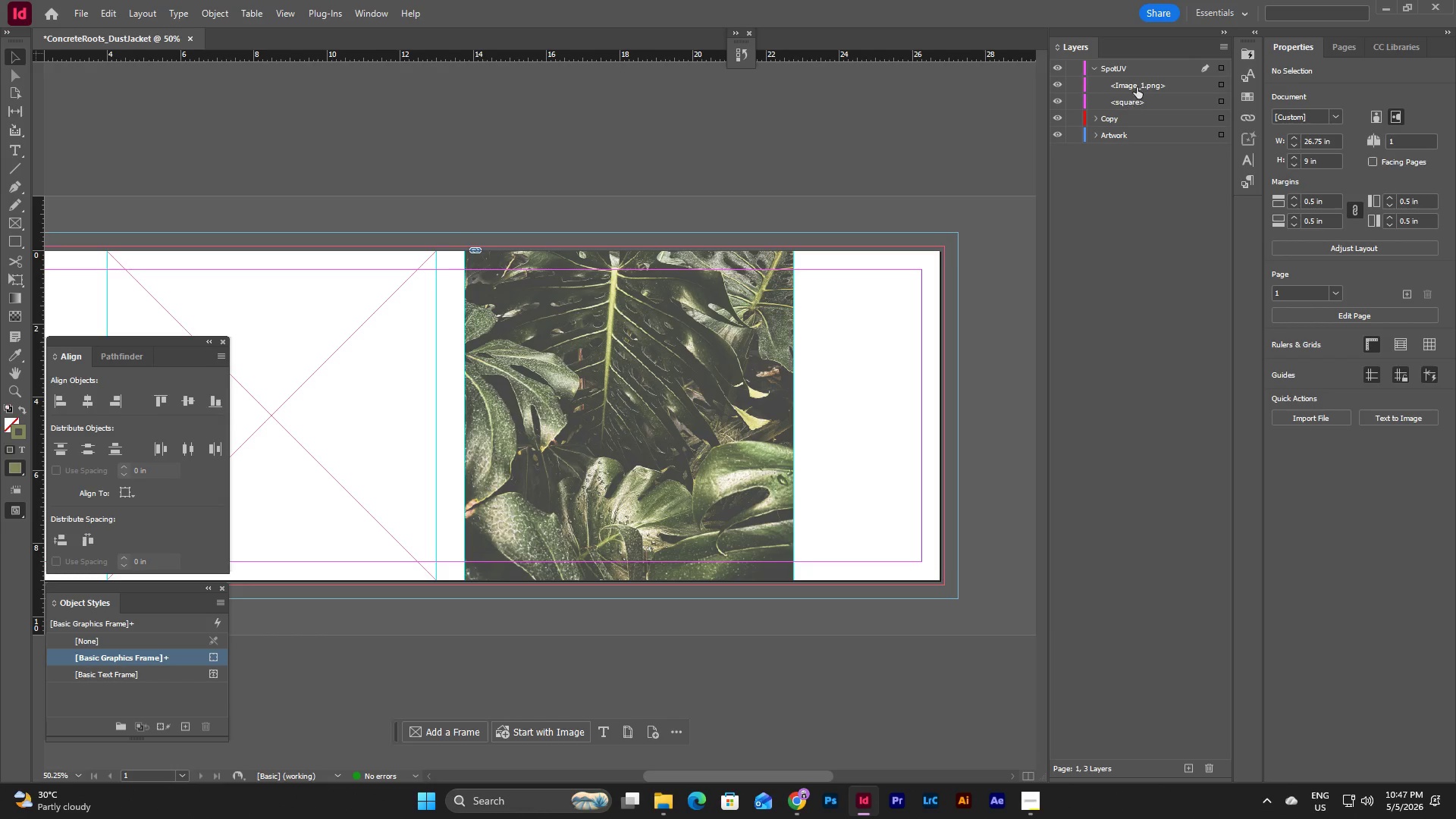 
left_click_drag(start_coordinate=[1137, 80], to_coordinate=[1131, 142])
 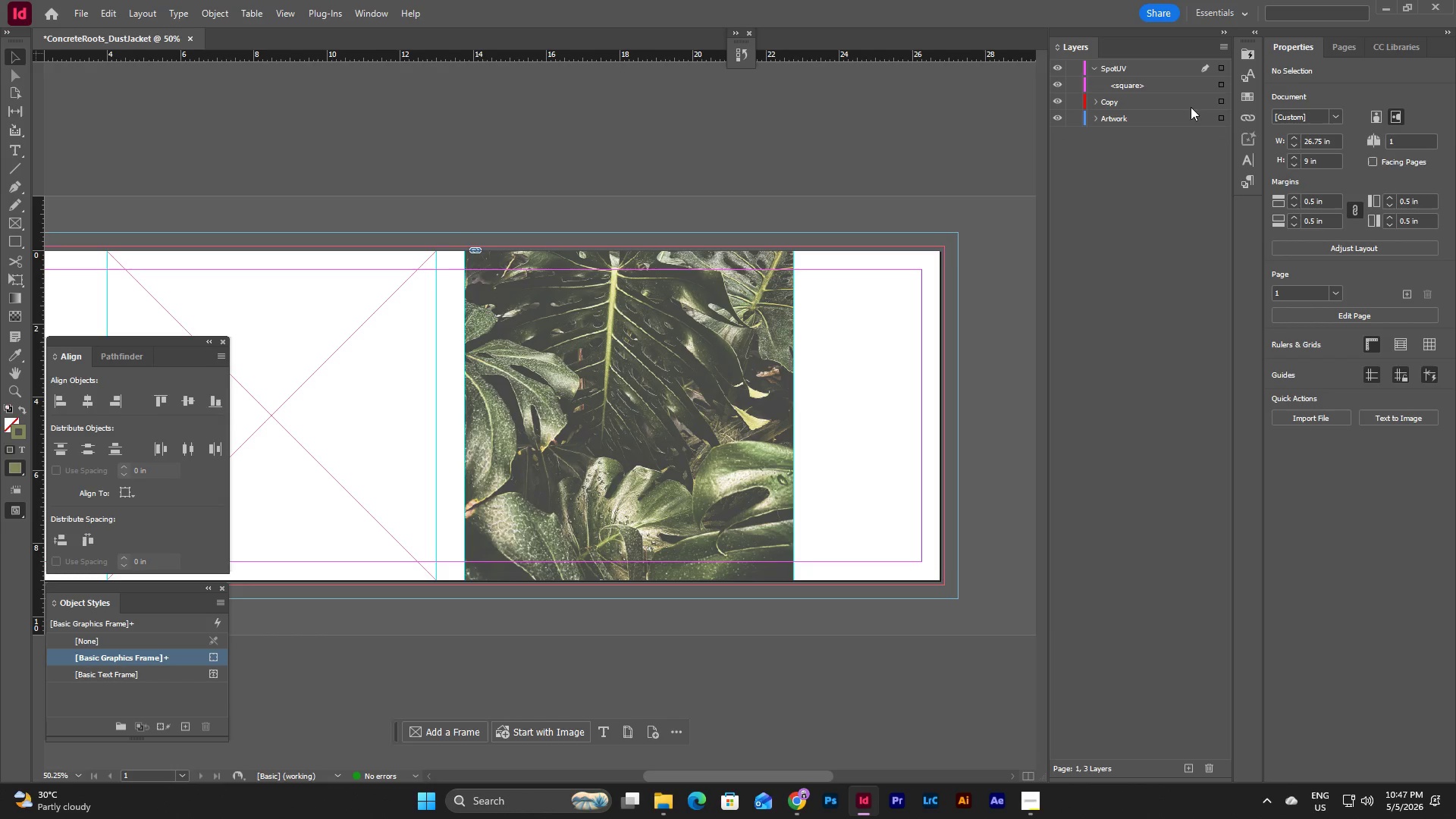 
left_click([1191, 124])
 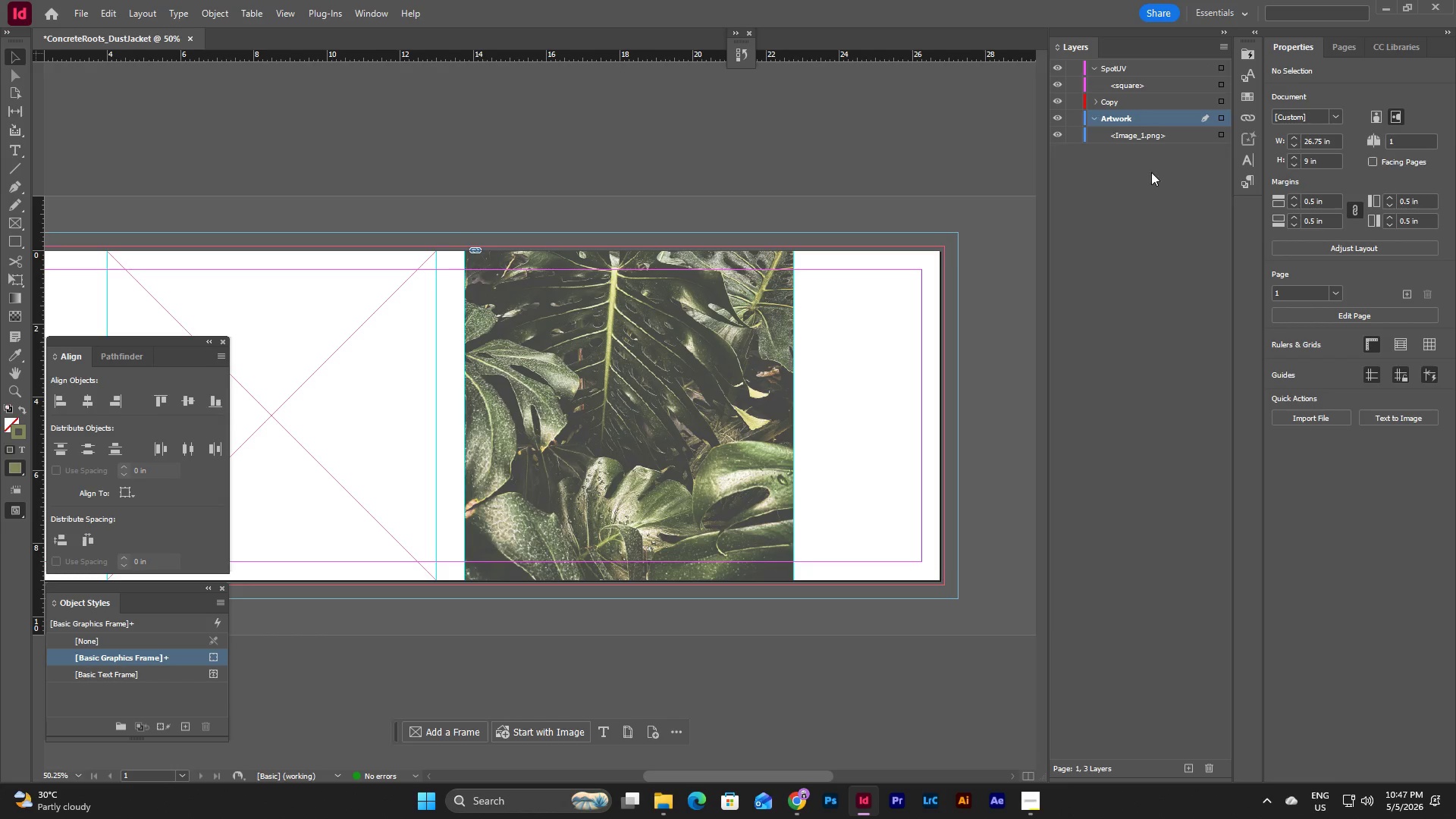 
left_click([1176, 203])
 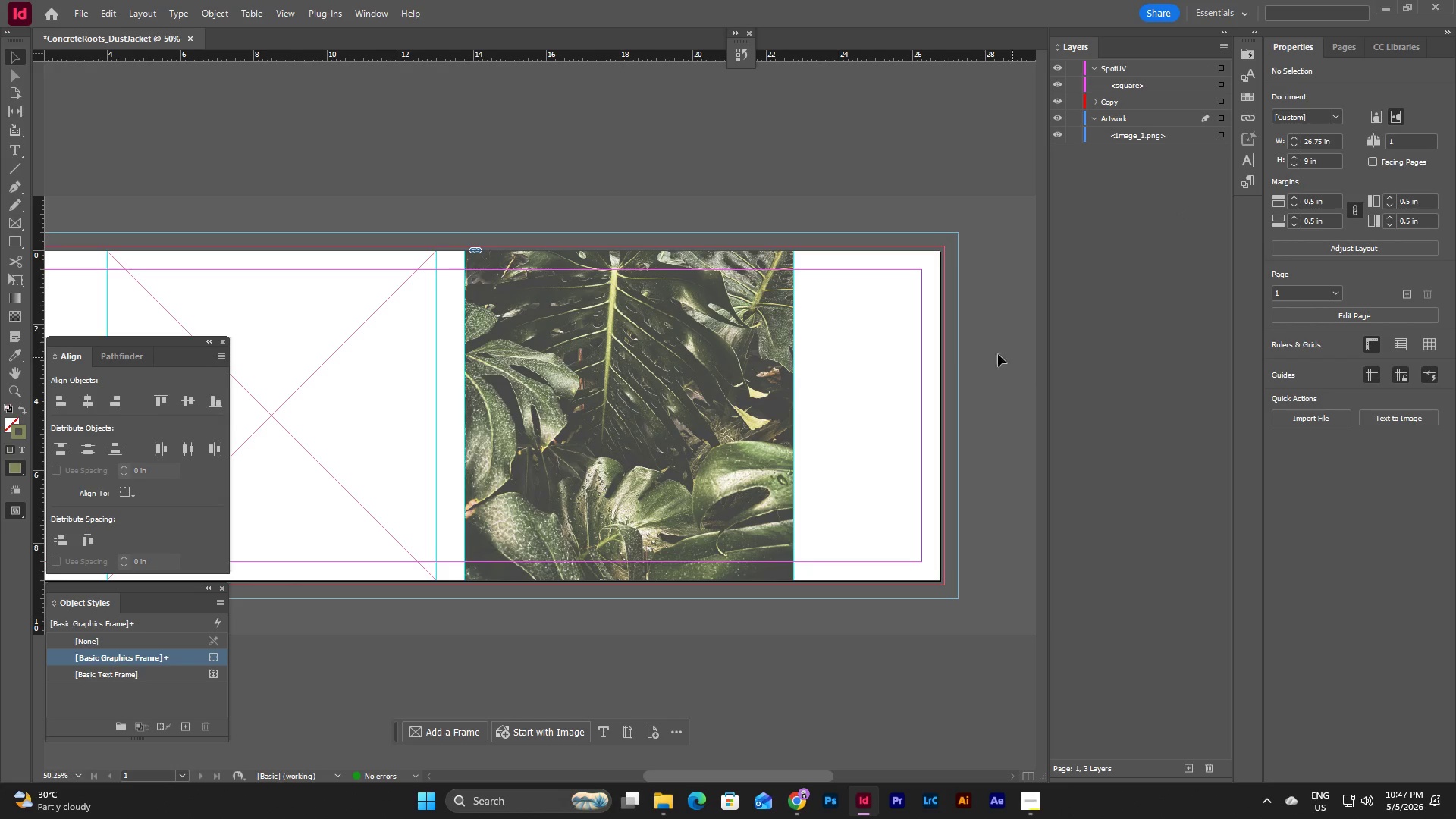 
left_click([870, 340])
 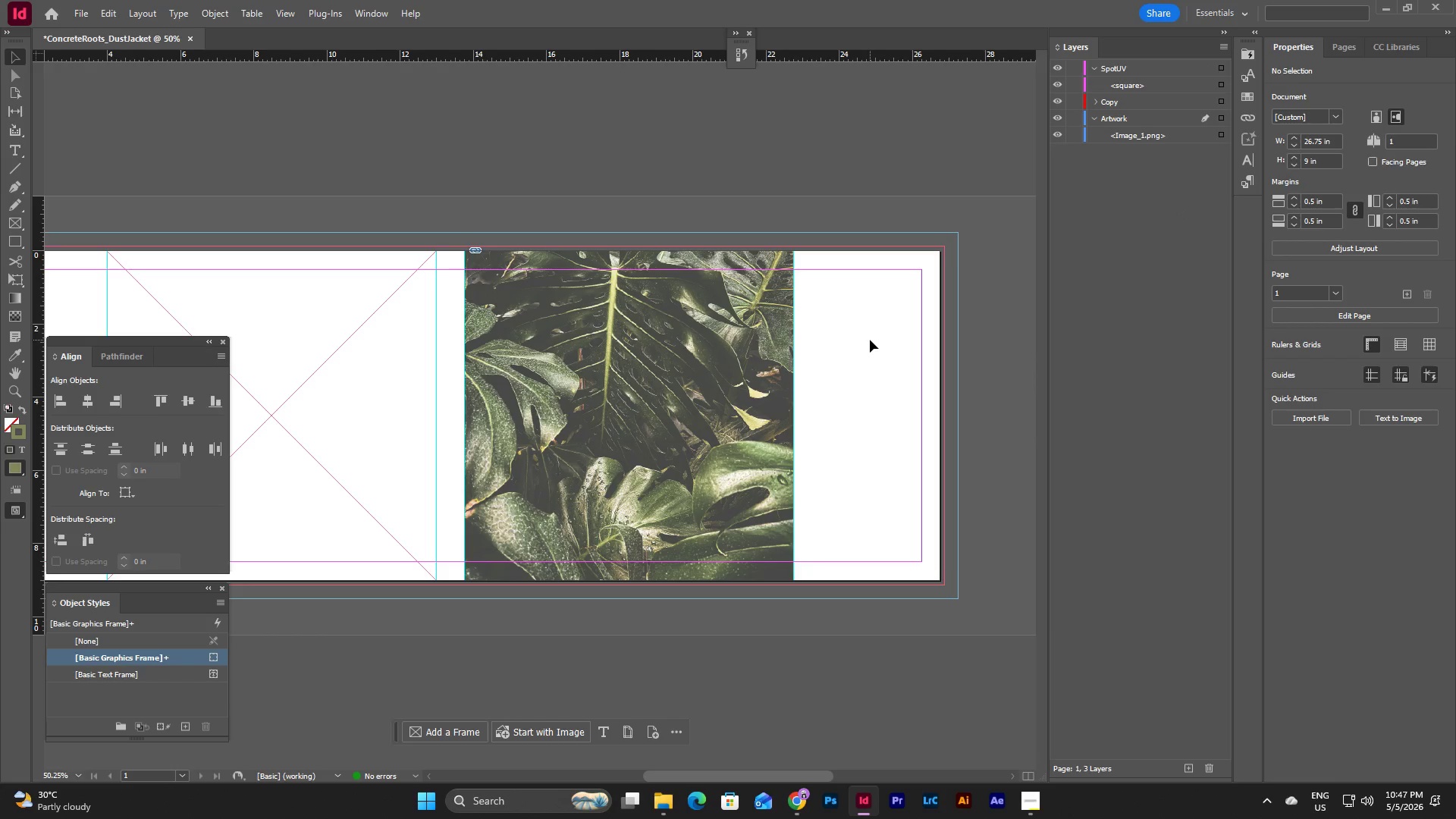 
key(W)
 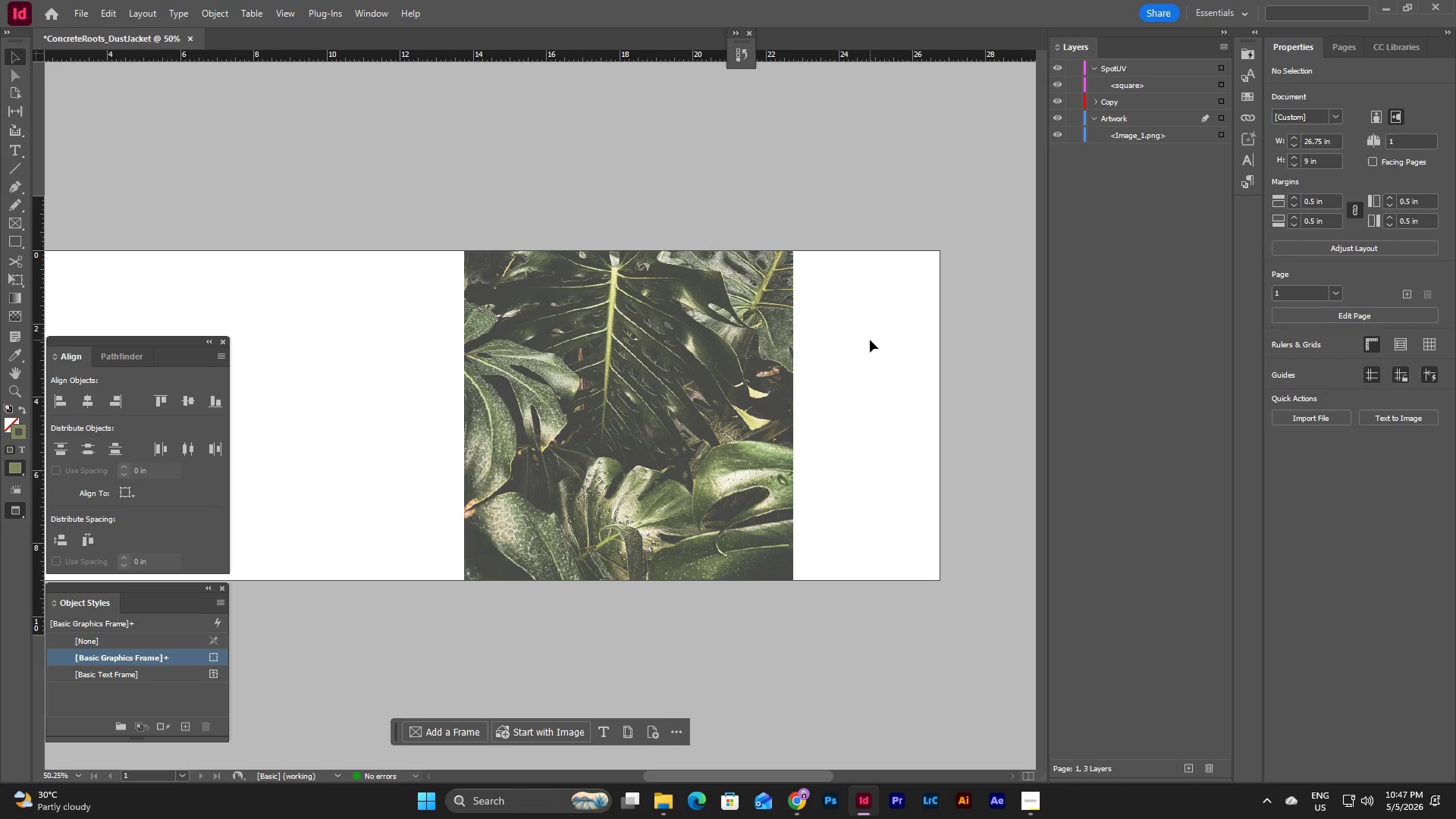 
key(W)
 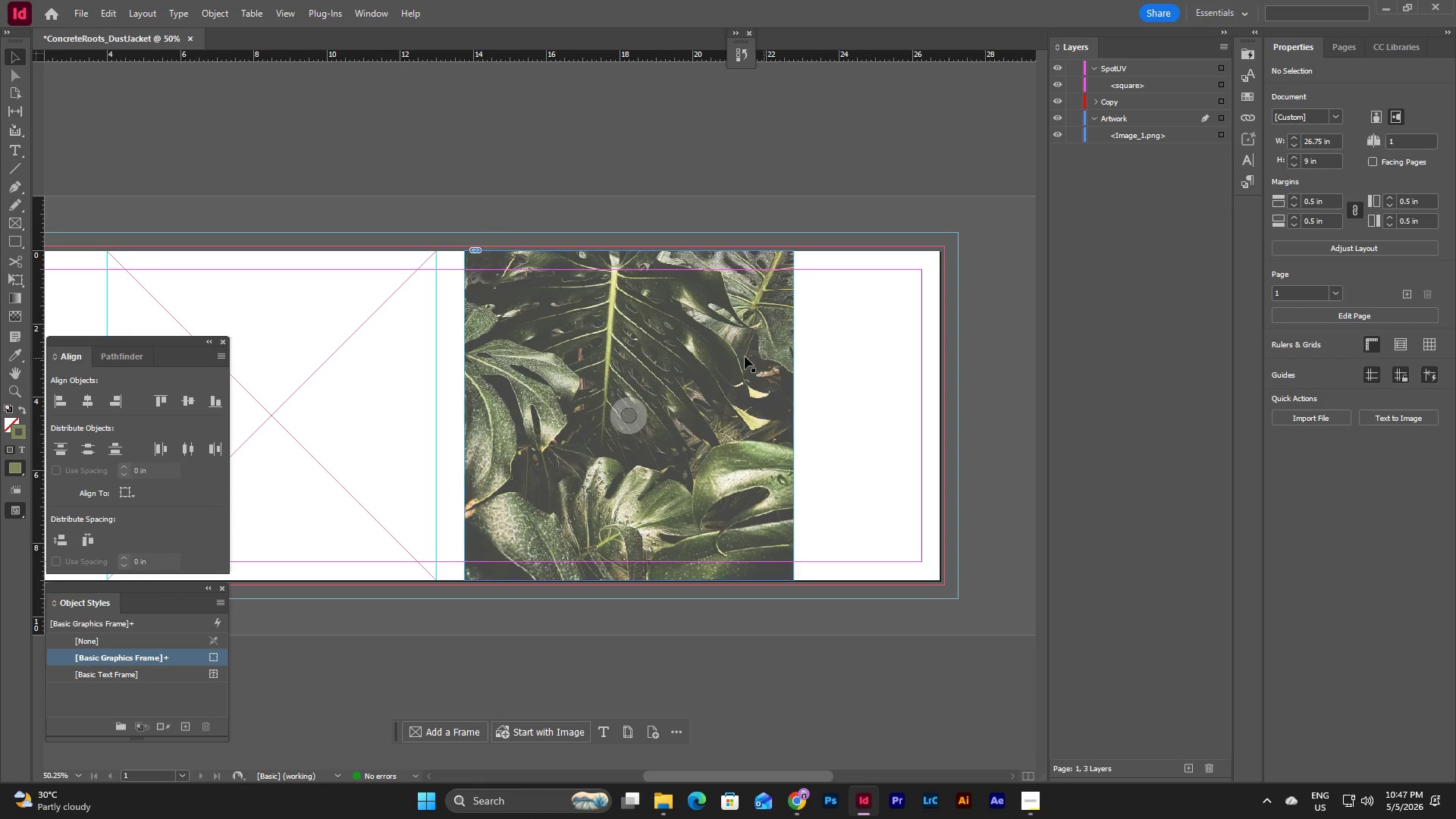 
left_click([723, 356])
 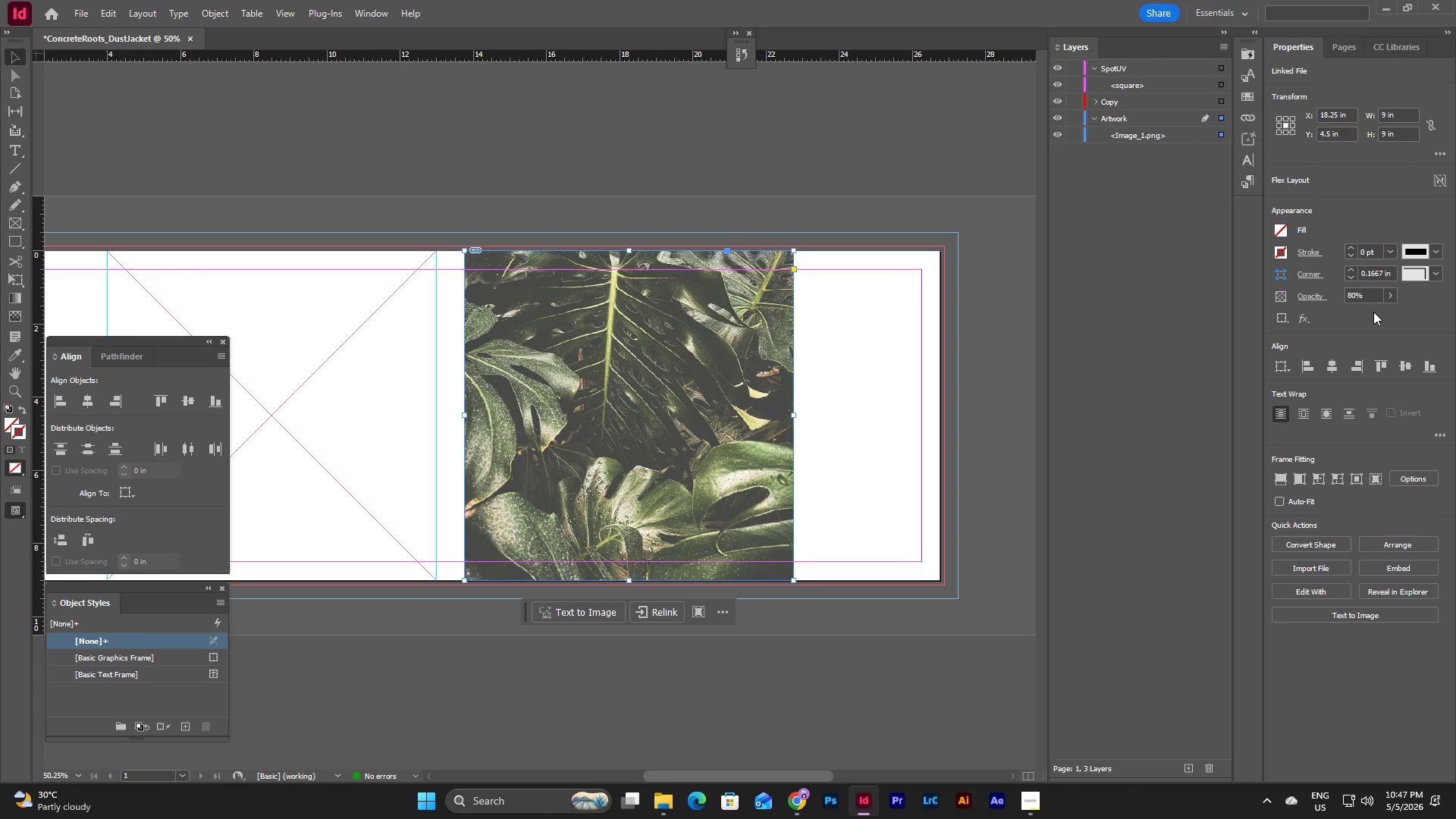 
double_click([1371, 295])
 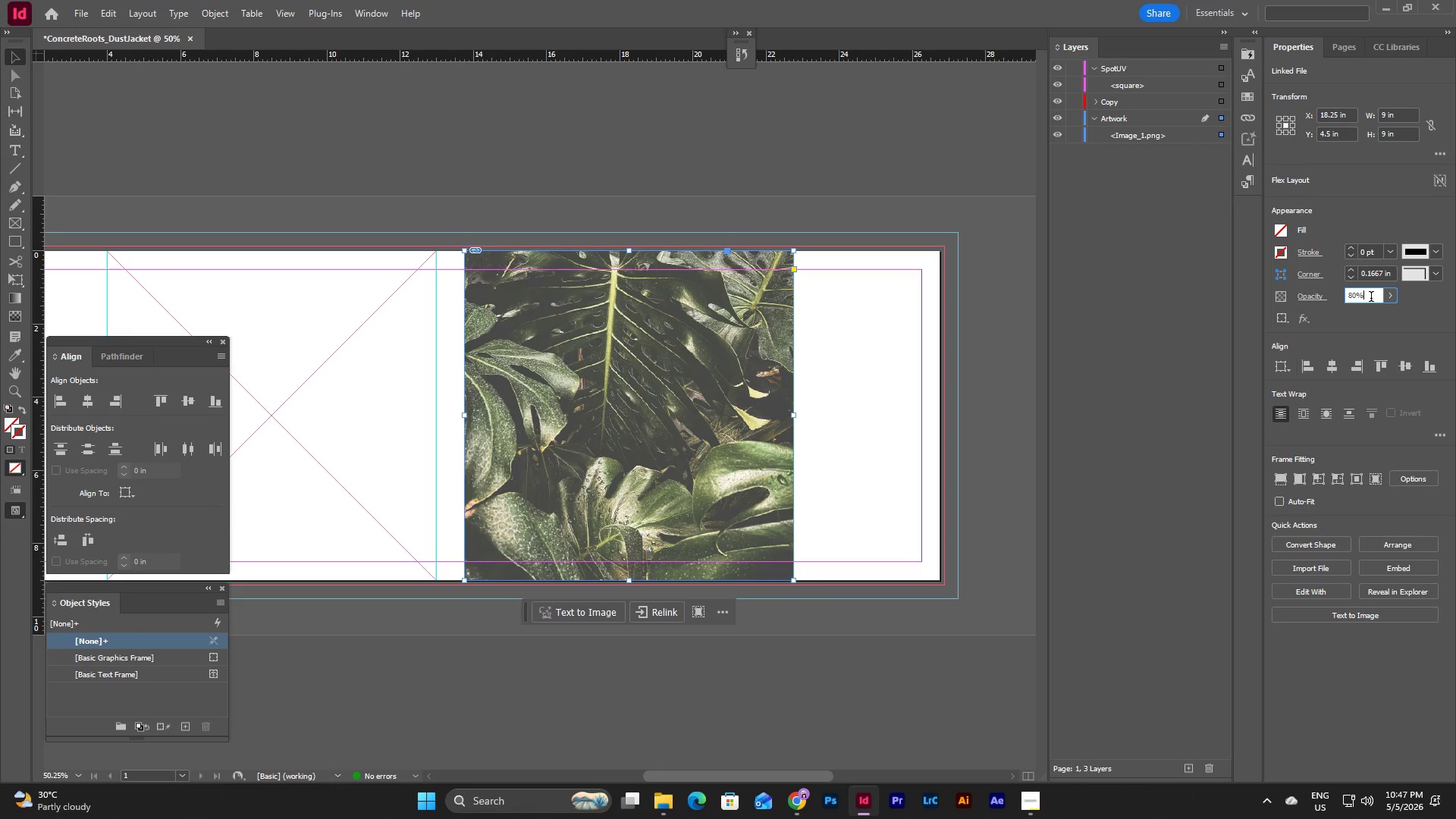 
left_click_drag(start_coordinate=[1371, 298], to_coordinate=[1329, 297])
 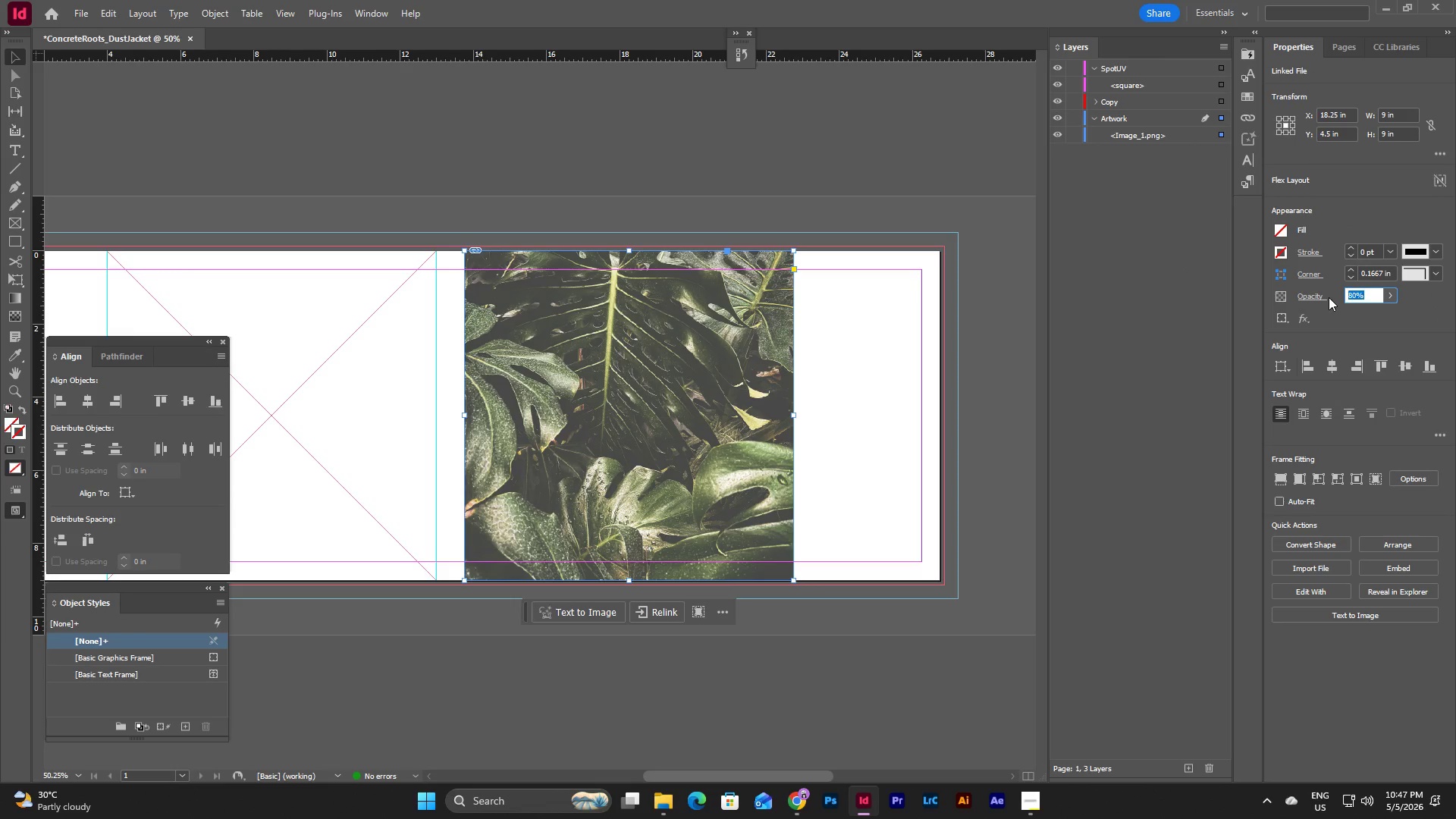 
key(Numpad1)
 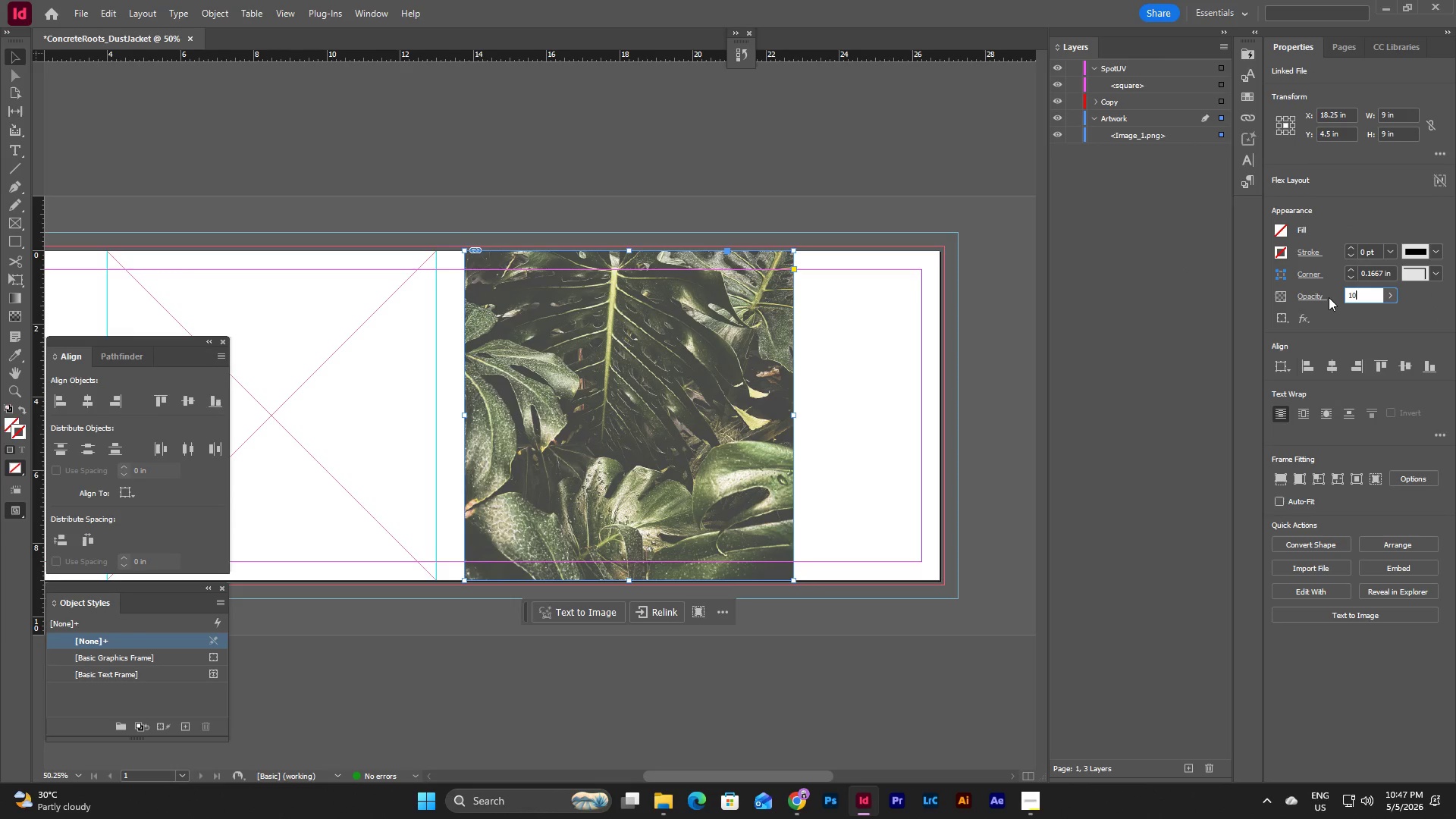 
key(Numpad0)
 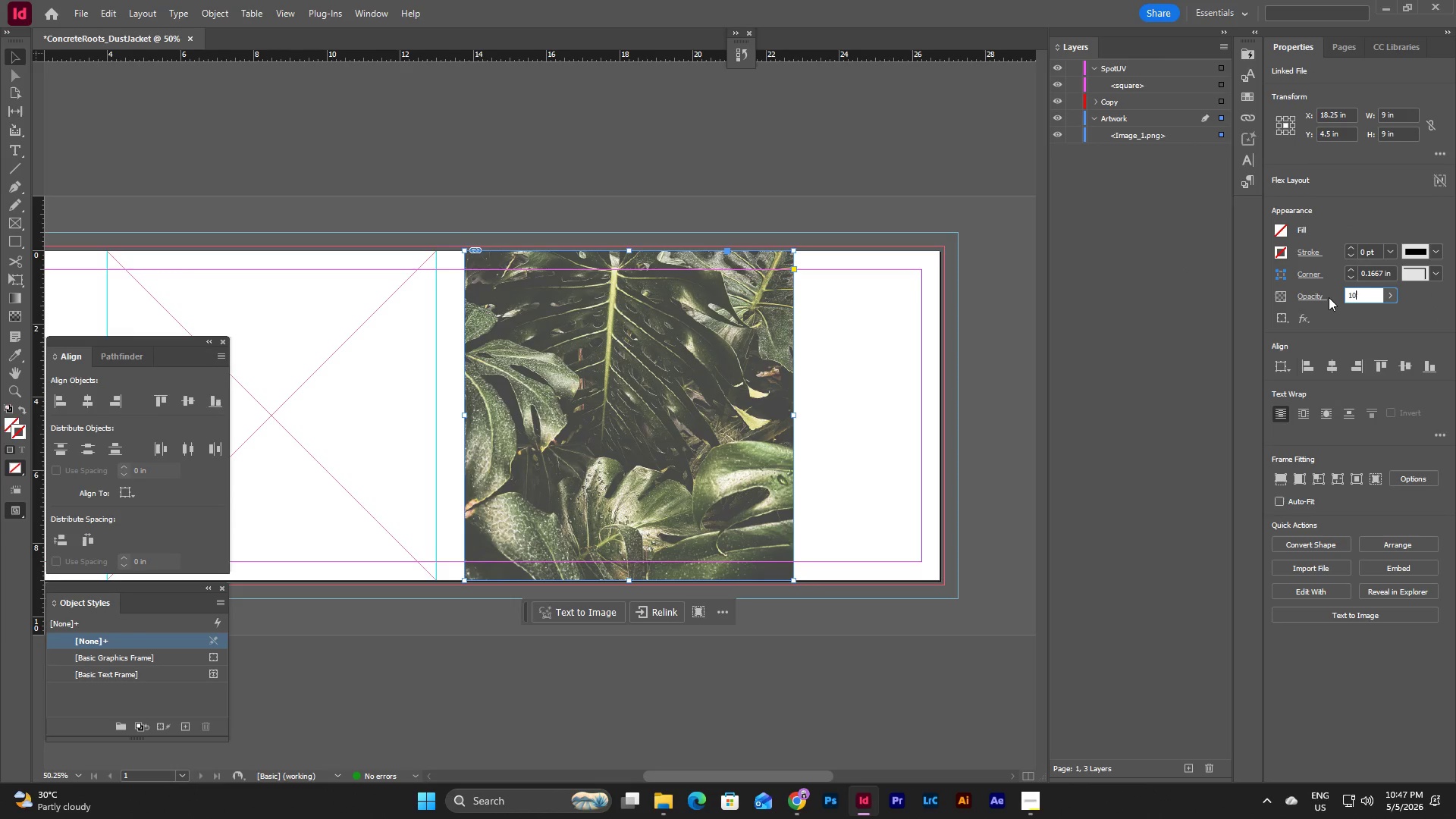 
key(Numpad0)
 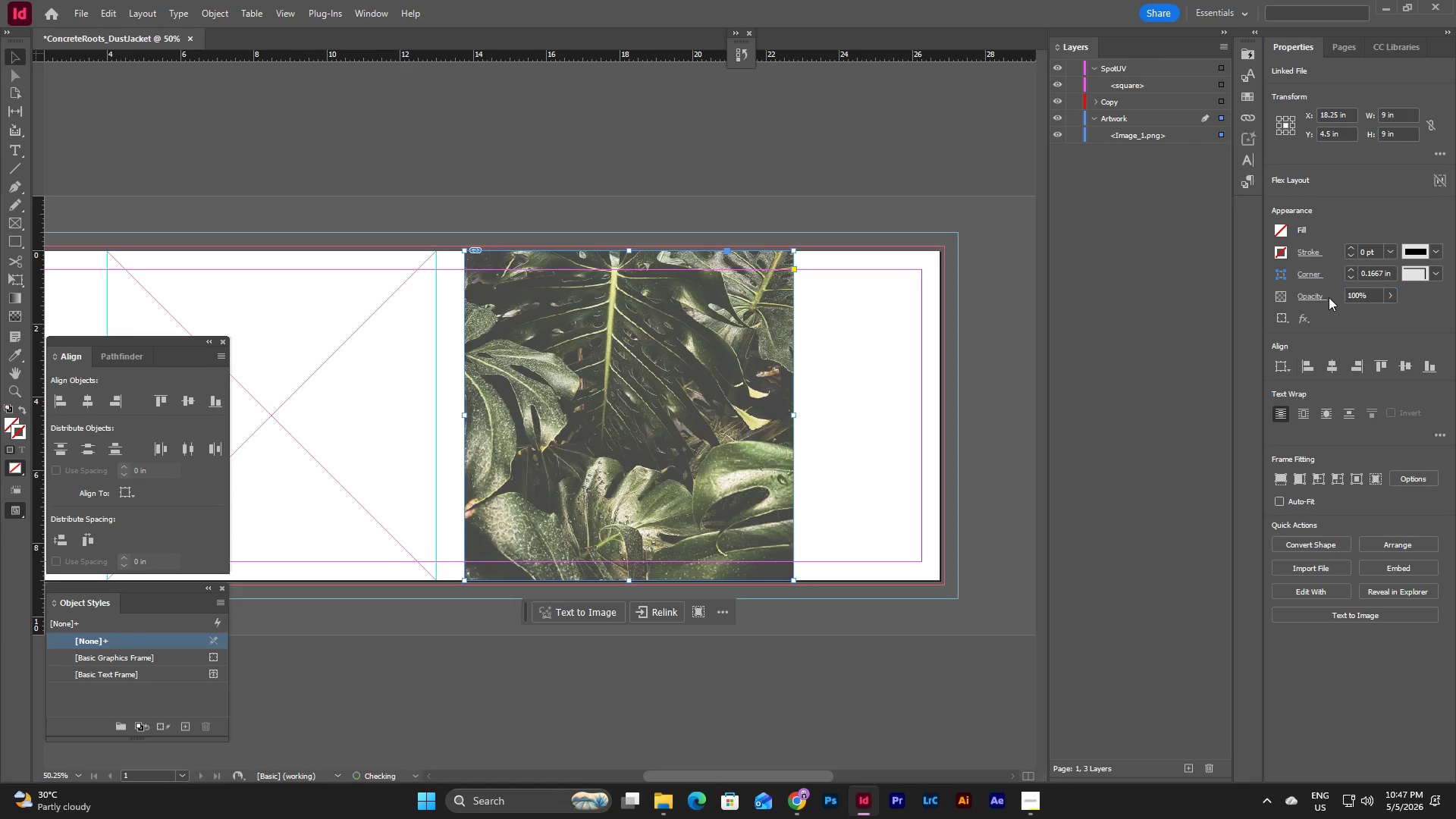 
key(NumpadEnter)
 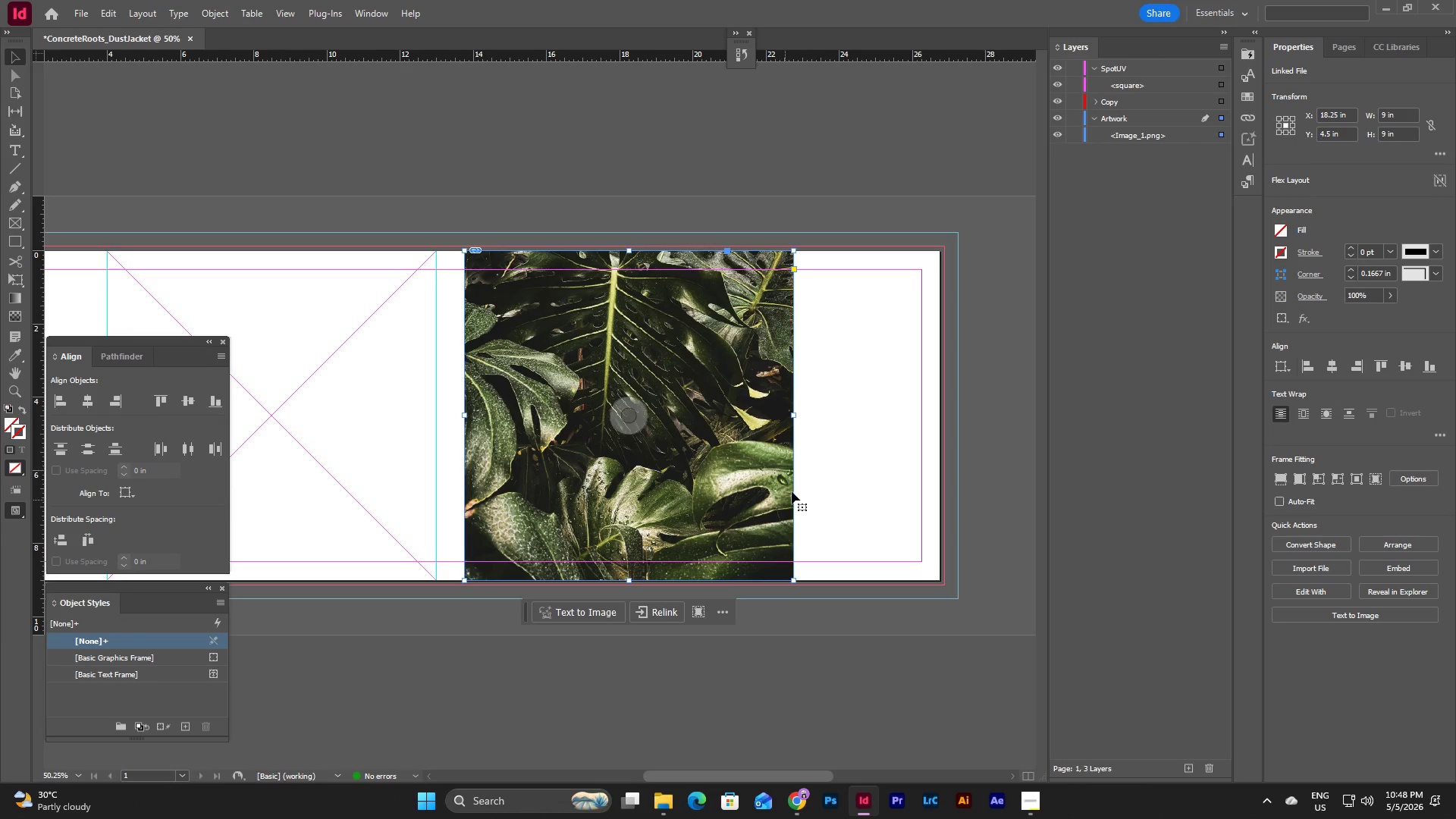 
left_click([990, 437])
 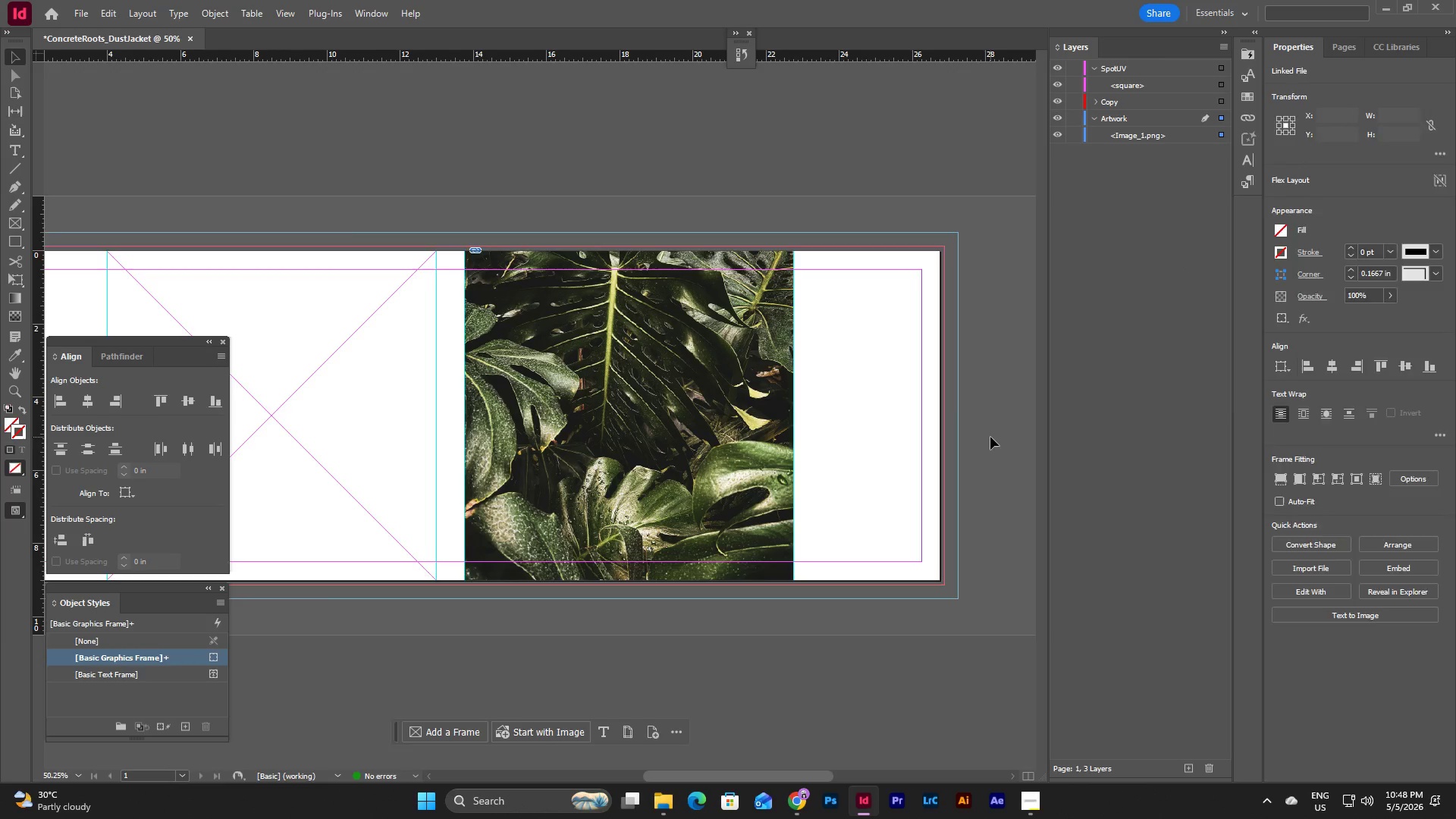 
key(W)
 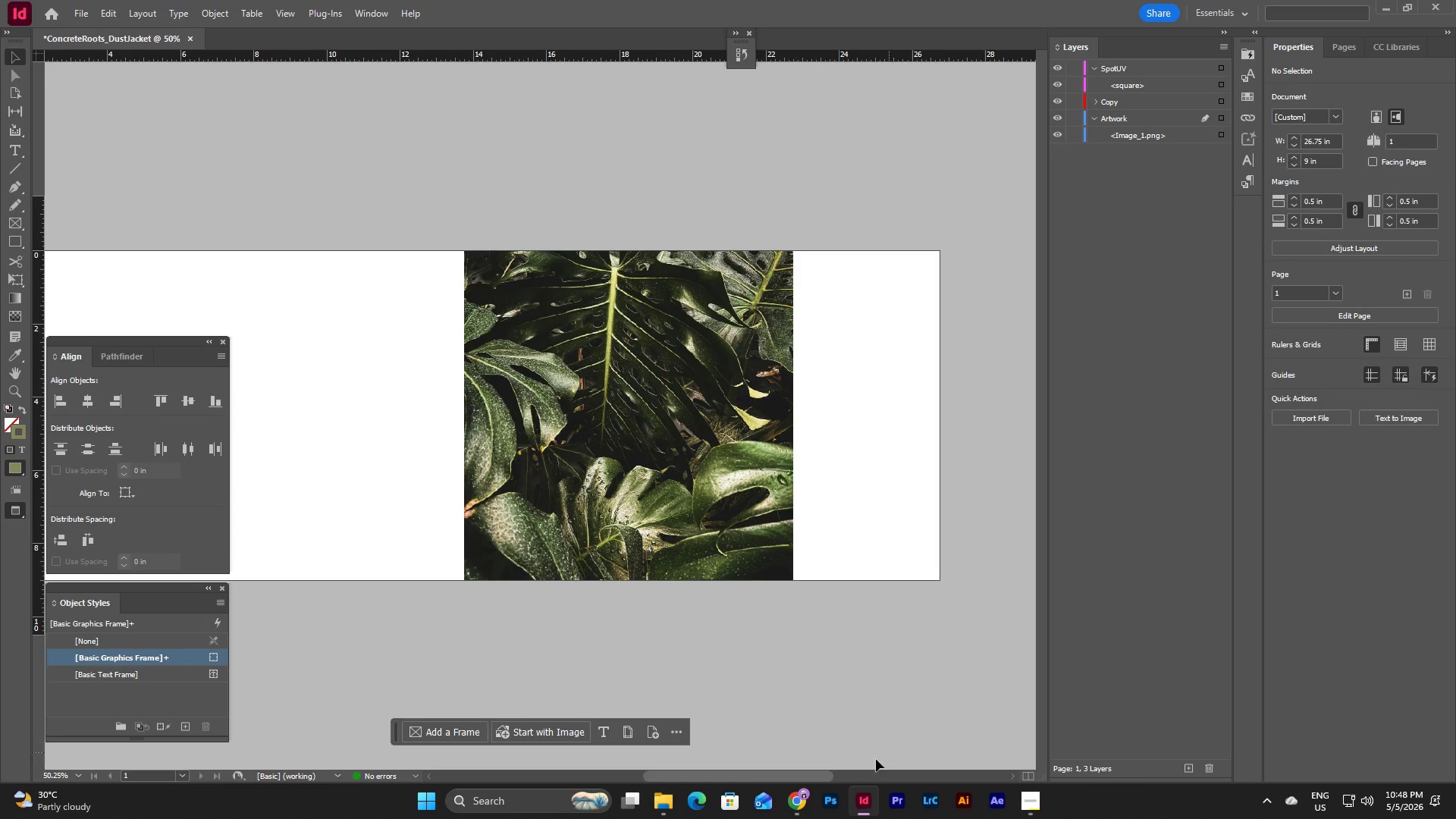 
left_click_drag(start_coordinate=[821, 775], to_coordinate=[817, 764])
 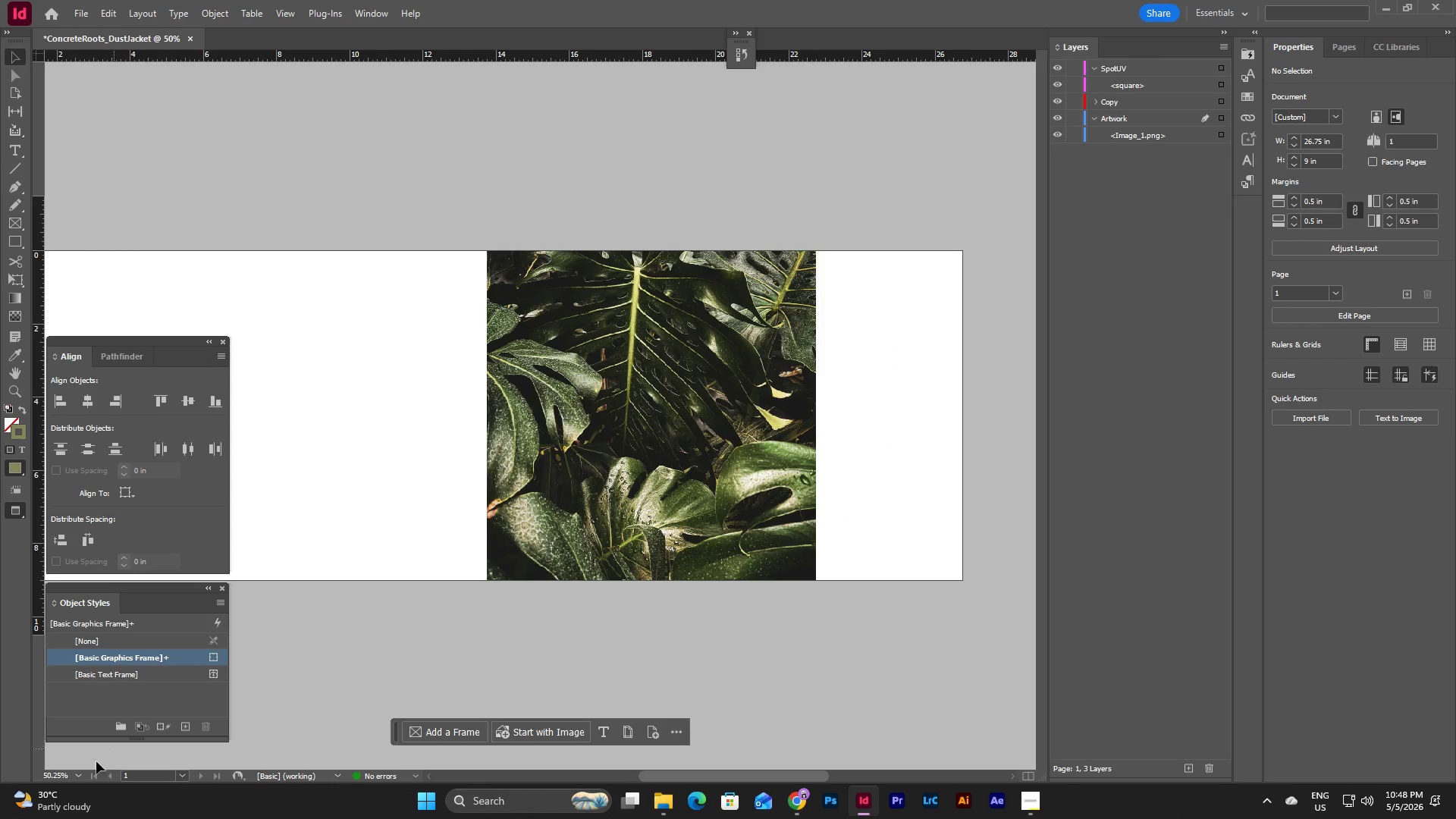 
left_click([77, 773])
 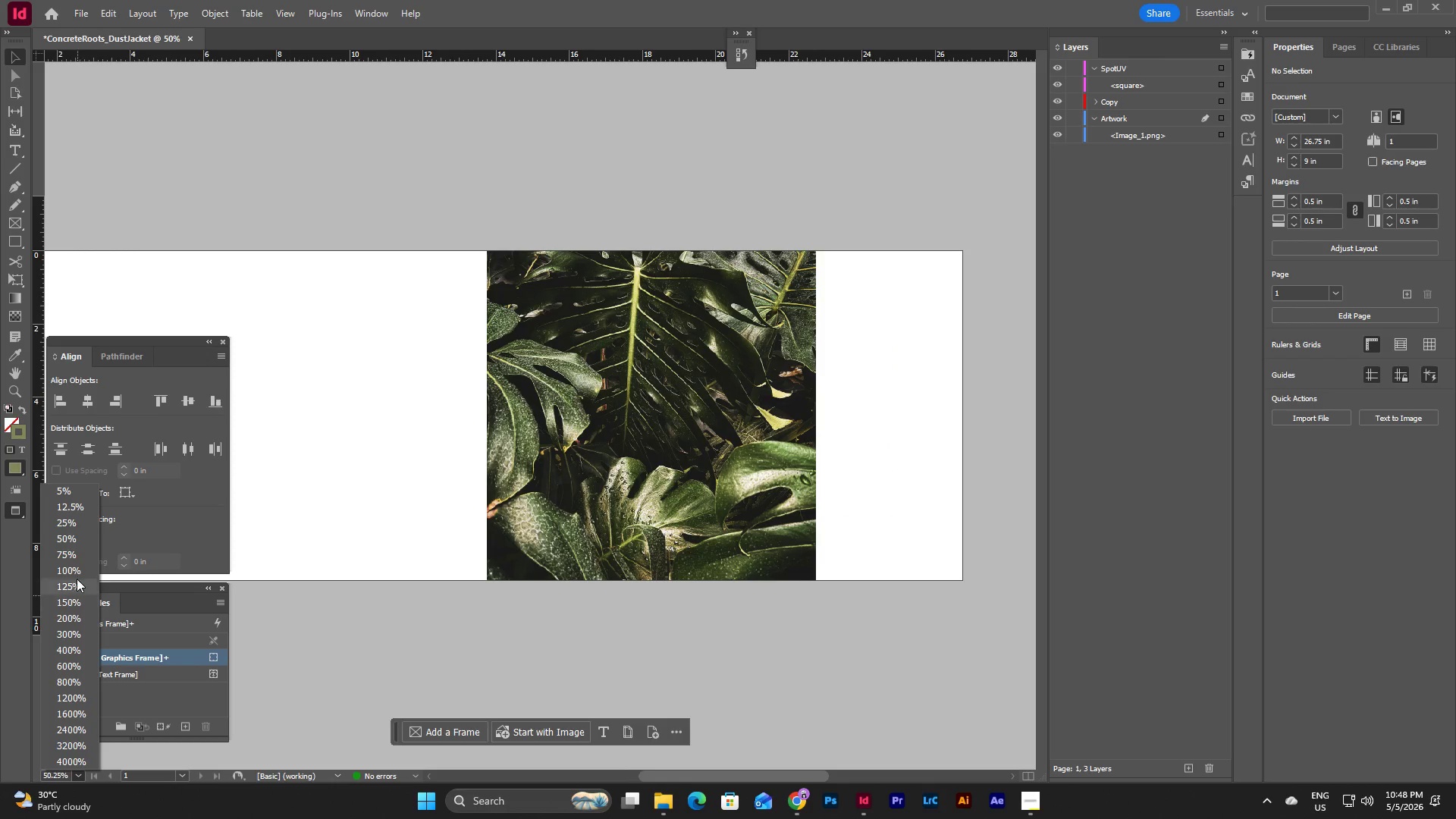 
left_click([76, 571])
 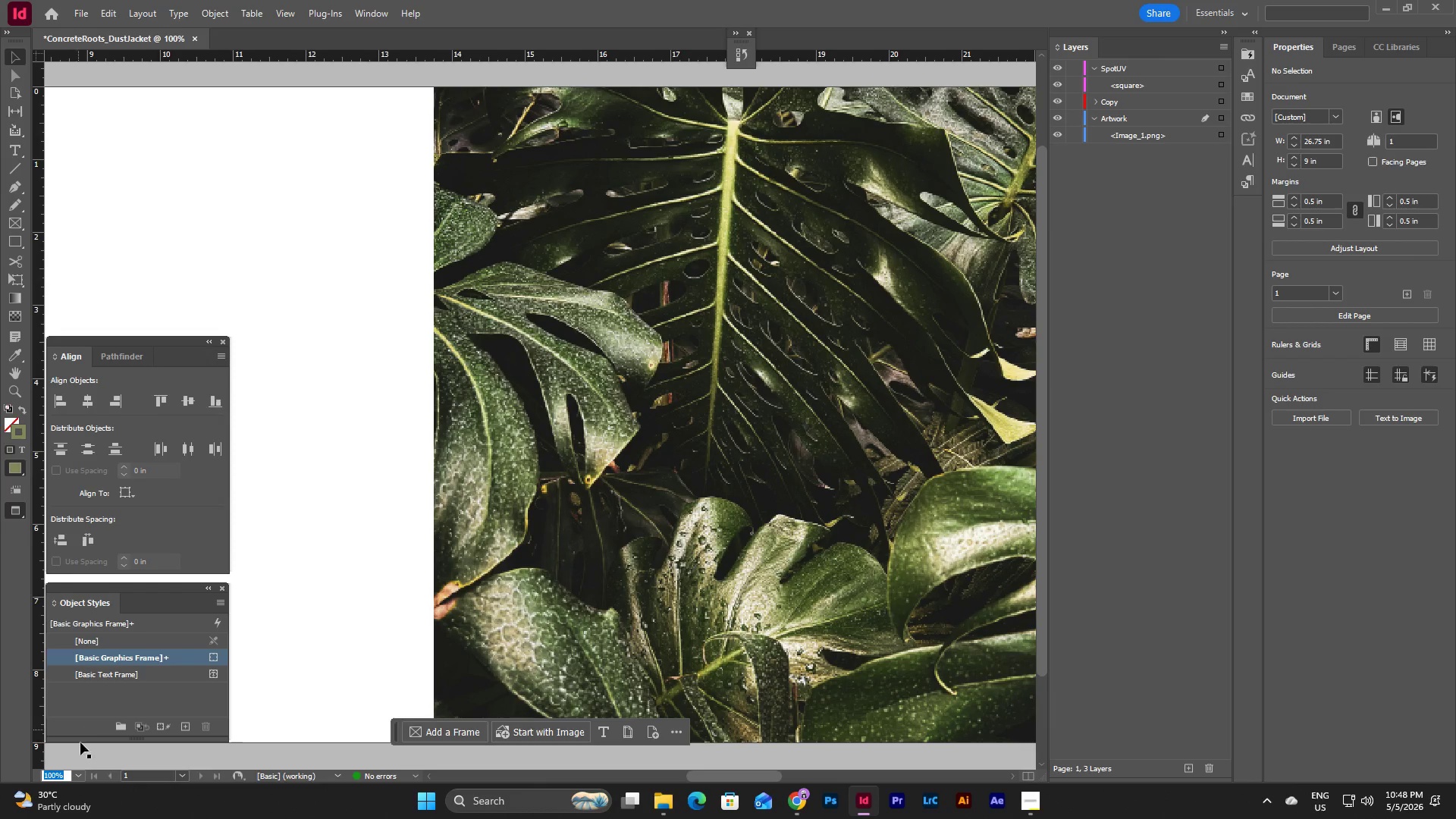 
left_click([77, 777])
 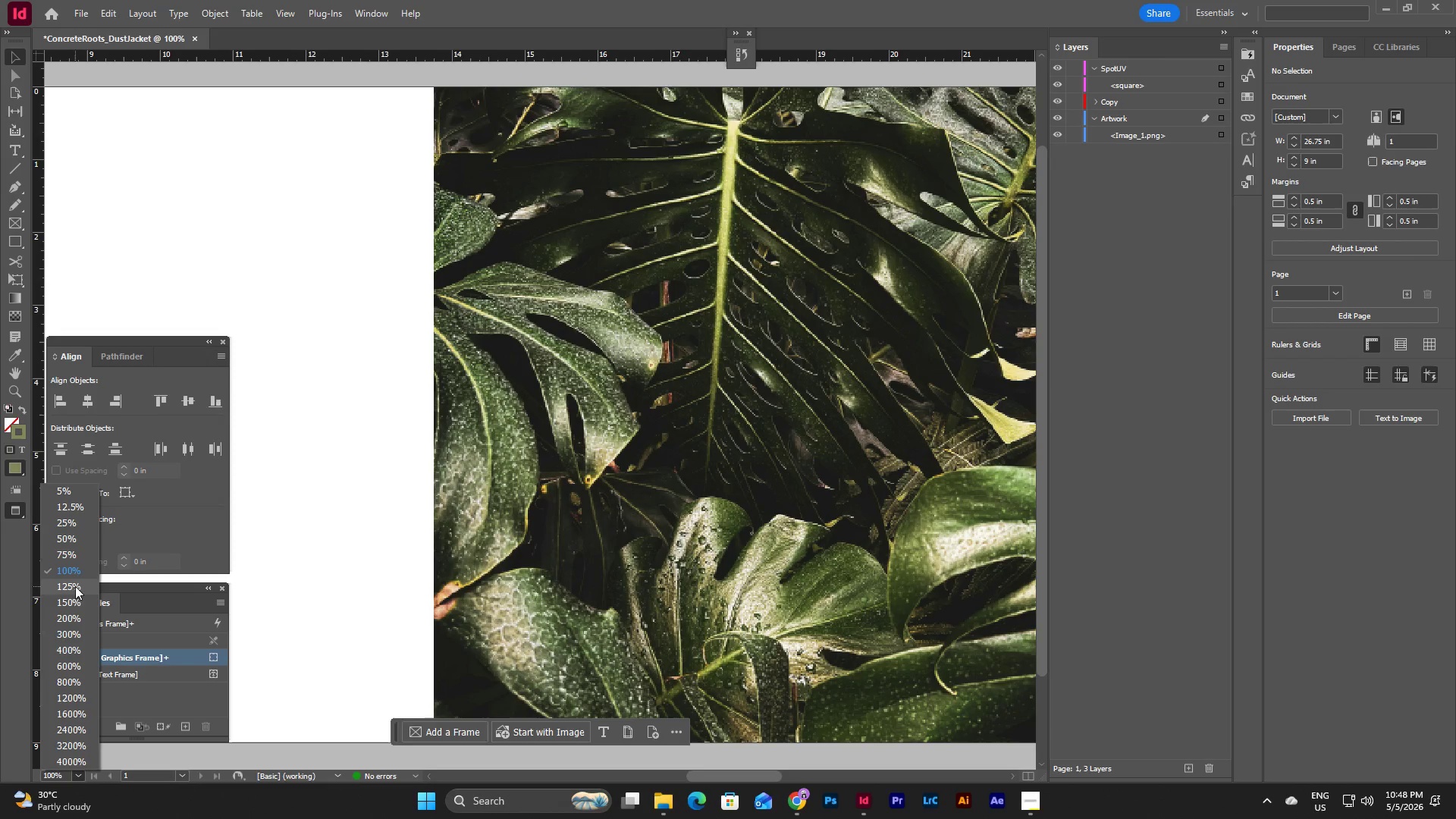 
left_click([74, 550])
 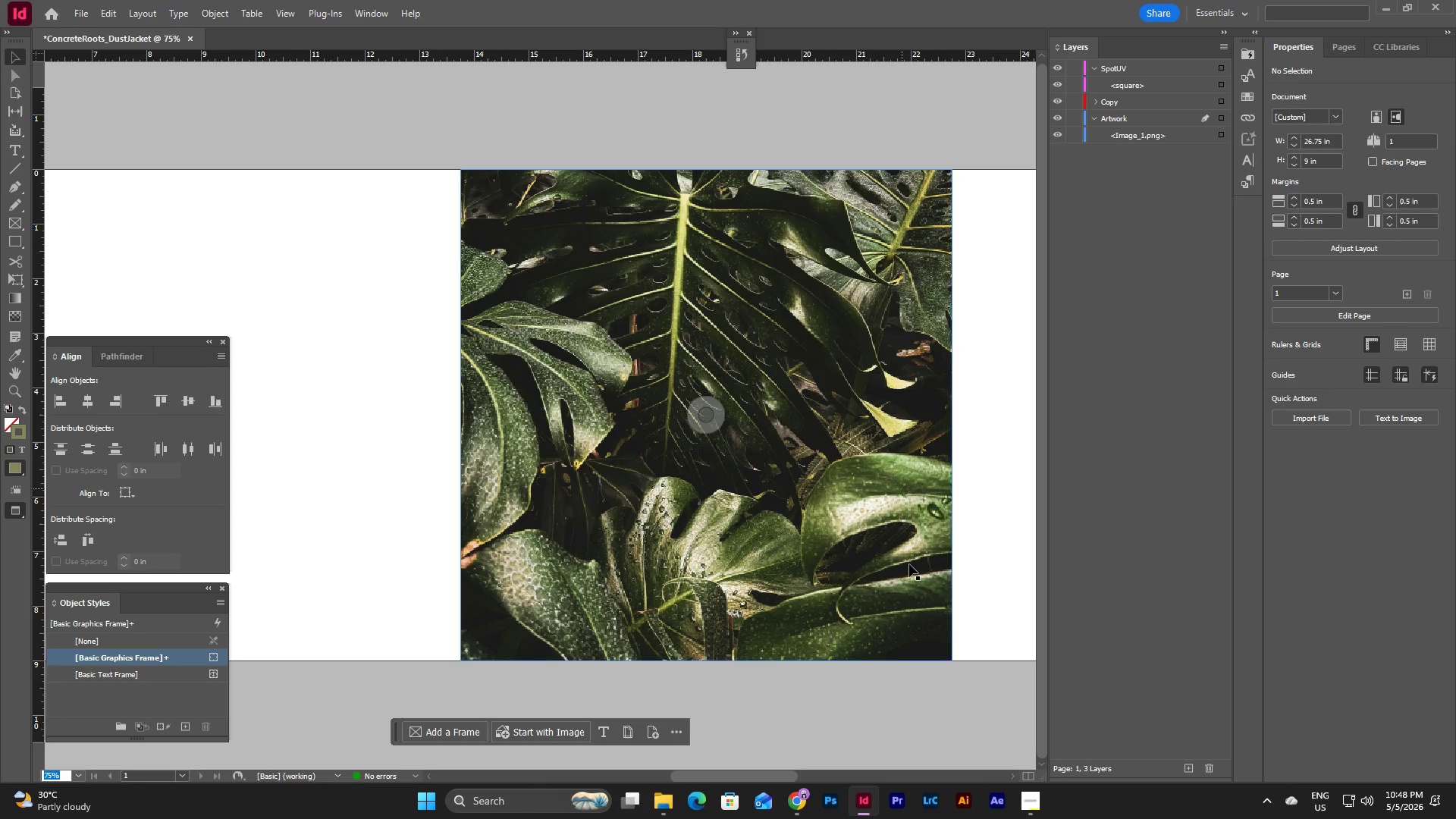 
left_click([930, 692])
 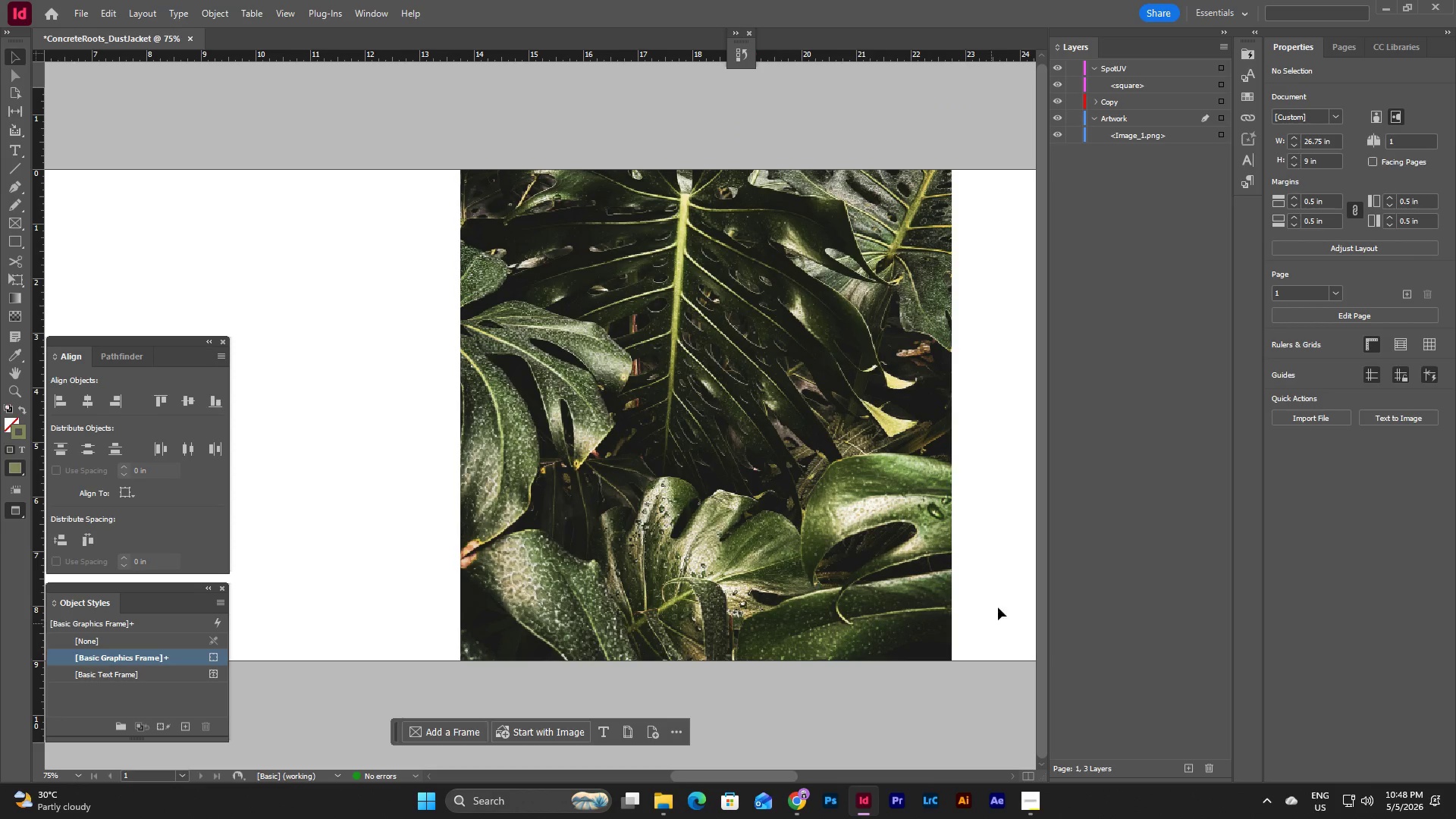 
left_click([1004, 592])
 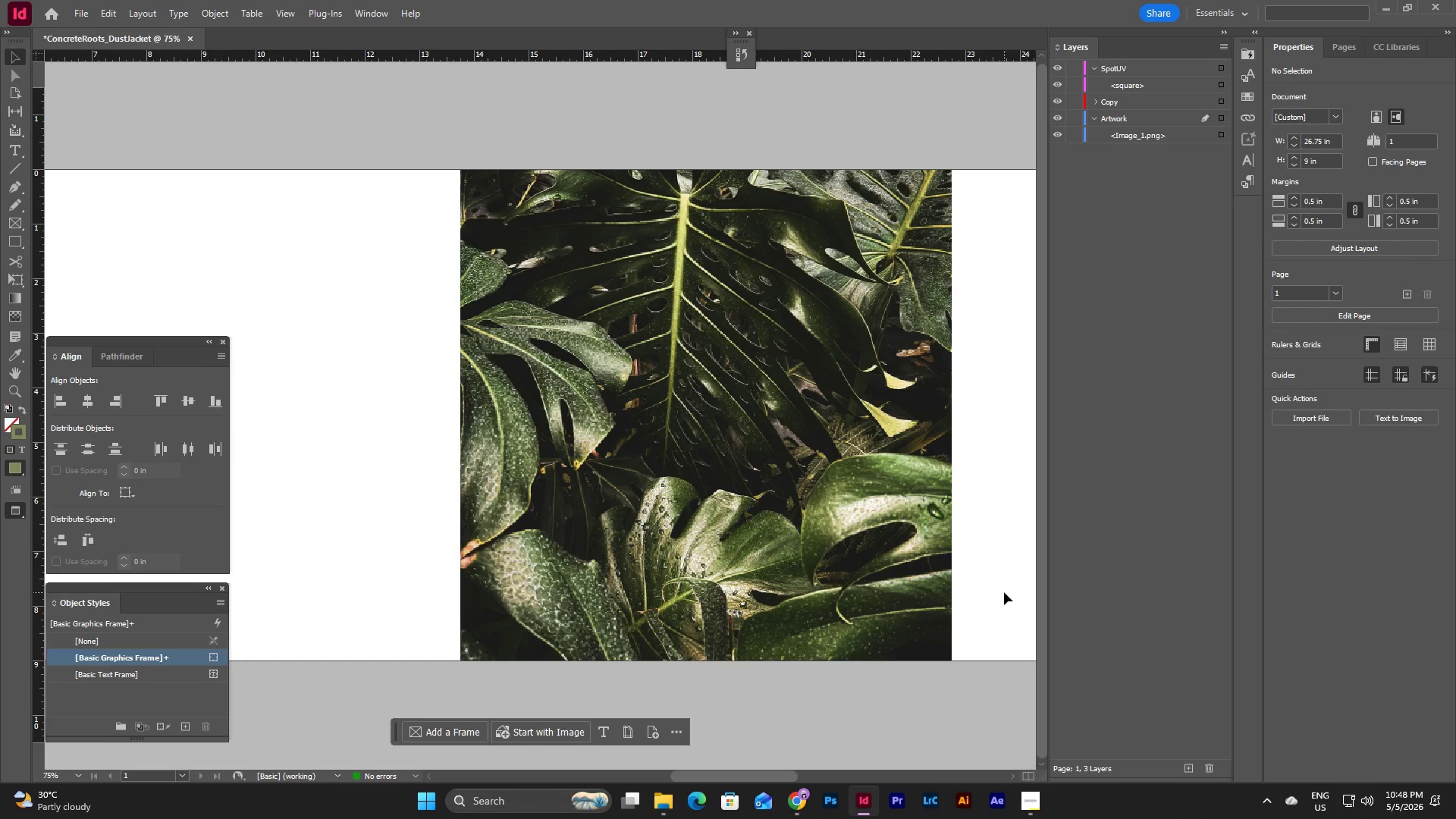 
type(ww)
 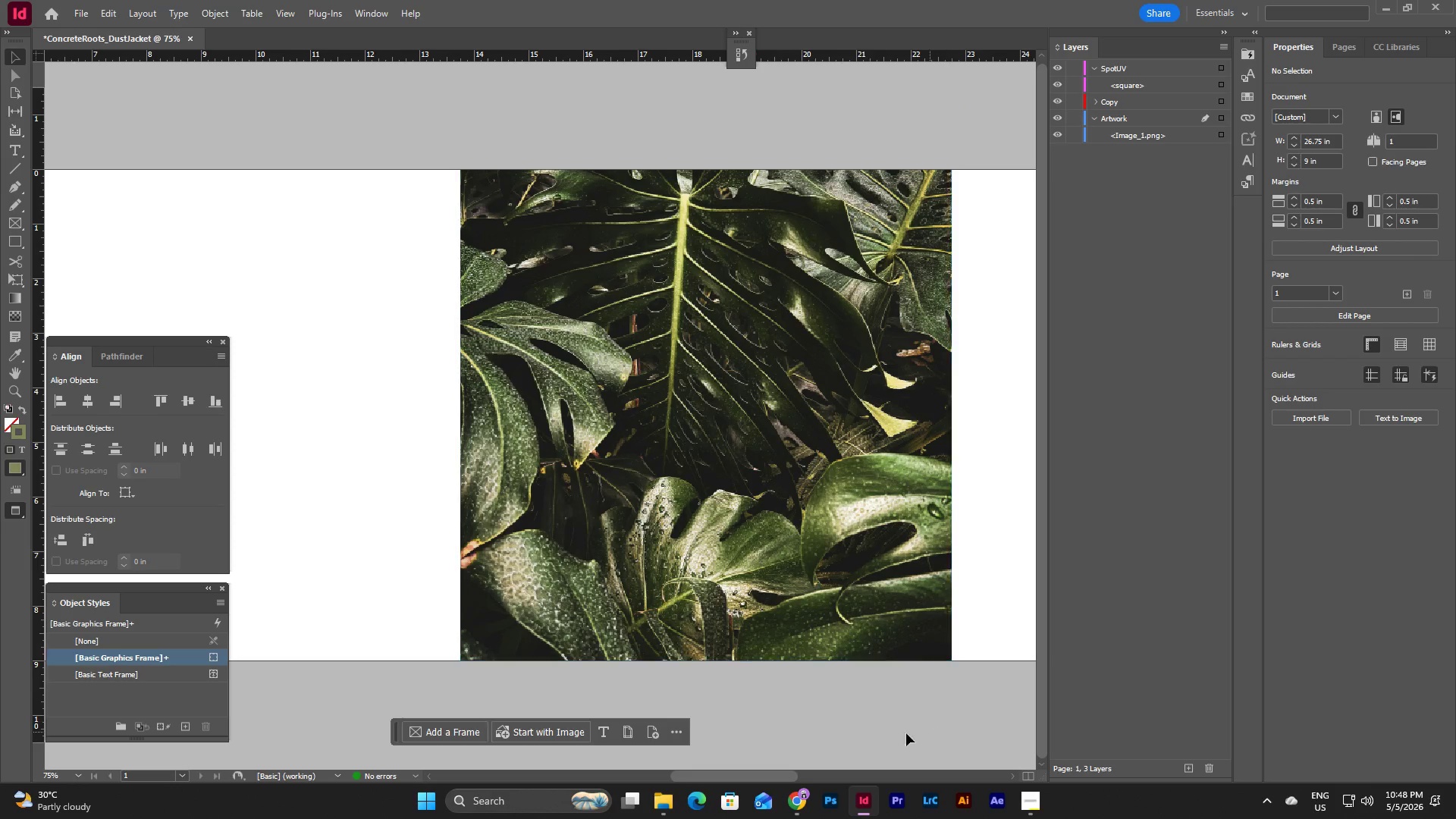 
left_click([668, 807])
 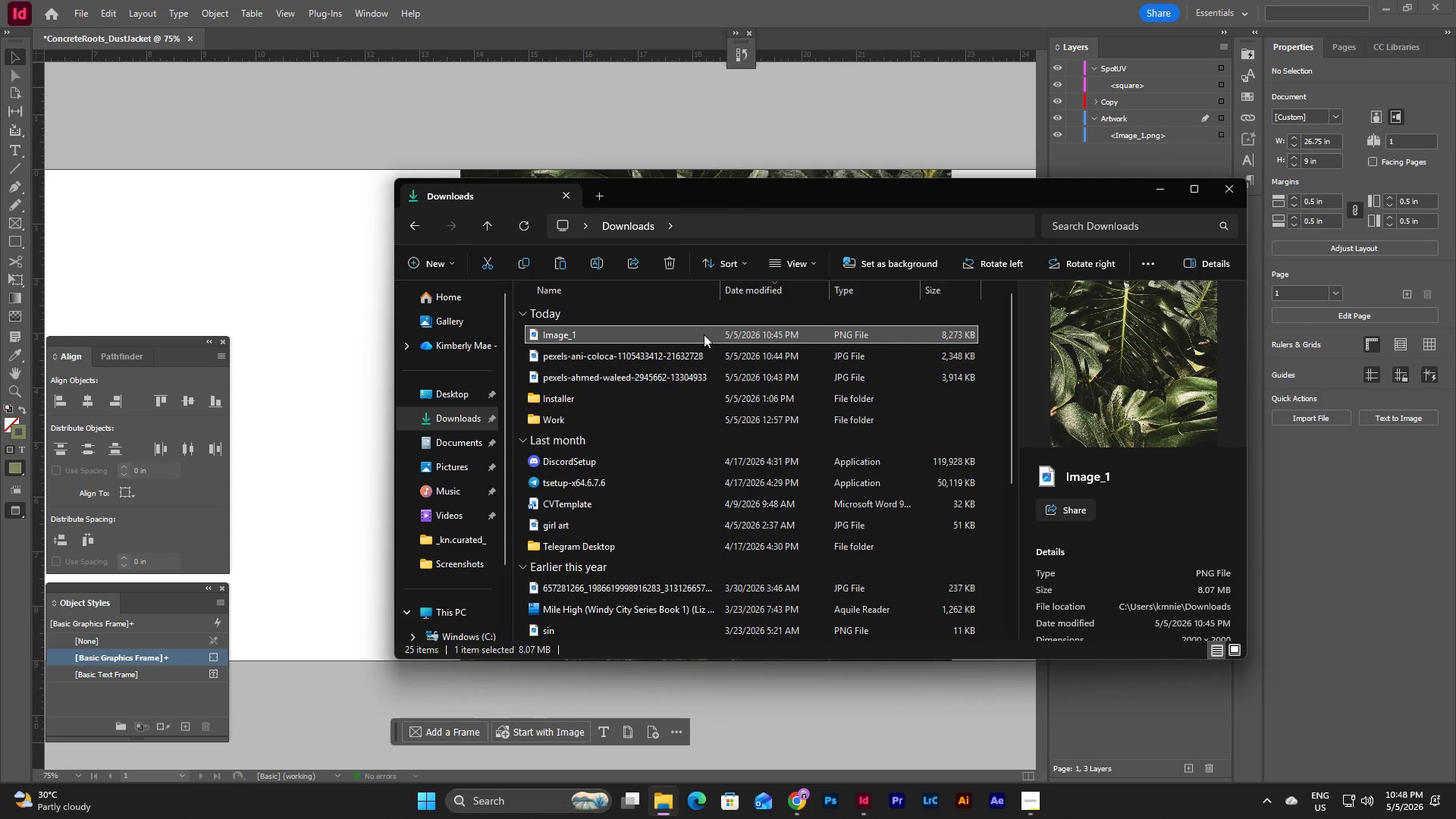 
double_click([704, 334])
 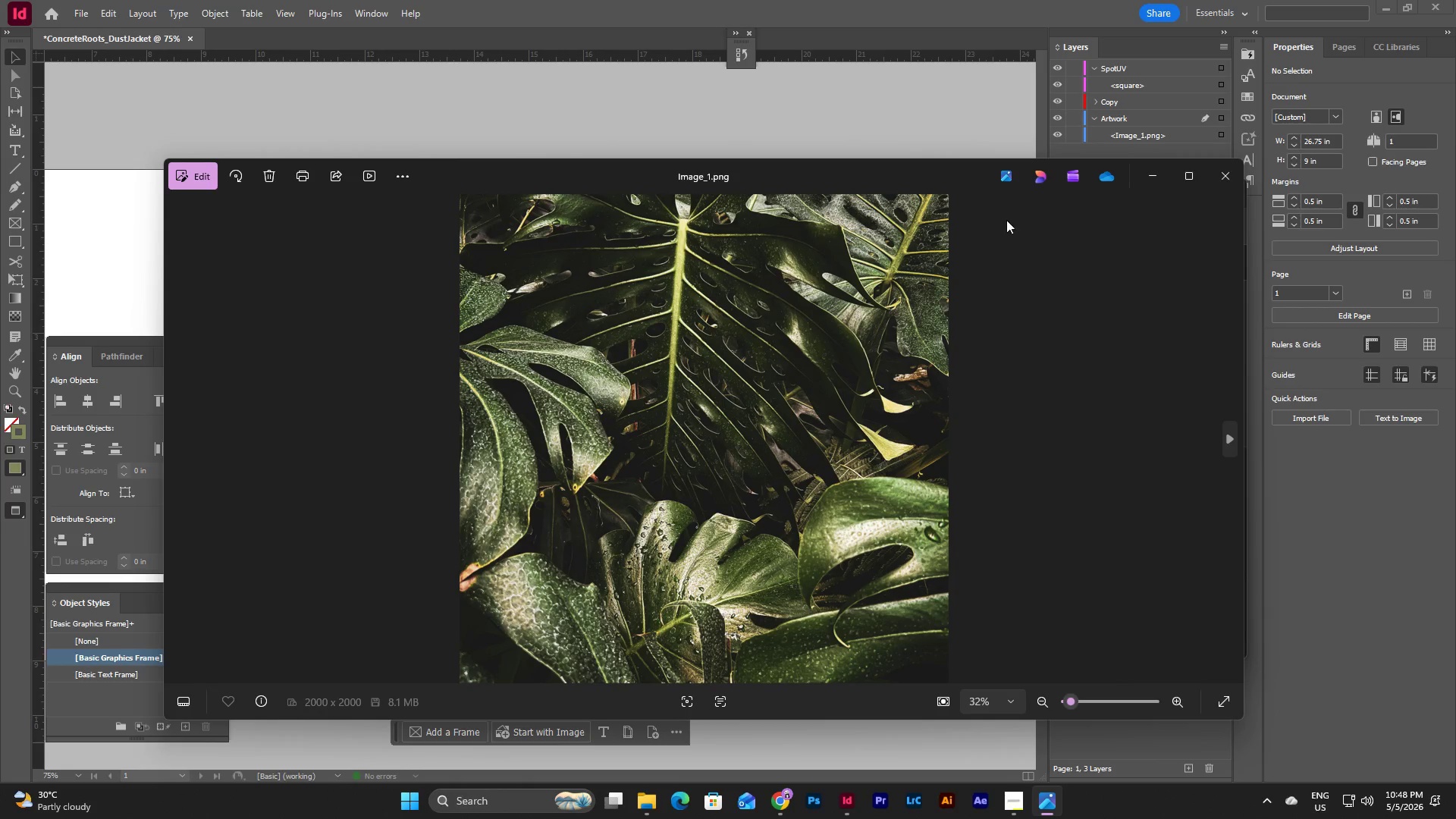 
left_click([1217, 177])
 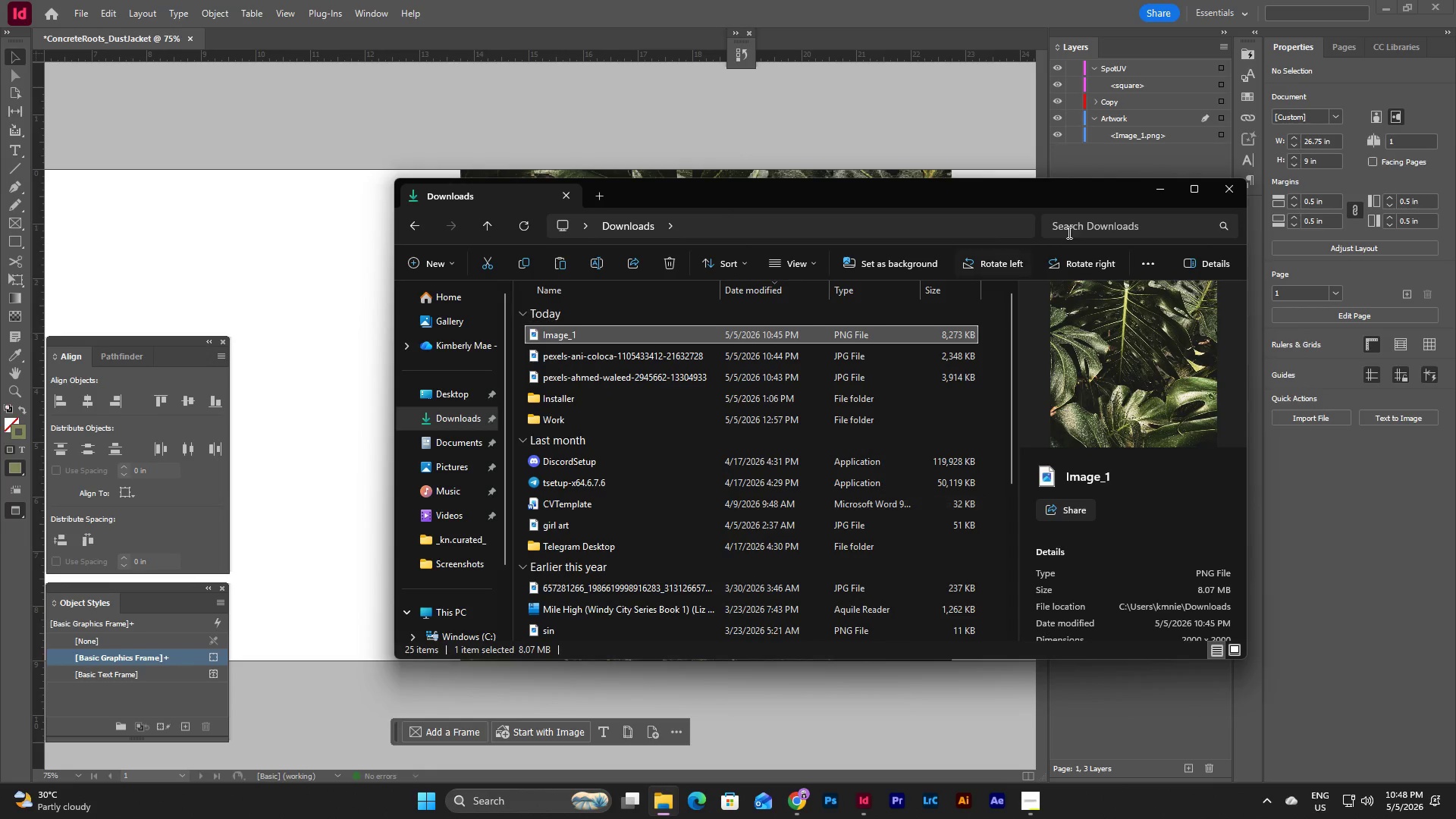 
left_click([1160, 191])
 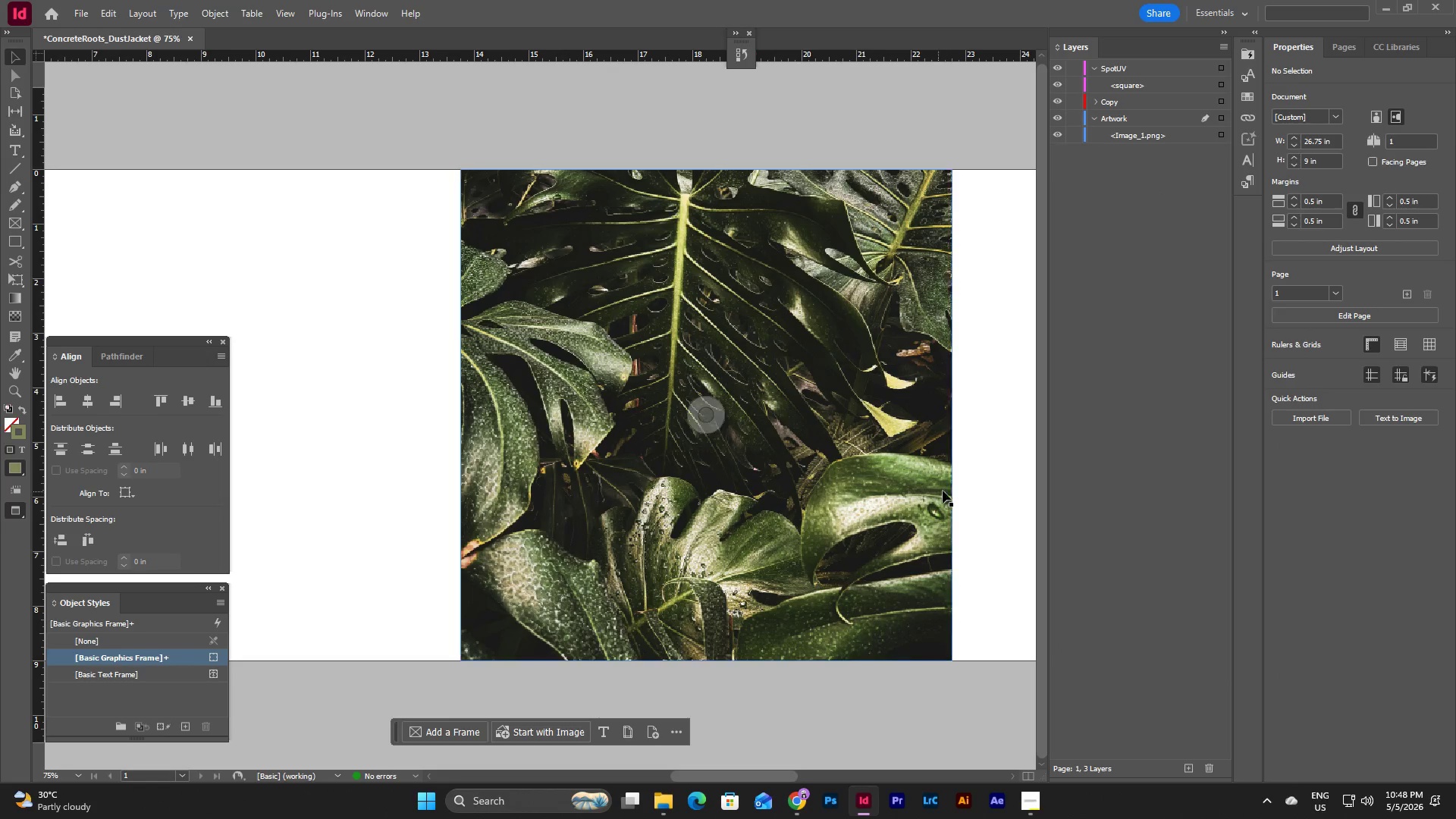 
left_click([991, 465])
 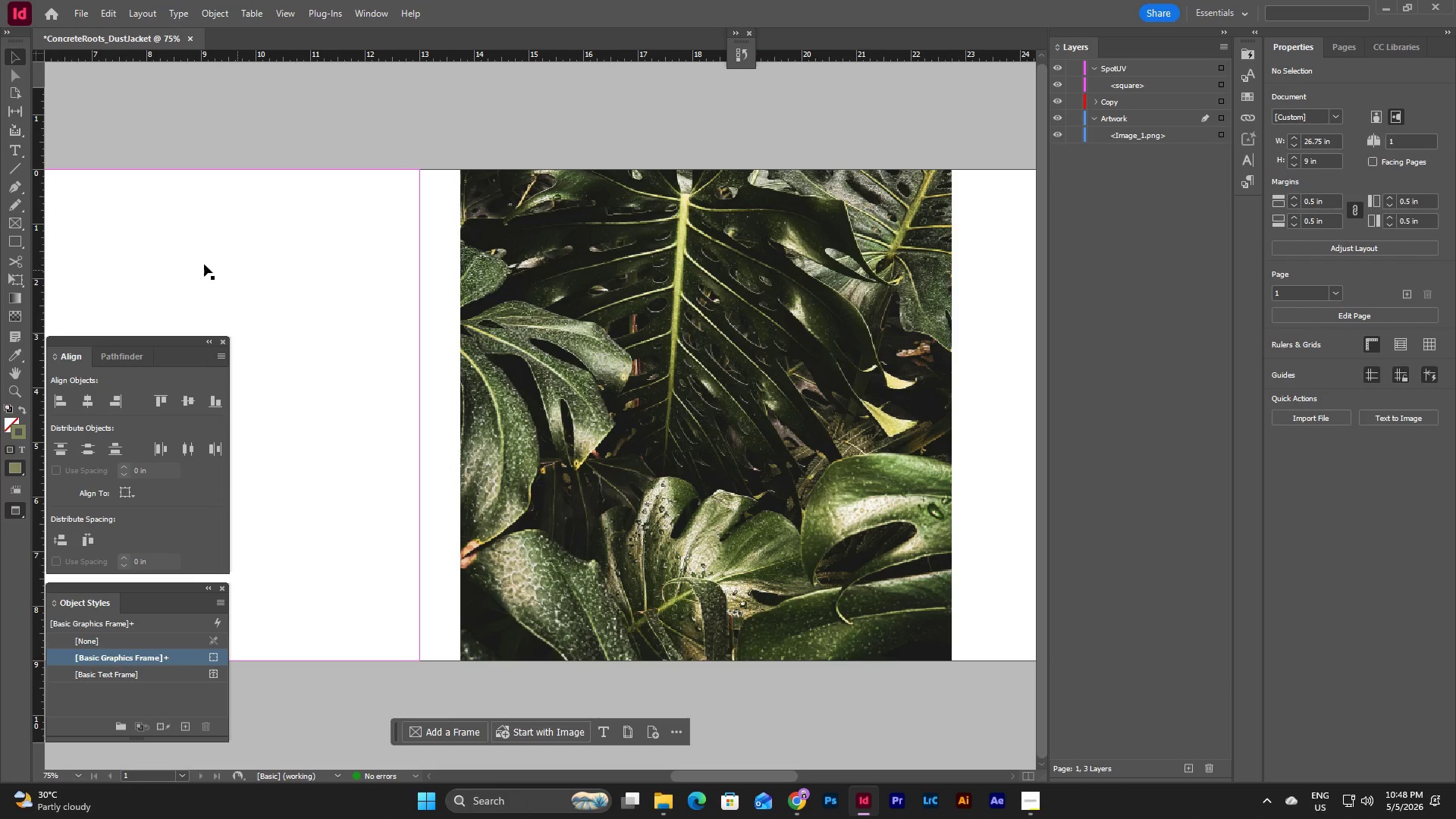 
left_click([15, 149])
 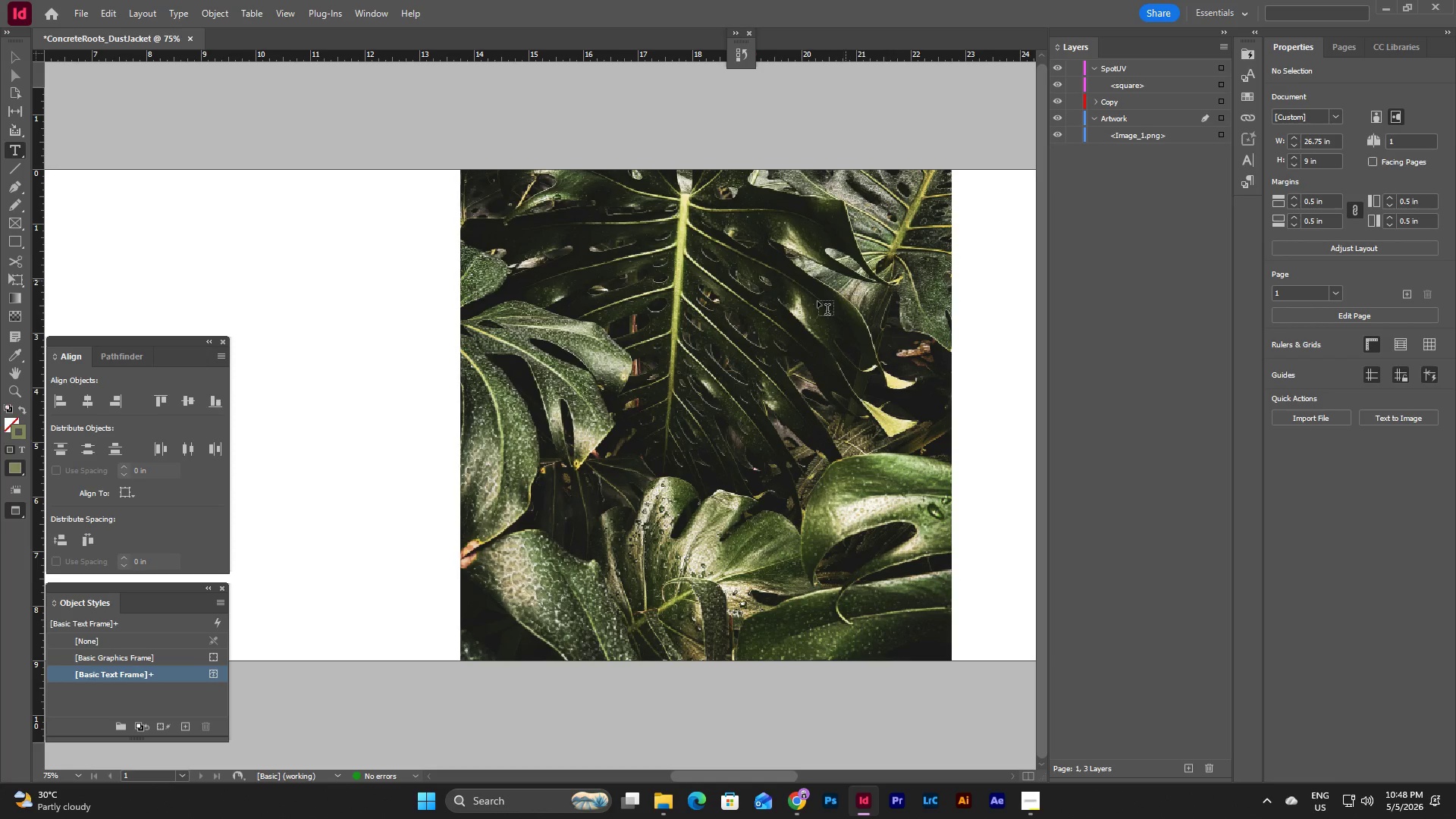 
wait(5.05)
 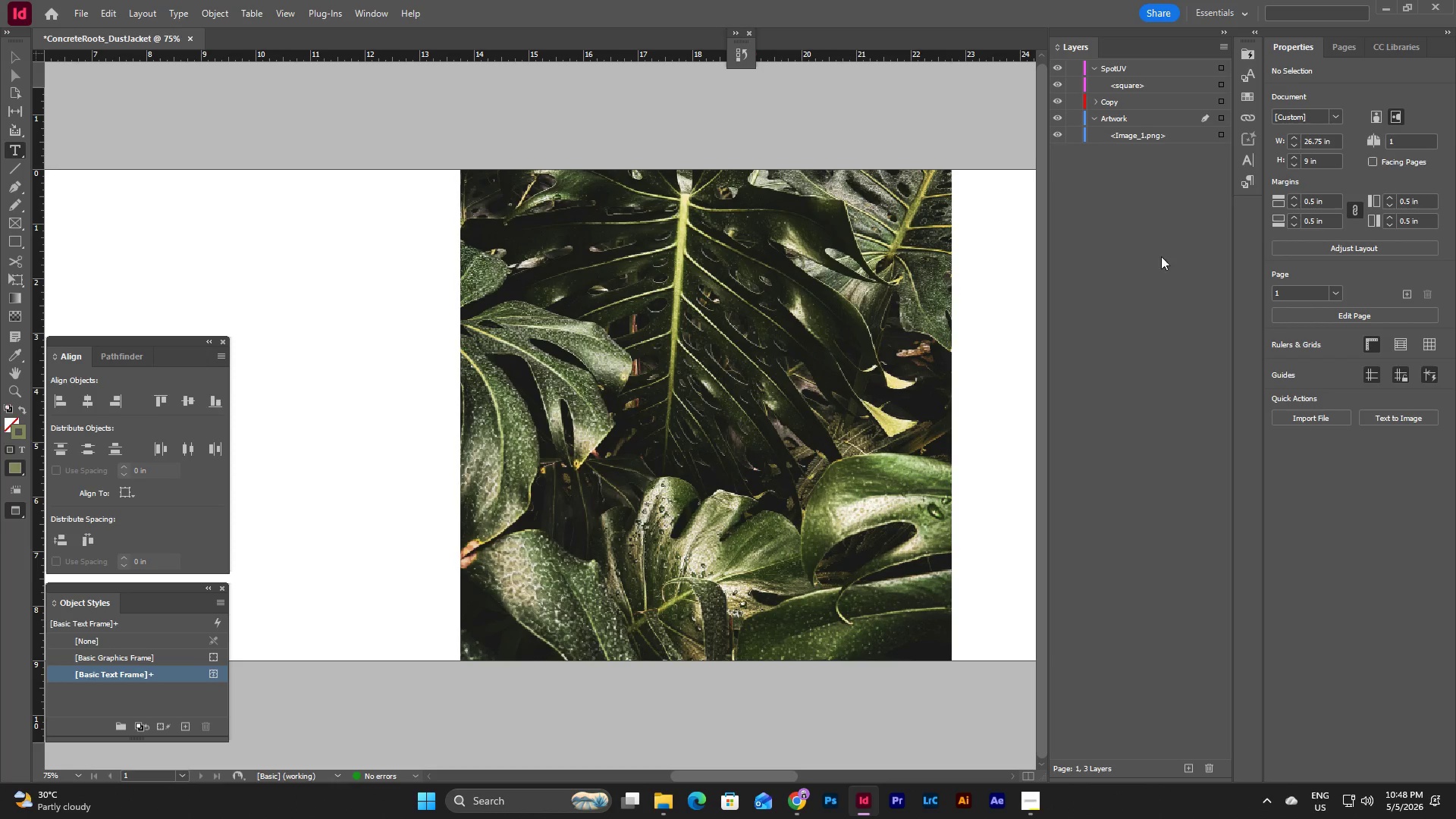 
left_click([1175, 100])
 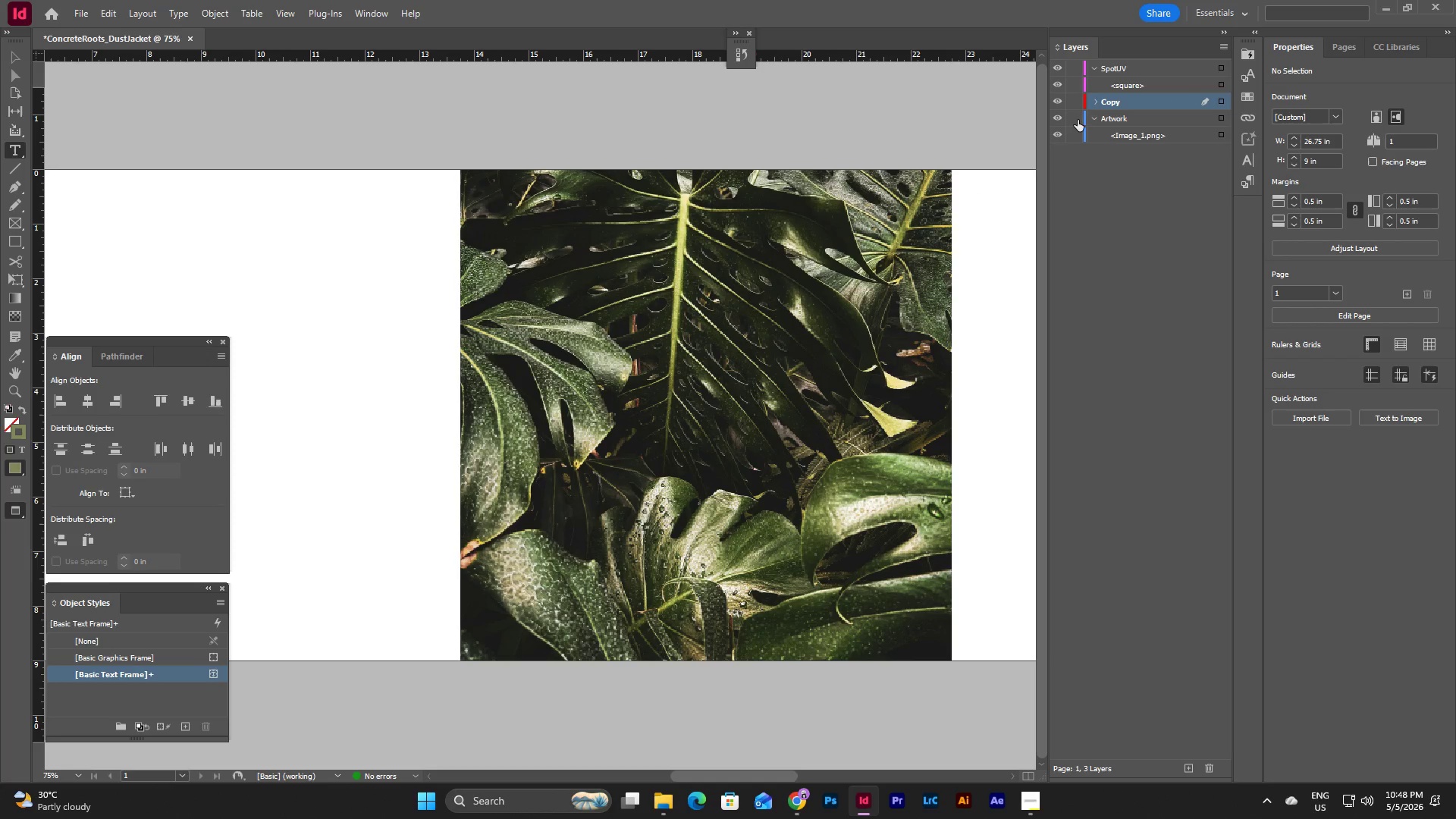 
left_click([1078, 117])
 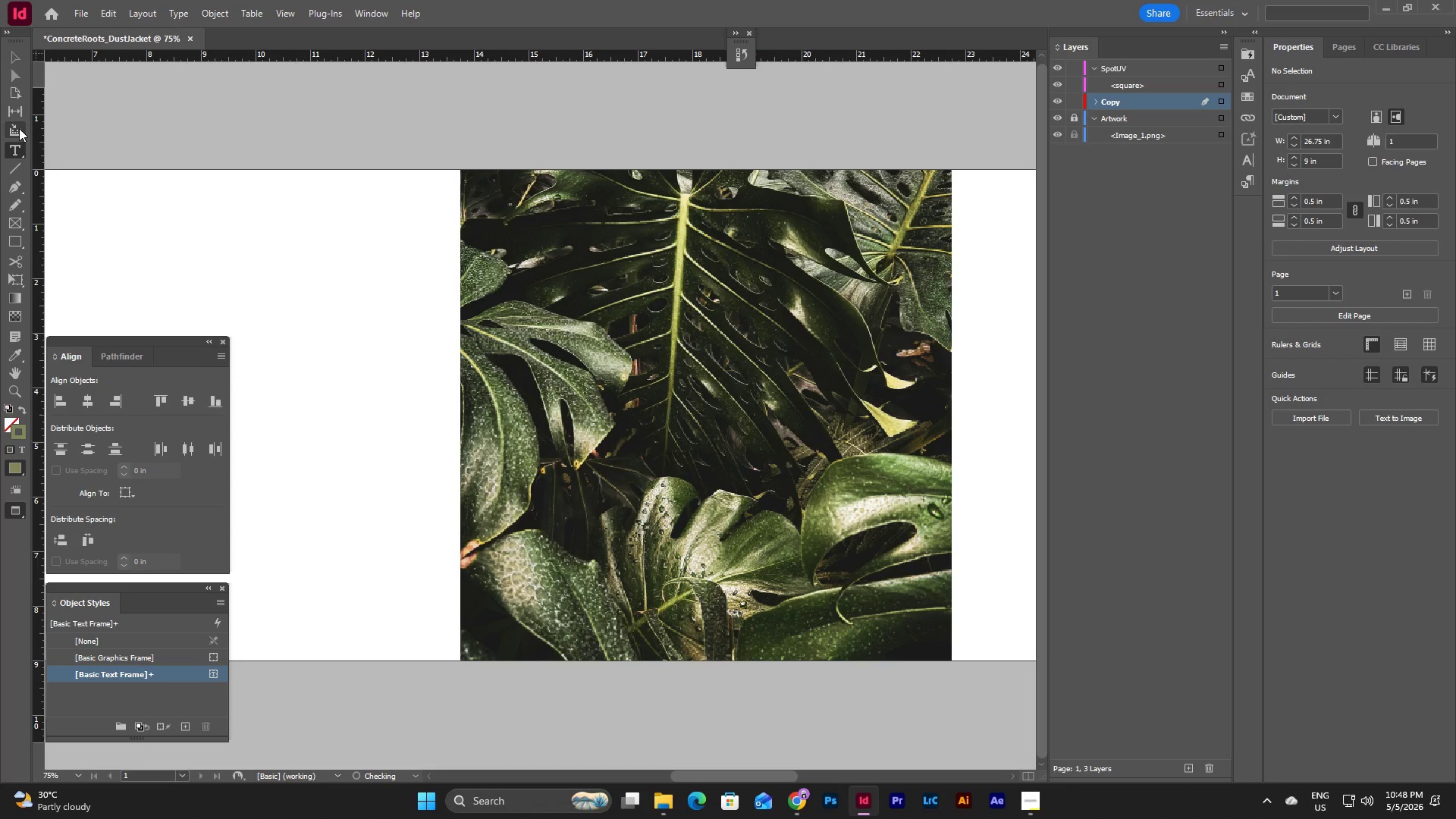 
left_click([14, 143])
 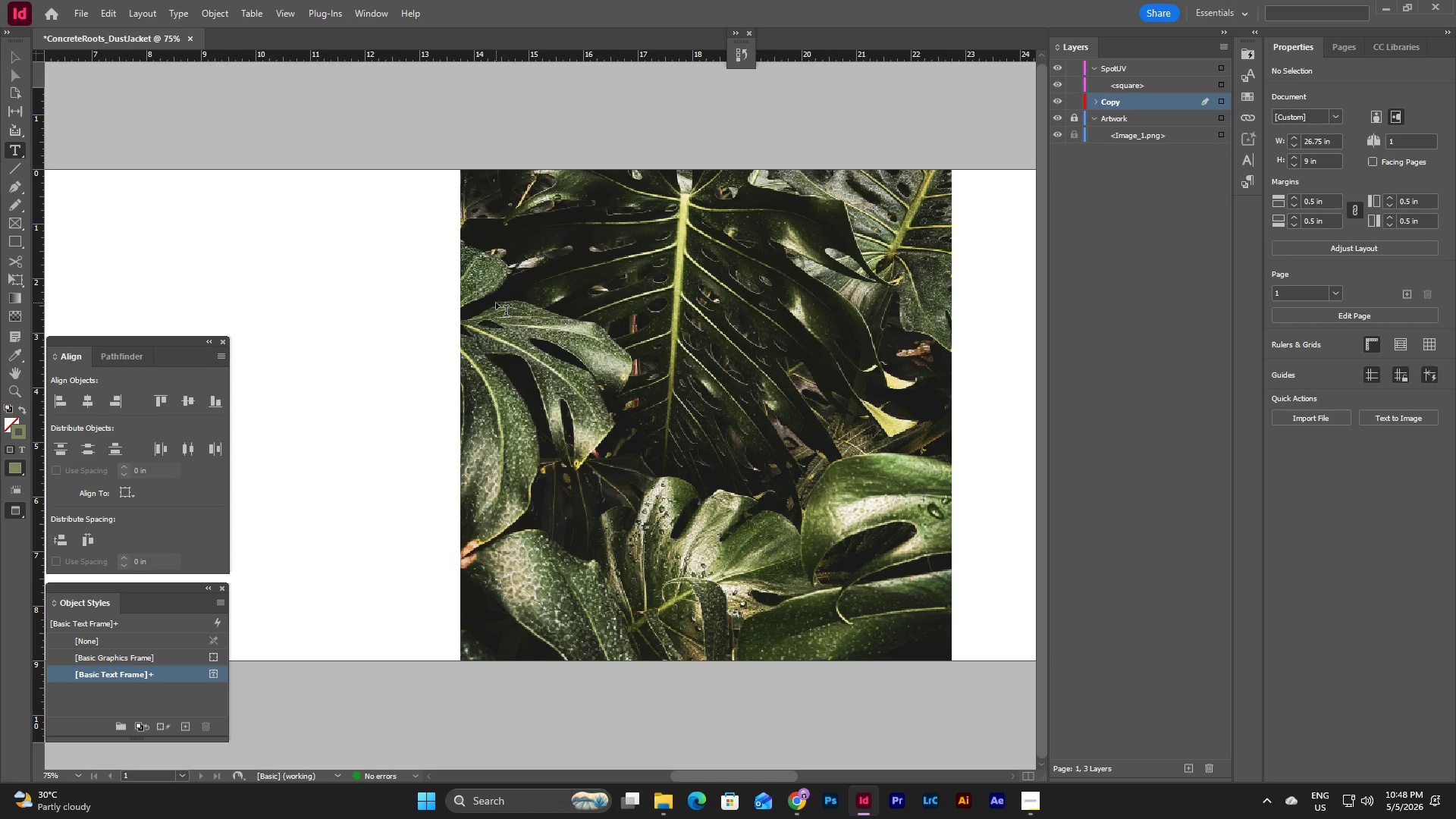 
left_click_drag(start_coordinate=[502, 307], to_coordinate=[902, 409])
 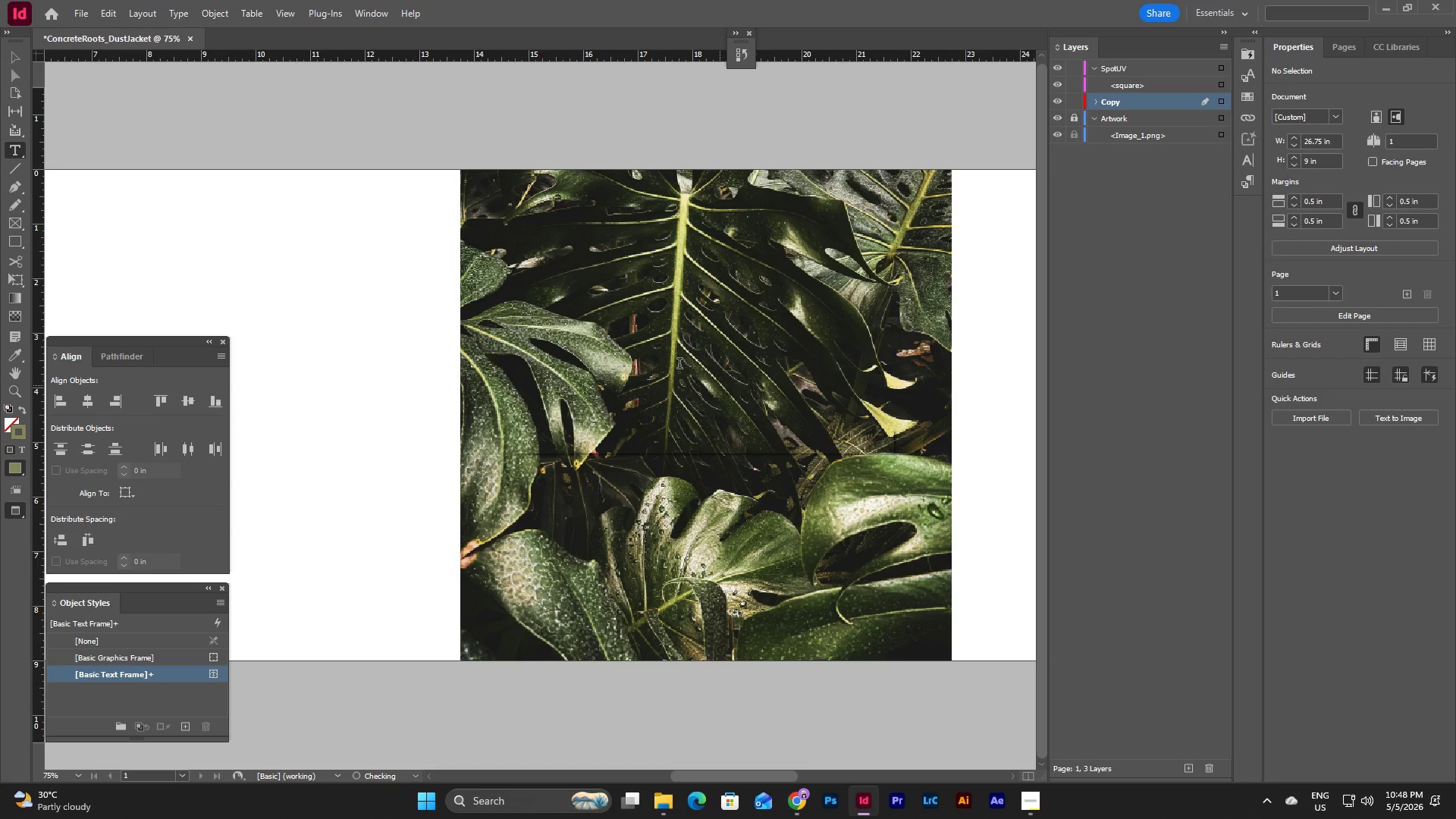 
left_click([676, 360])
 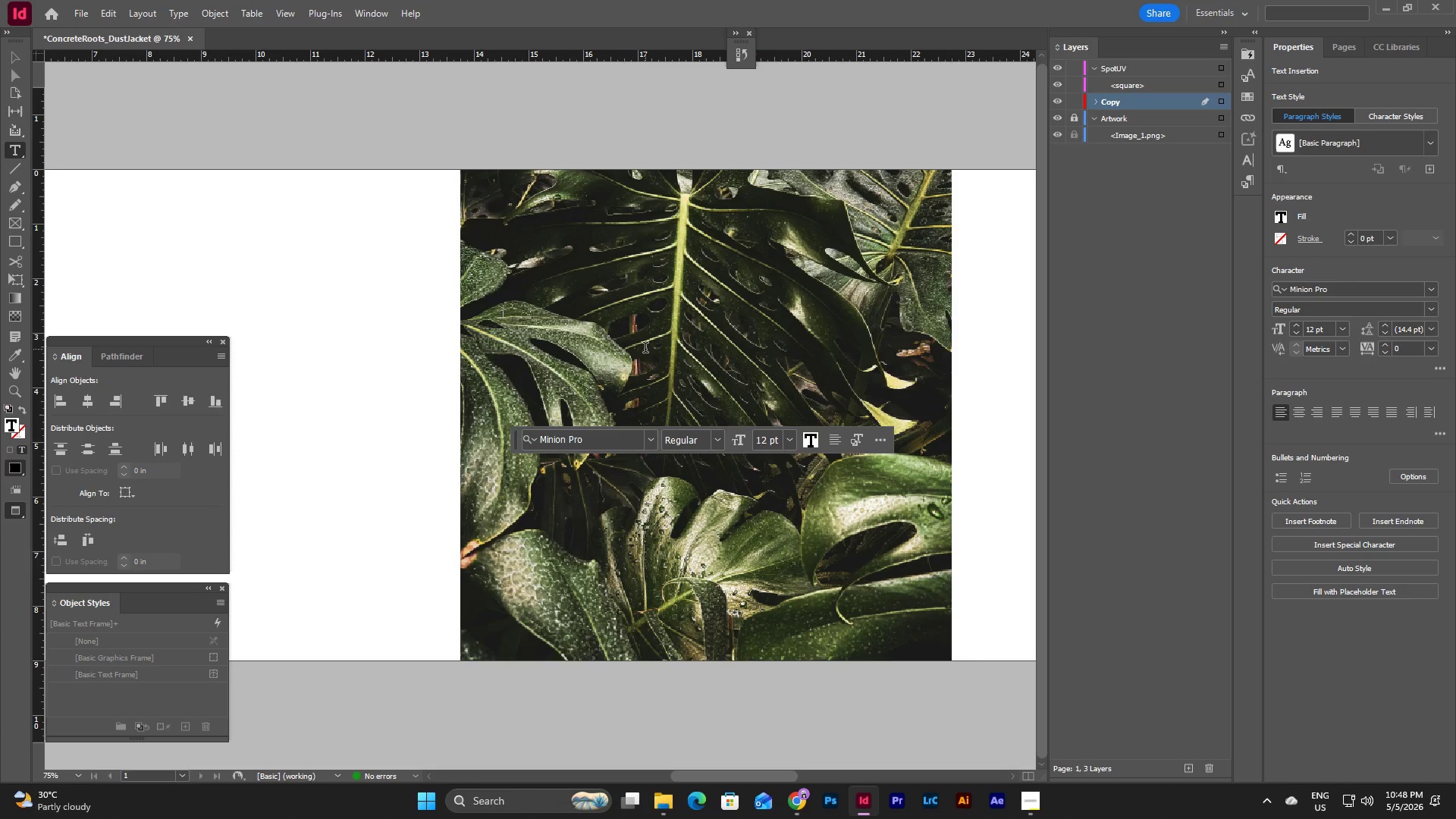 
type(Concrete Roots)
key(Escape)
 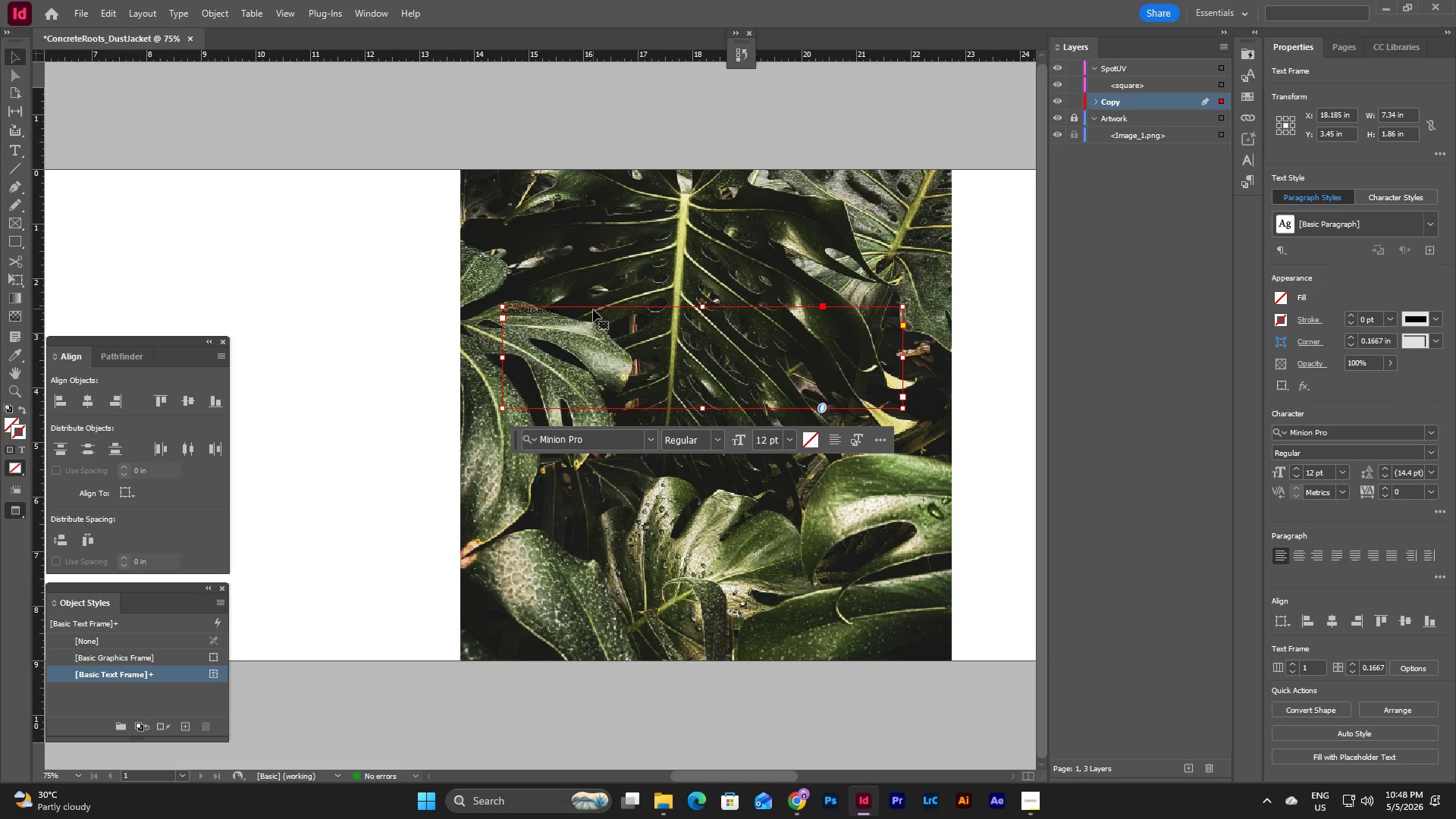 
left_click([788, 443])
 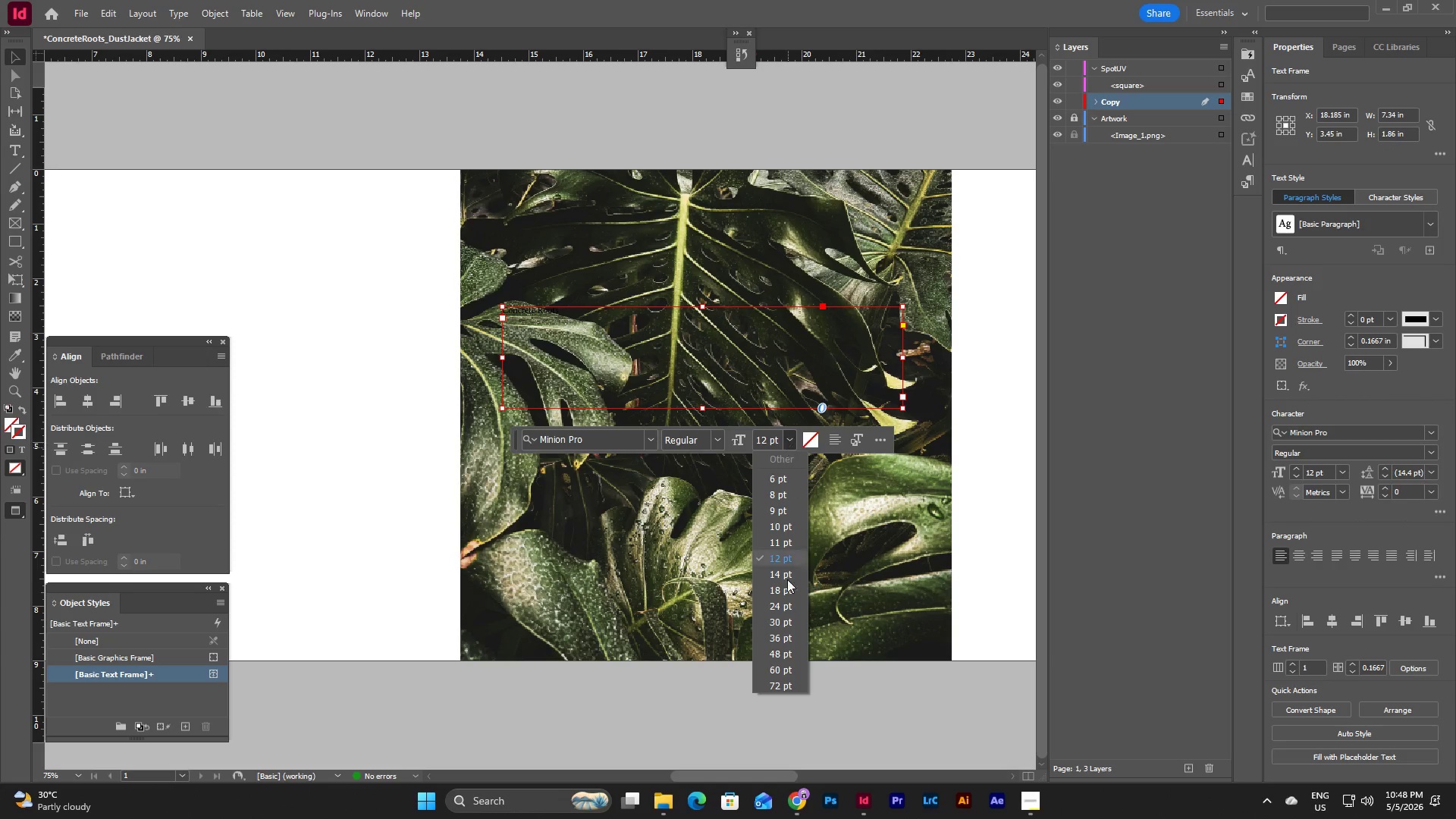 
left_click([780, 689])
 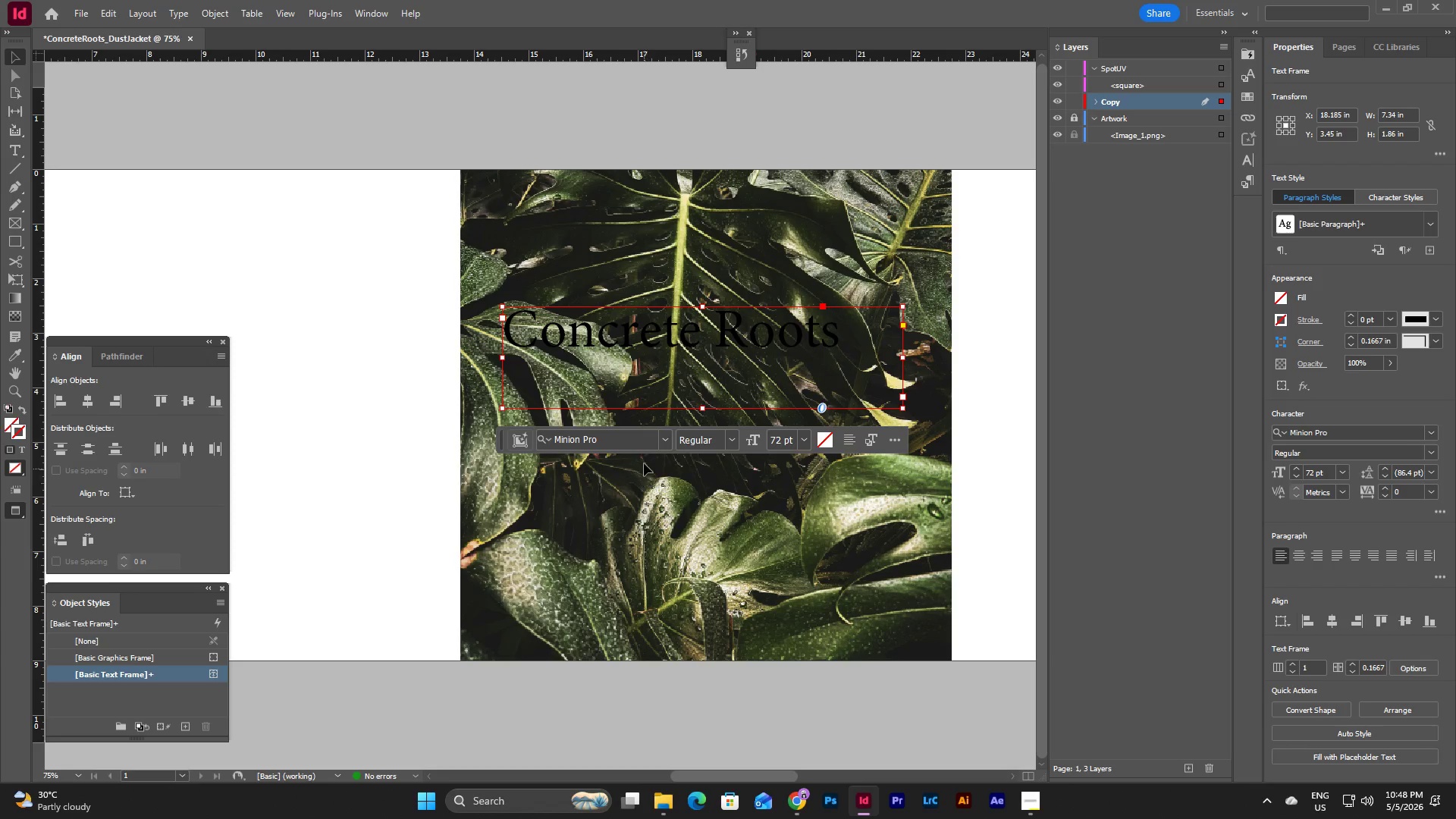 
left_click([661, 441])
 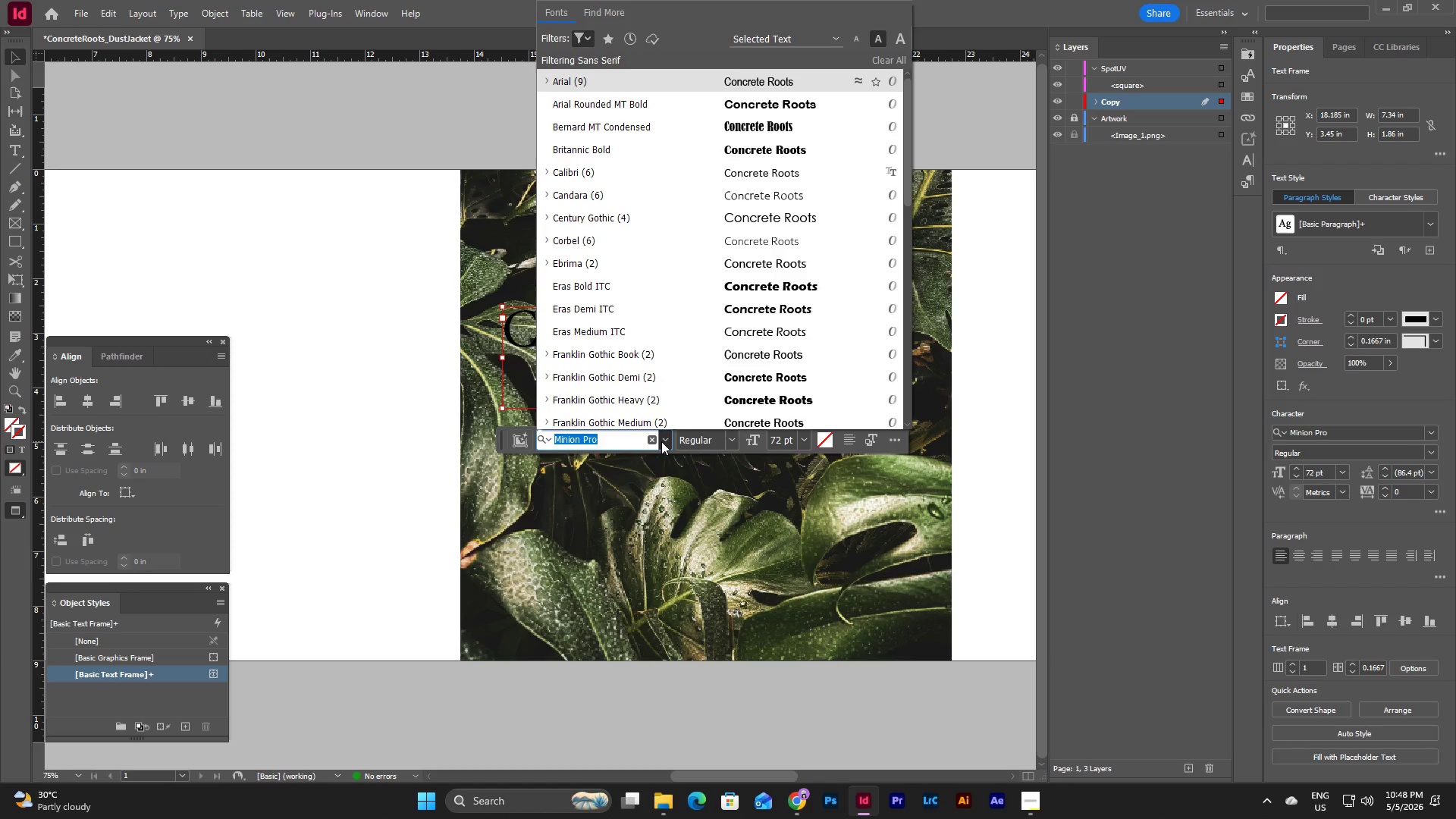 
left_click([661, 441])
 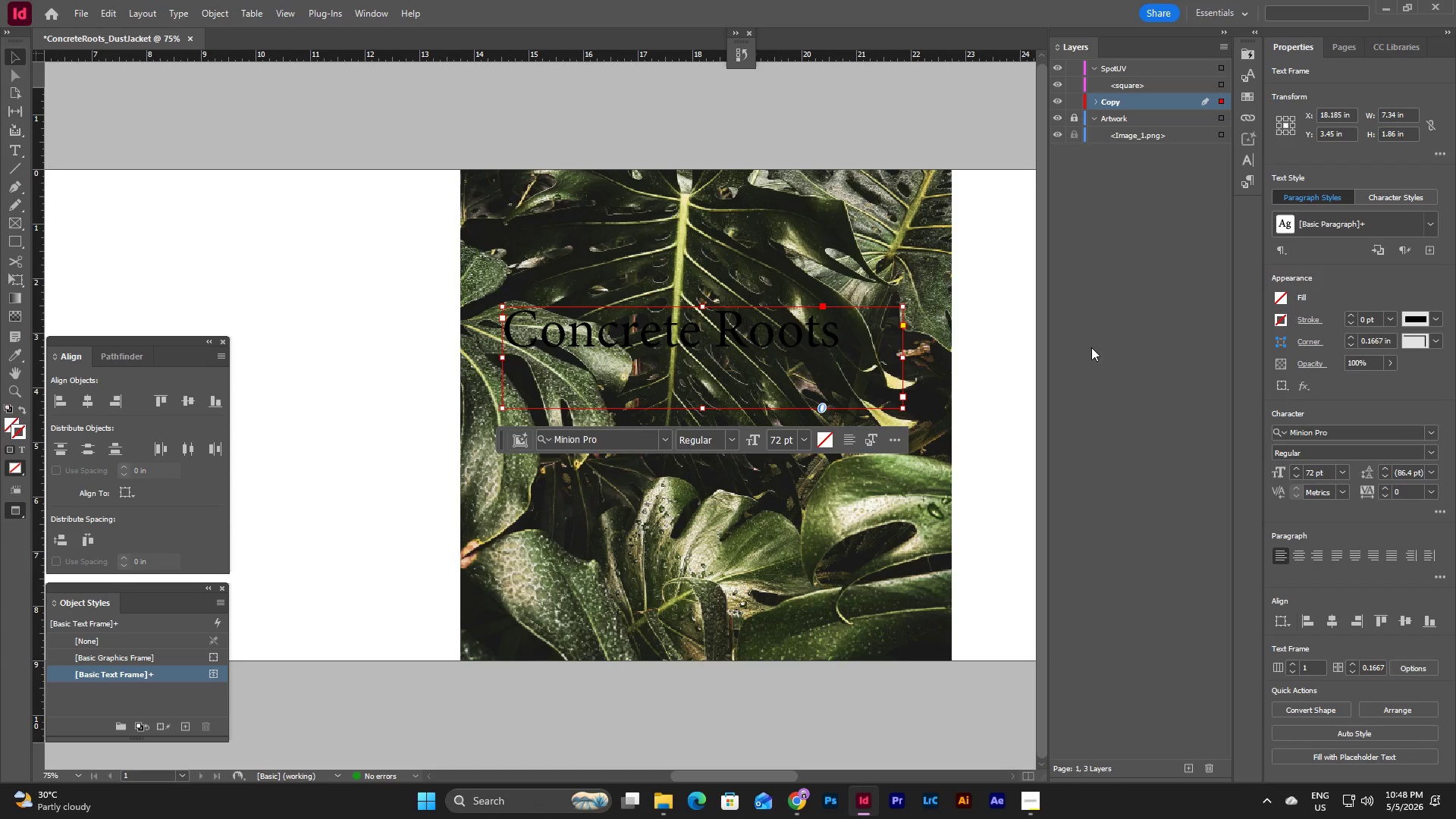 
left_click([1091, 347])
 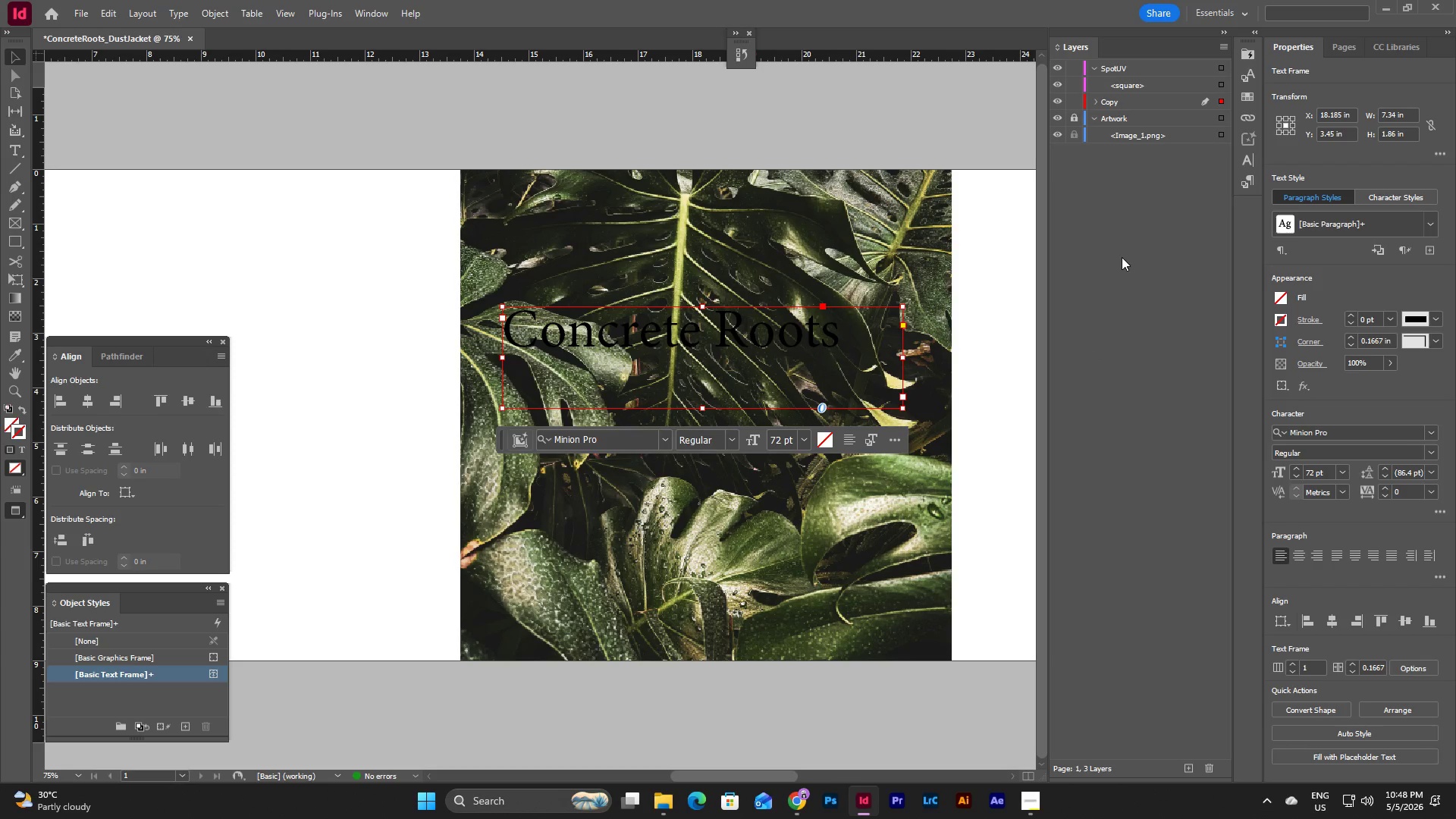 
wait(5.52)
 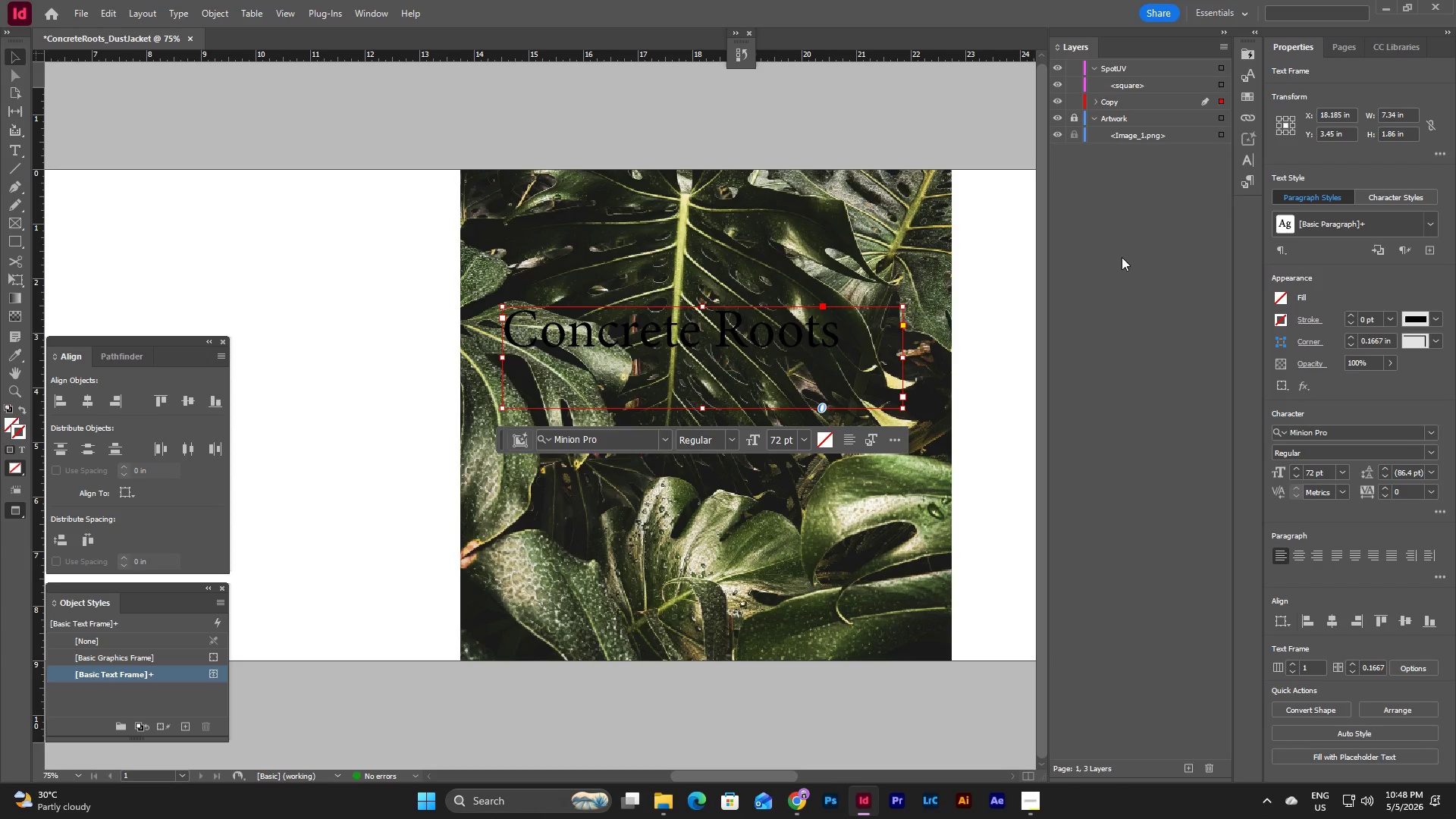 
left_click([1247, 181])
 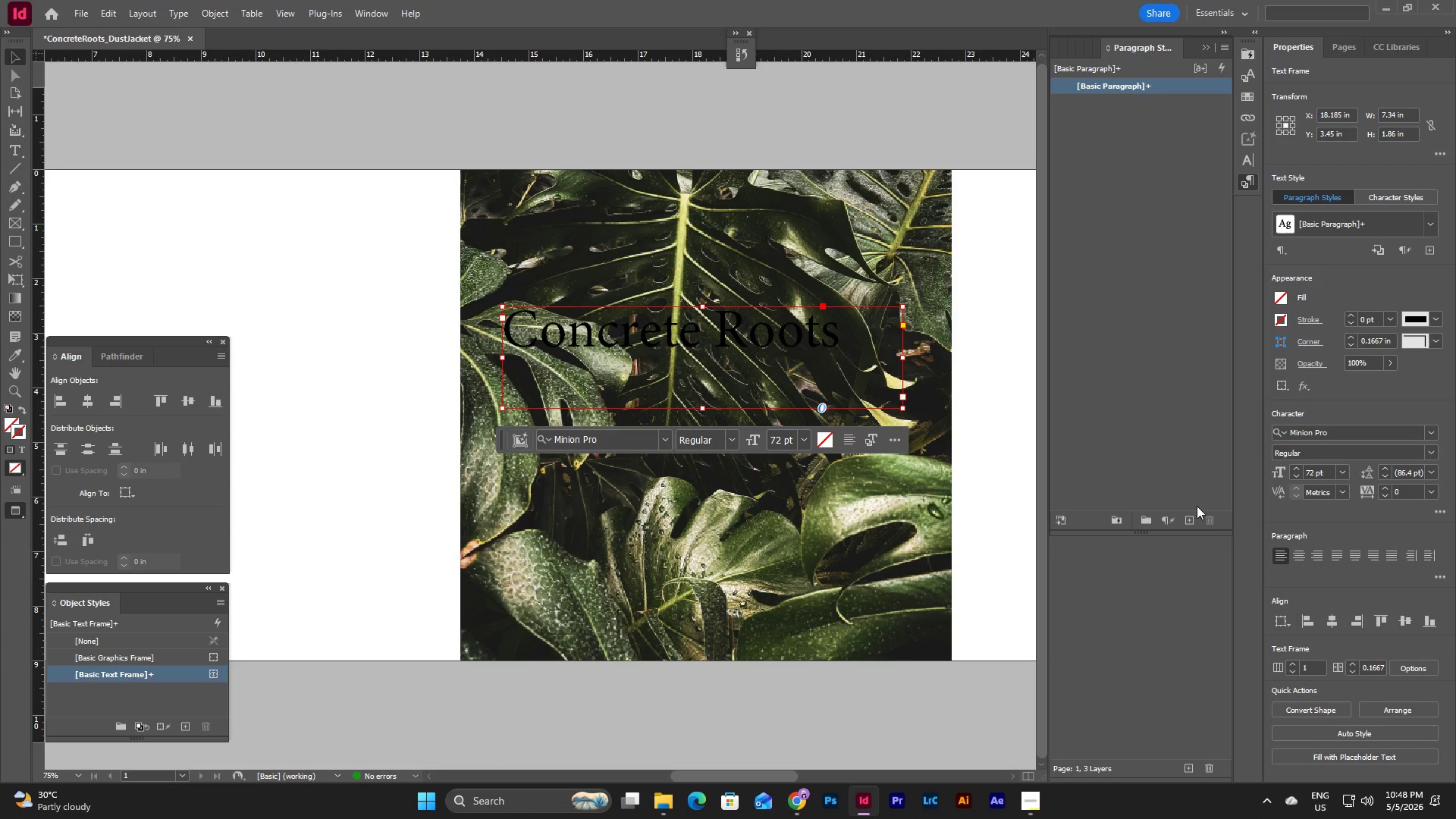 
left_click([1158, 216])
 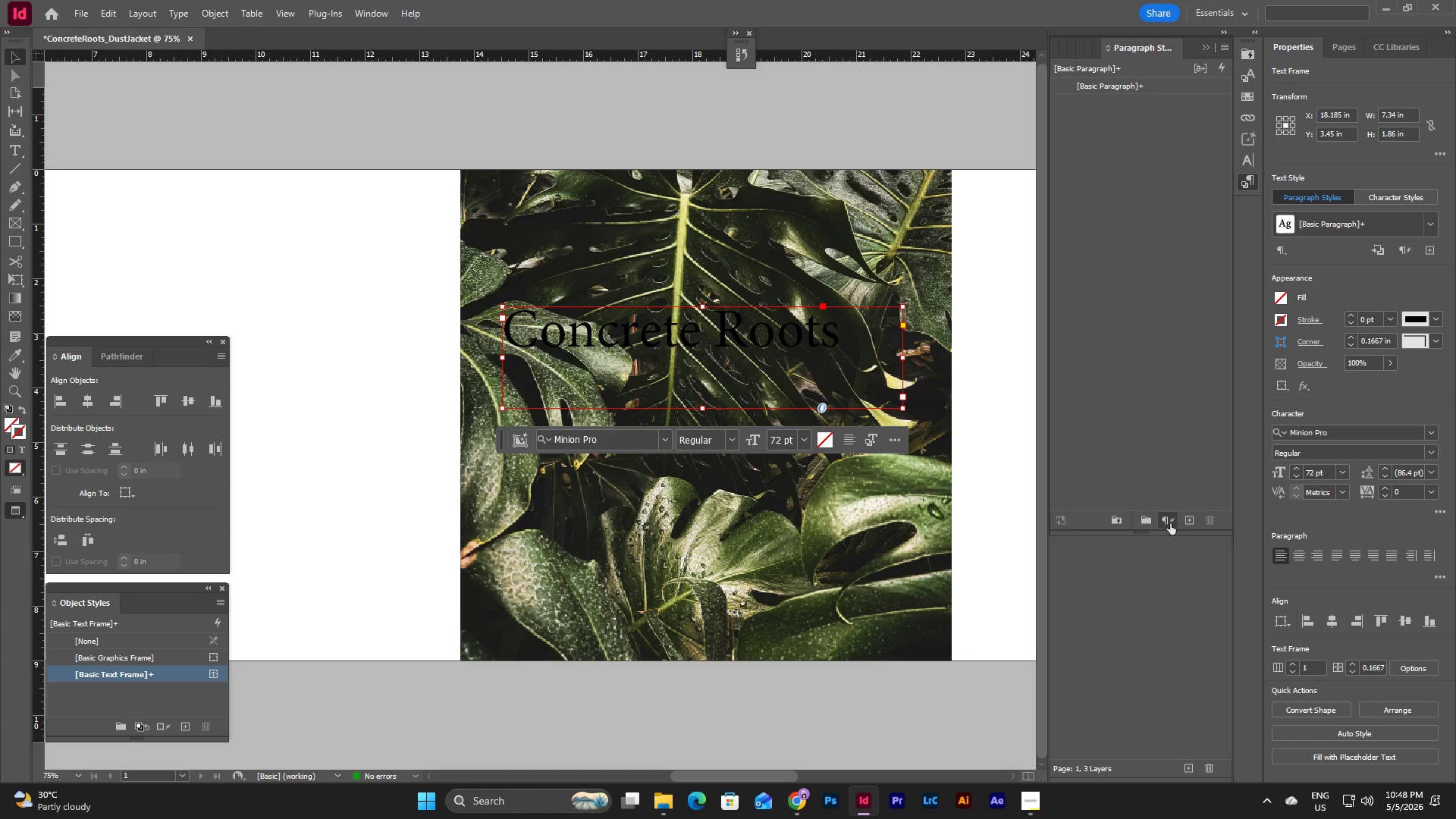 
left_click([1147, 521])
 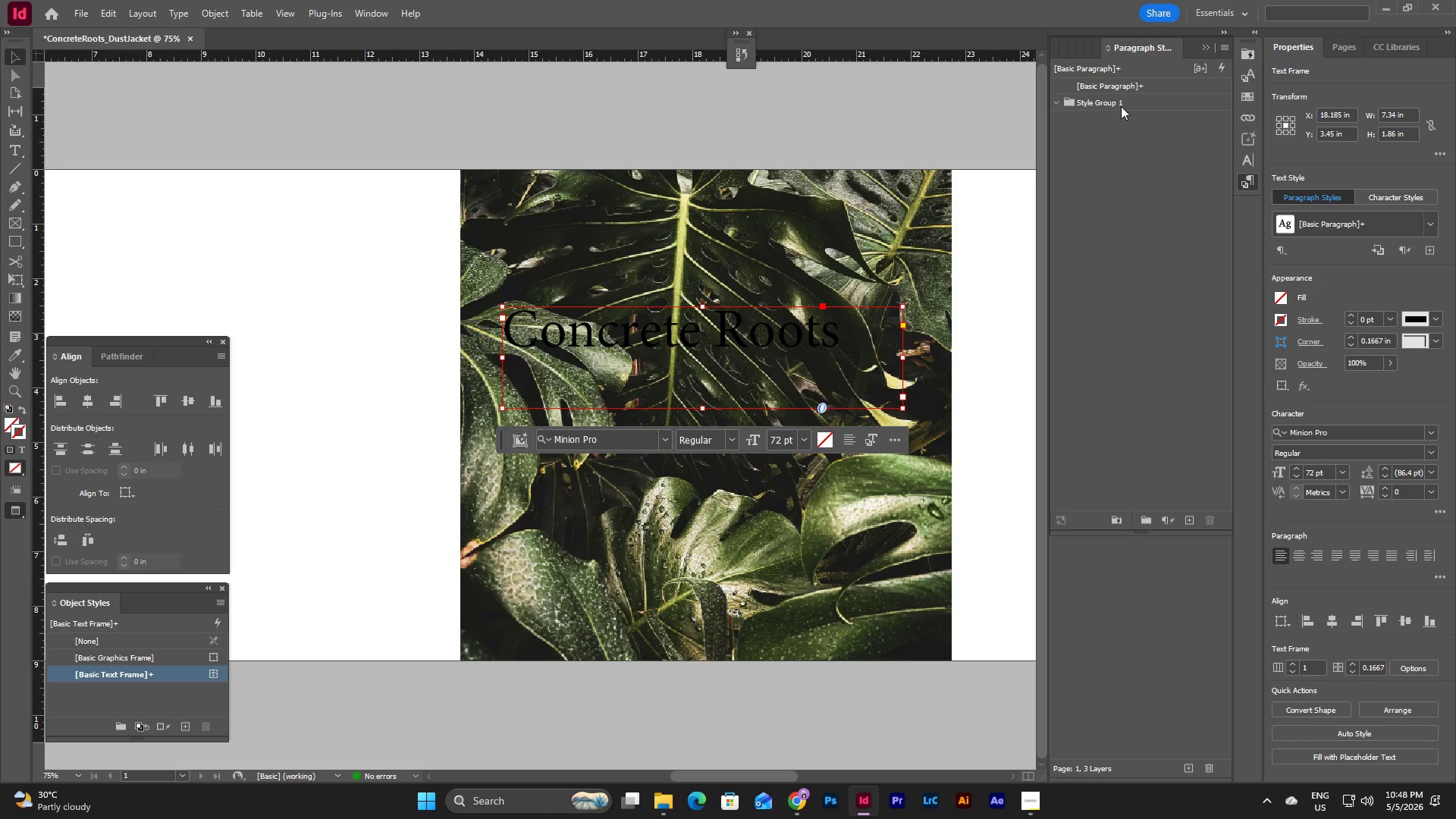 
double_click([1121, 106])
 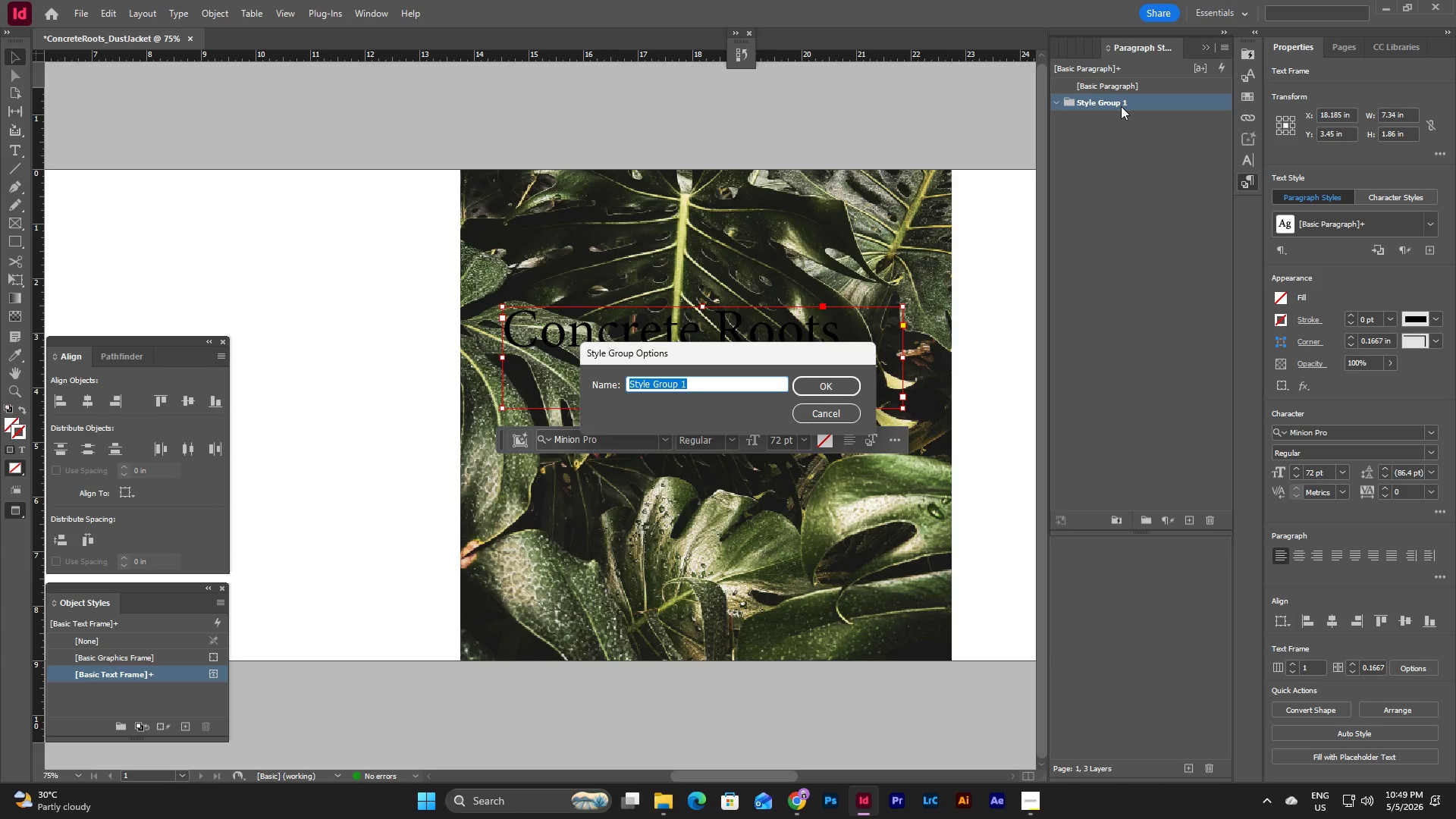 
type(ConcreteRoots)
 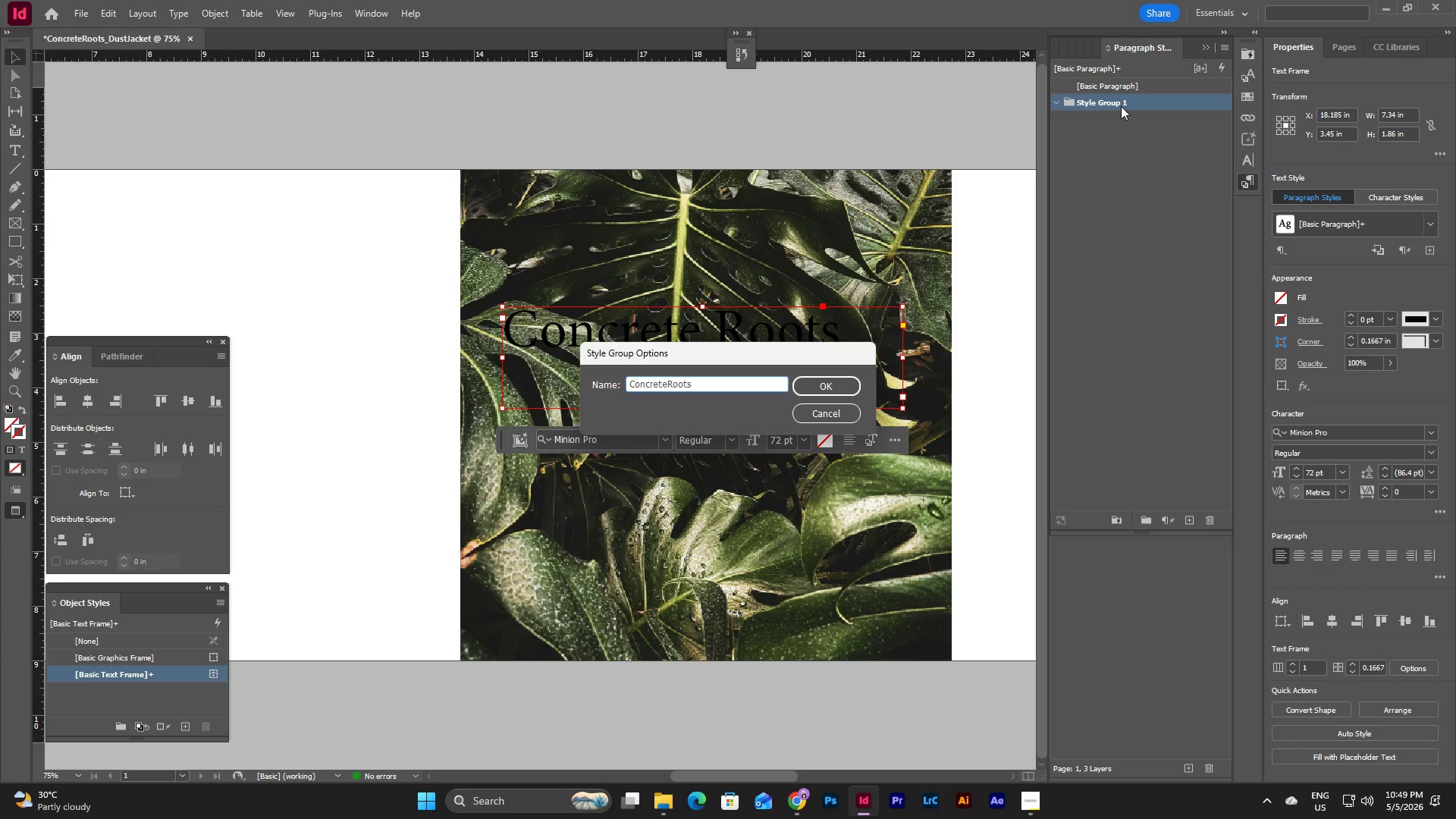 
double_click([1157, 162])
 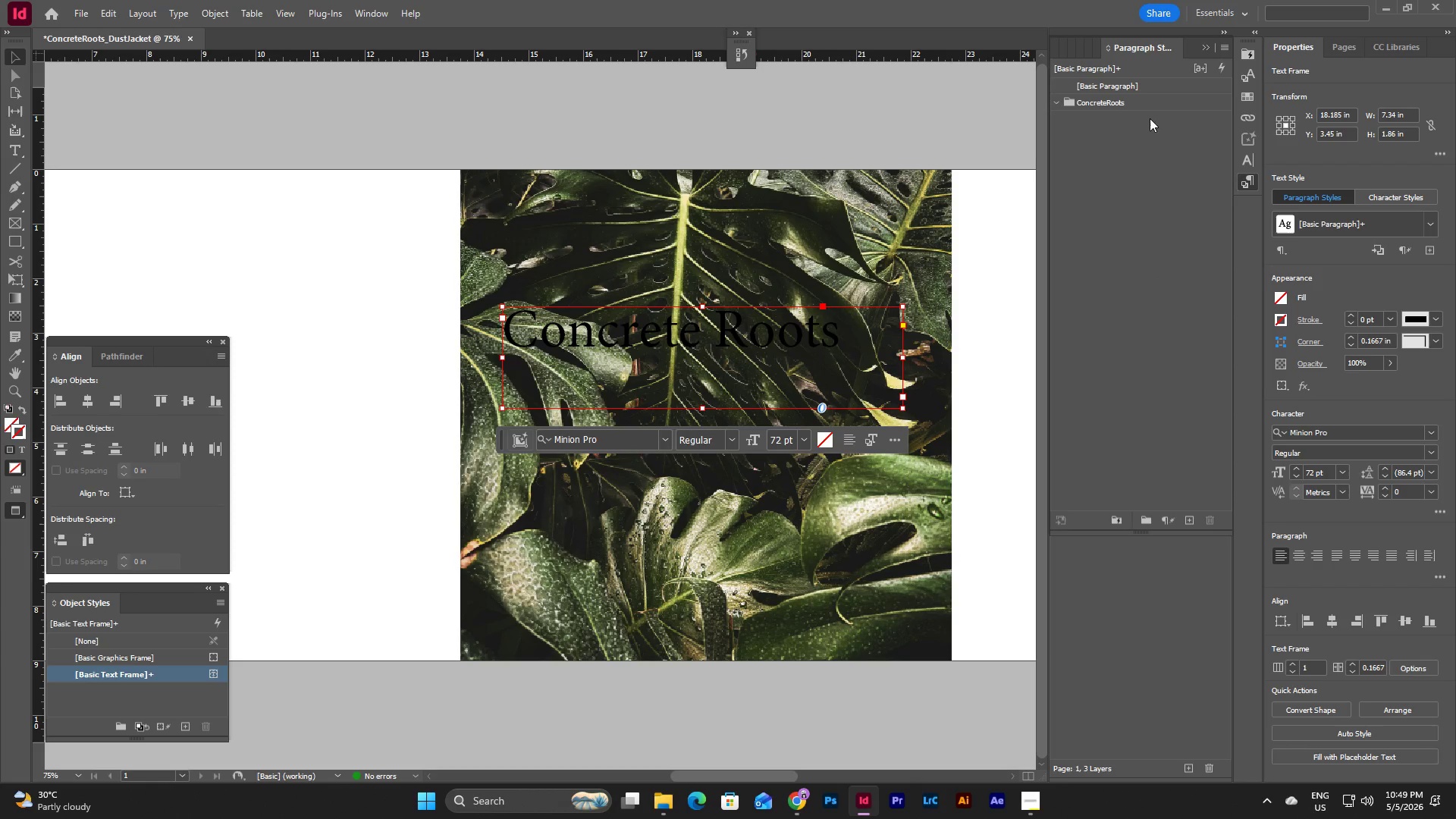 
triple_click([1146, 105])
 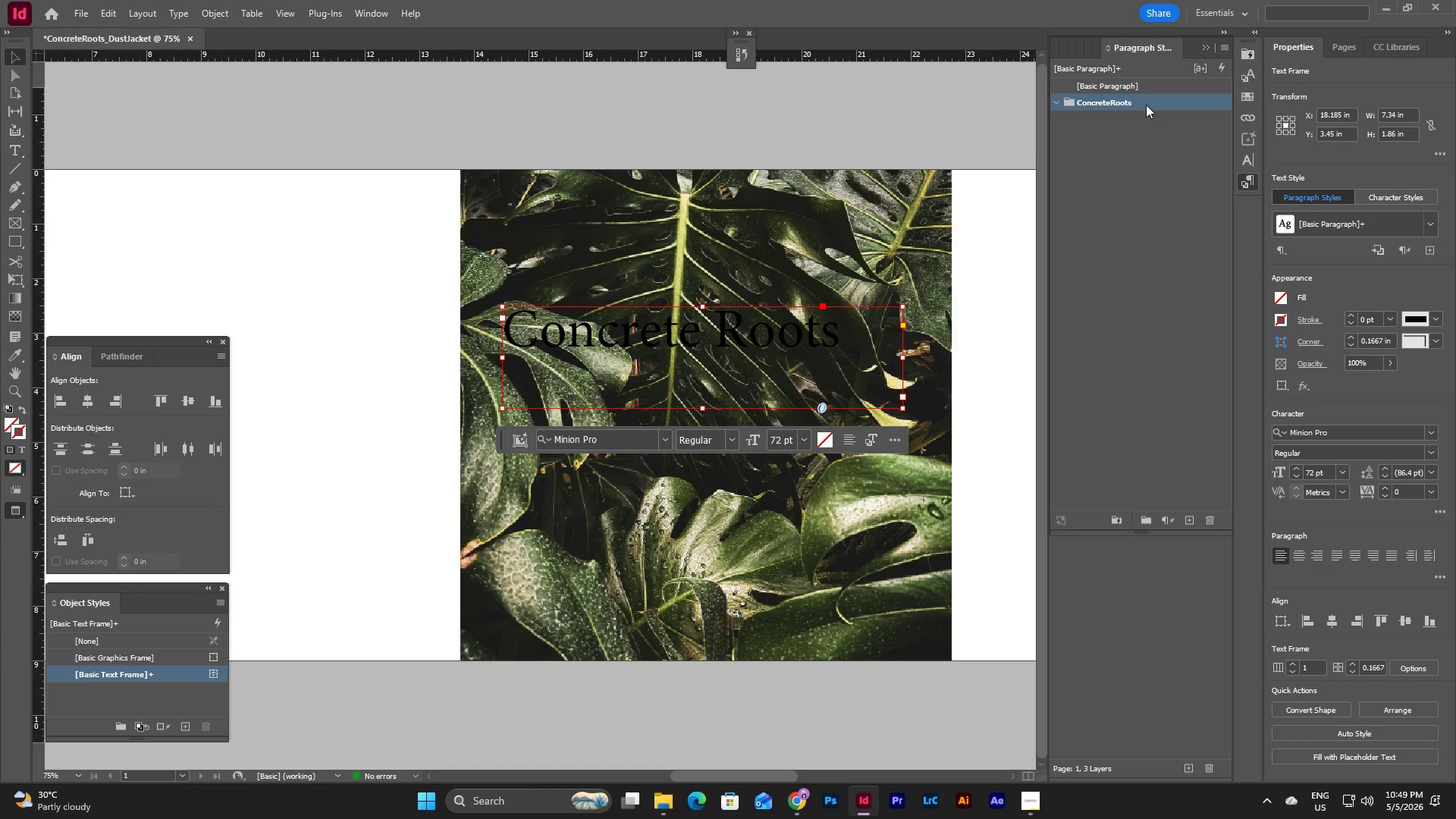 
right_click([1146, 105])
 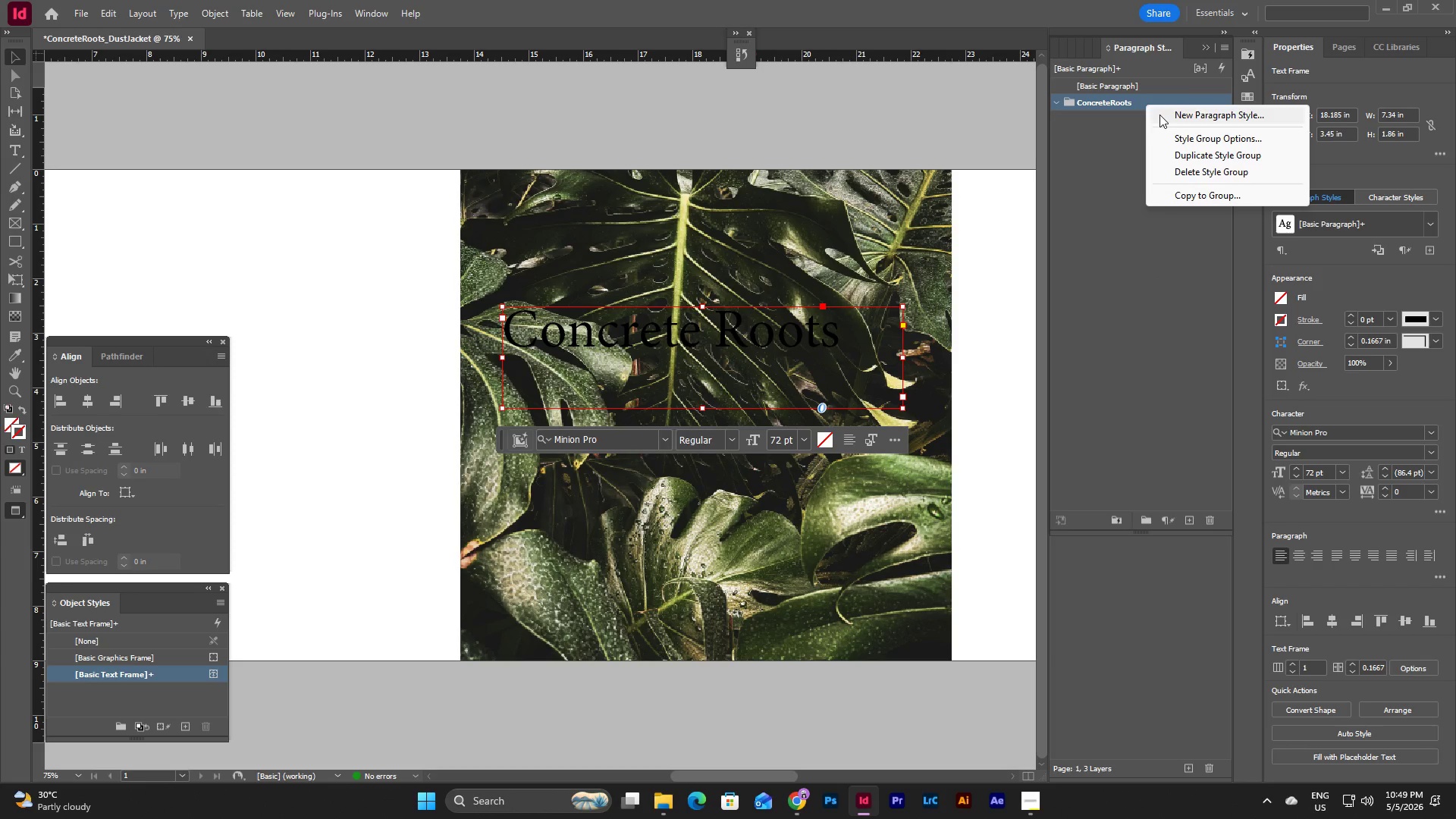 
left_click([1121, 221])
 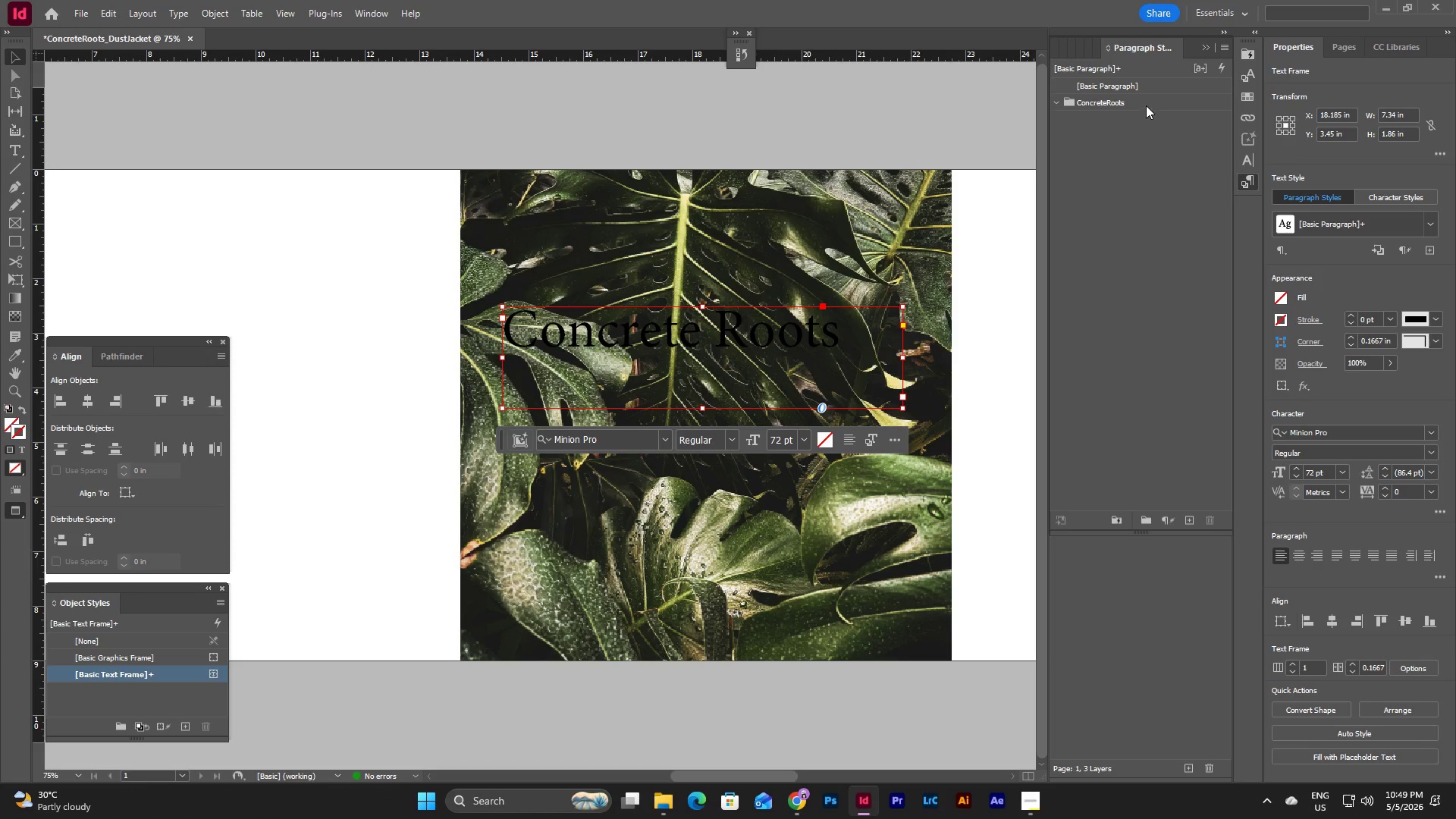 
left_click([1146, 100])
 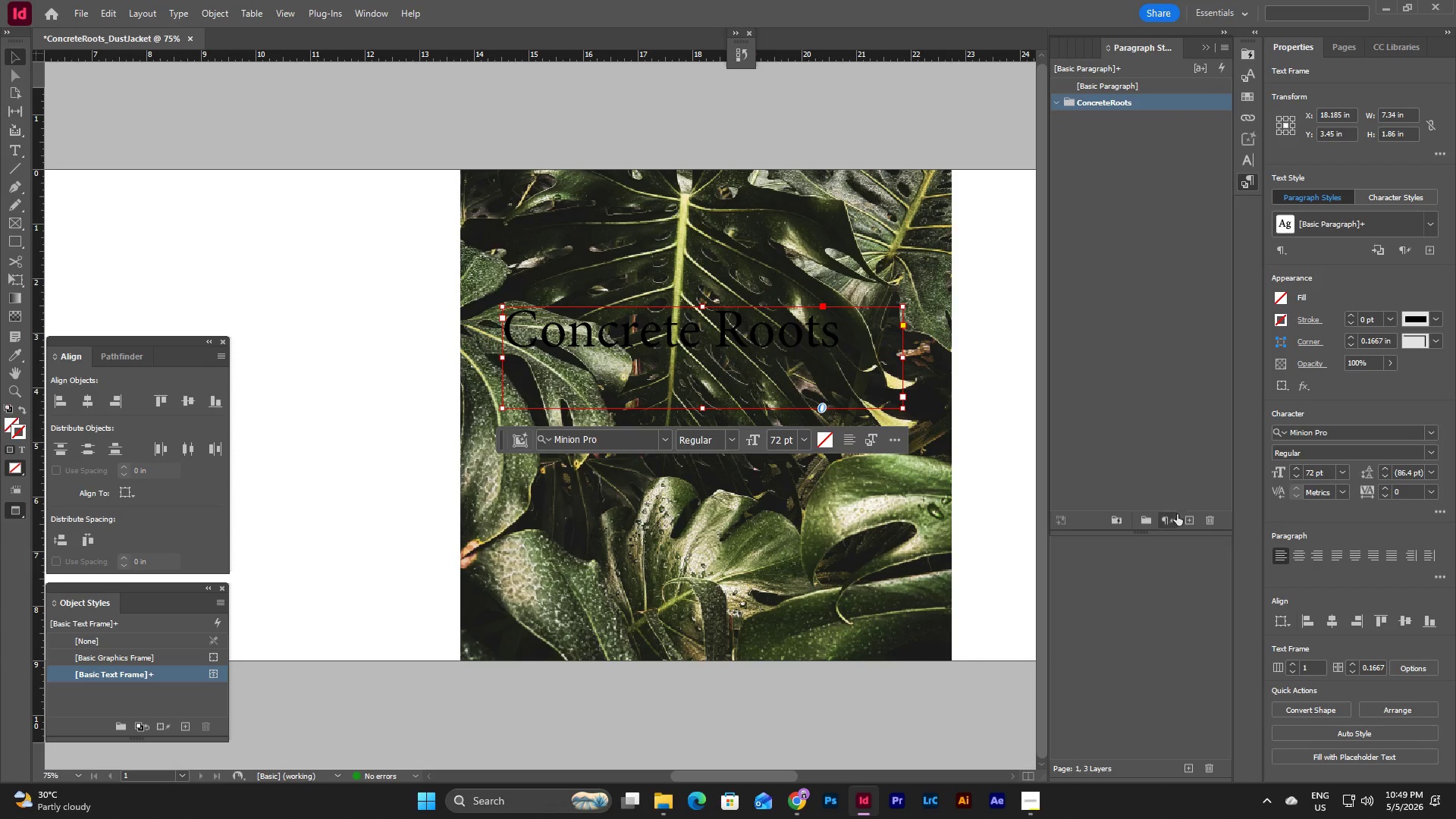 
left_click([1188, 516])
 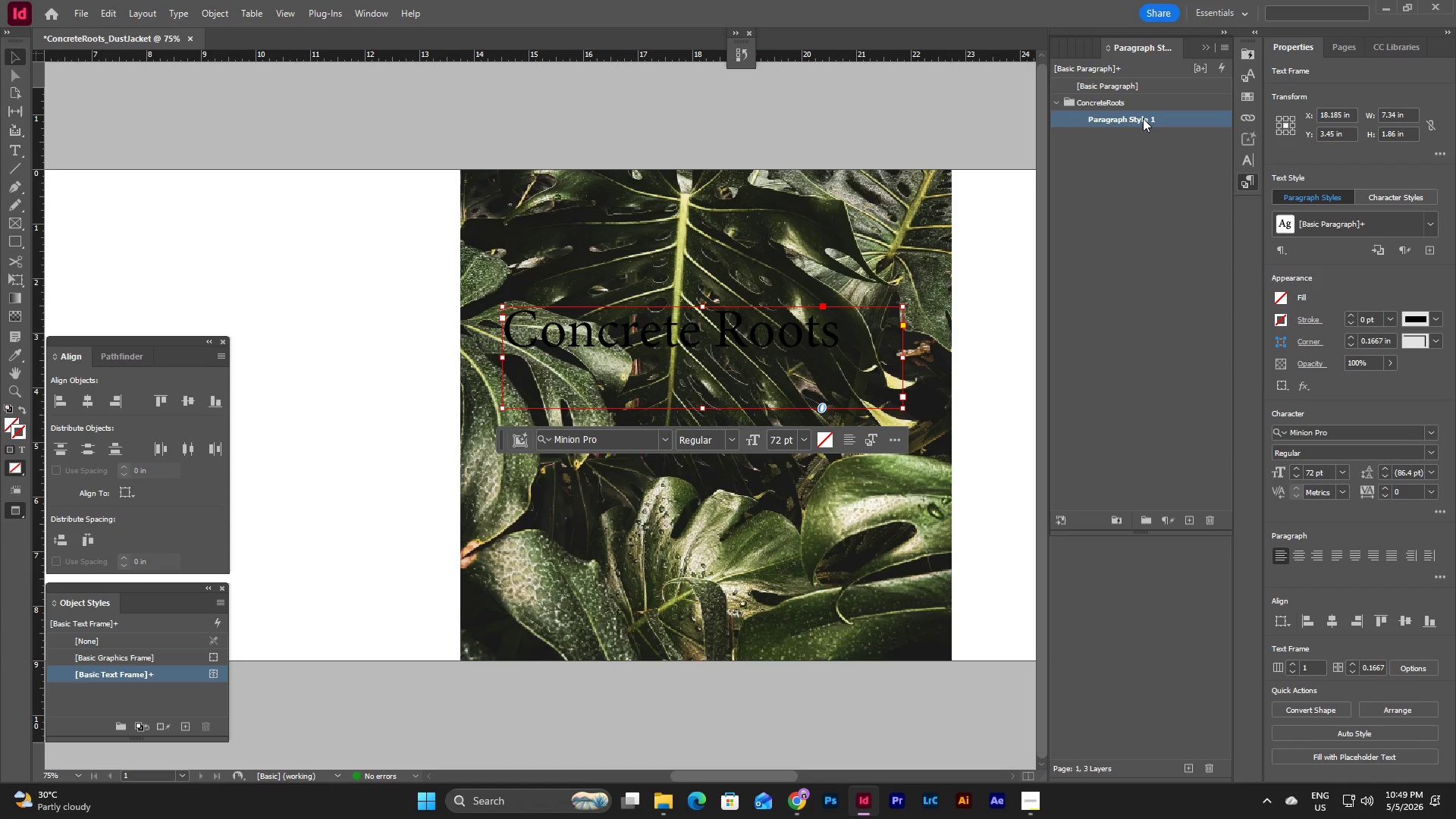 
double_click([1143, 118])
 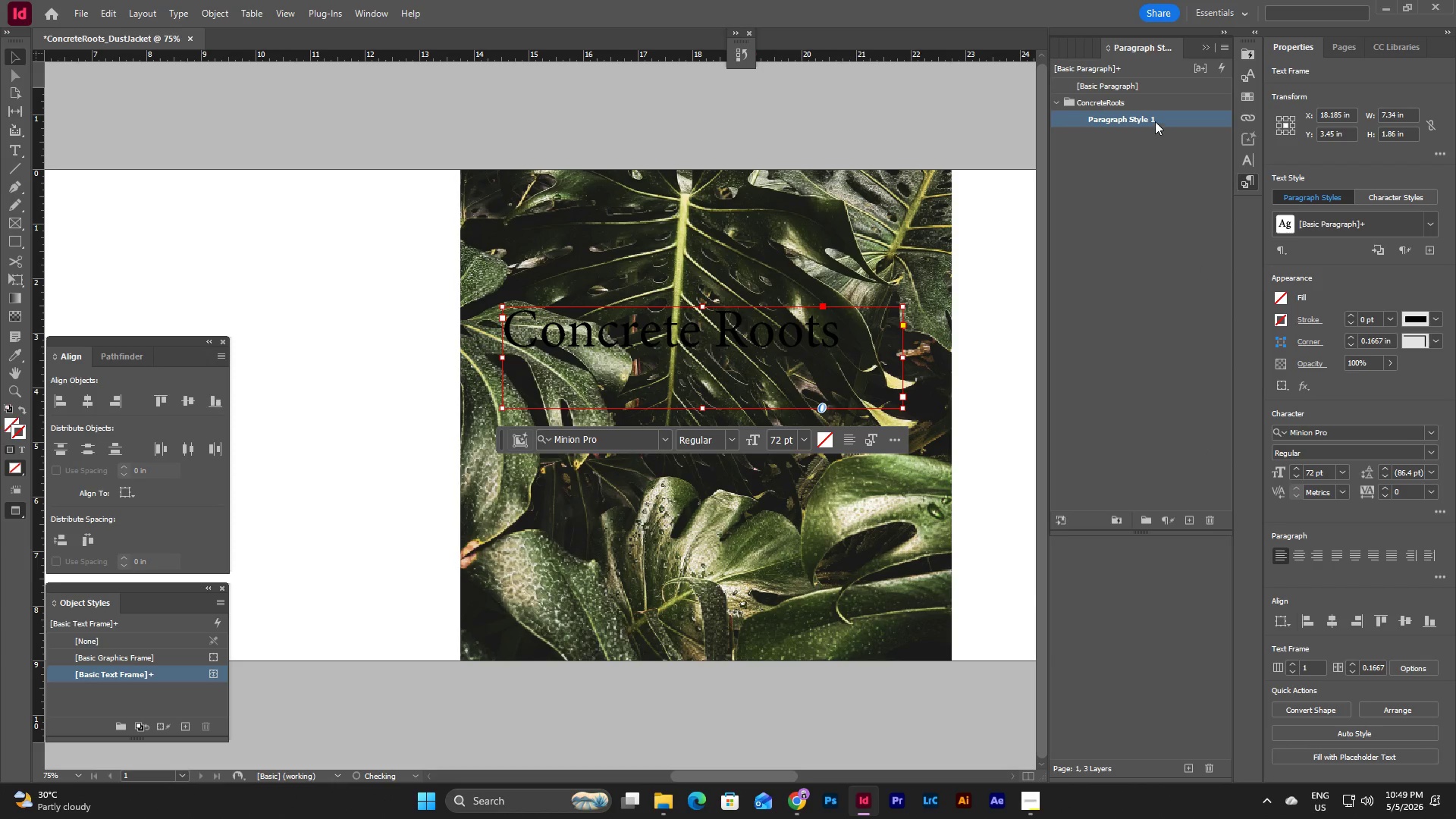 
double_click([1155, 121])
 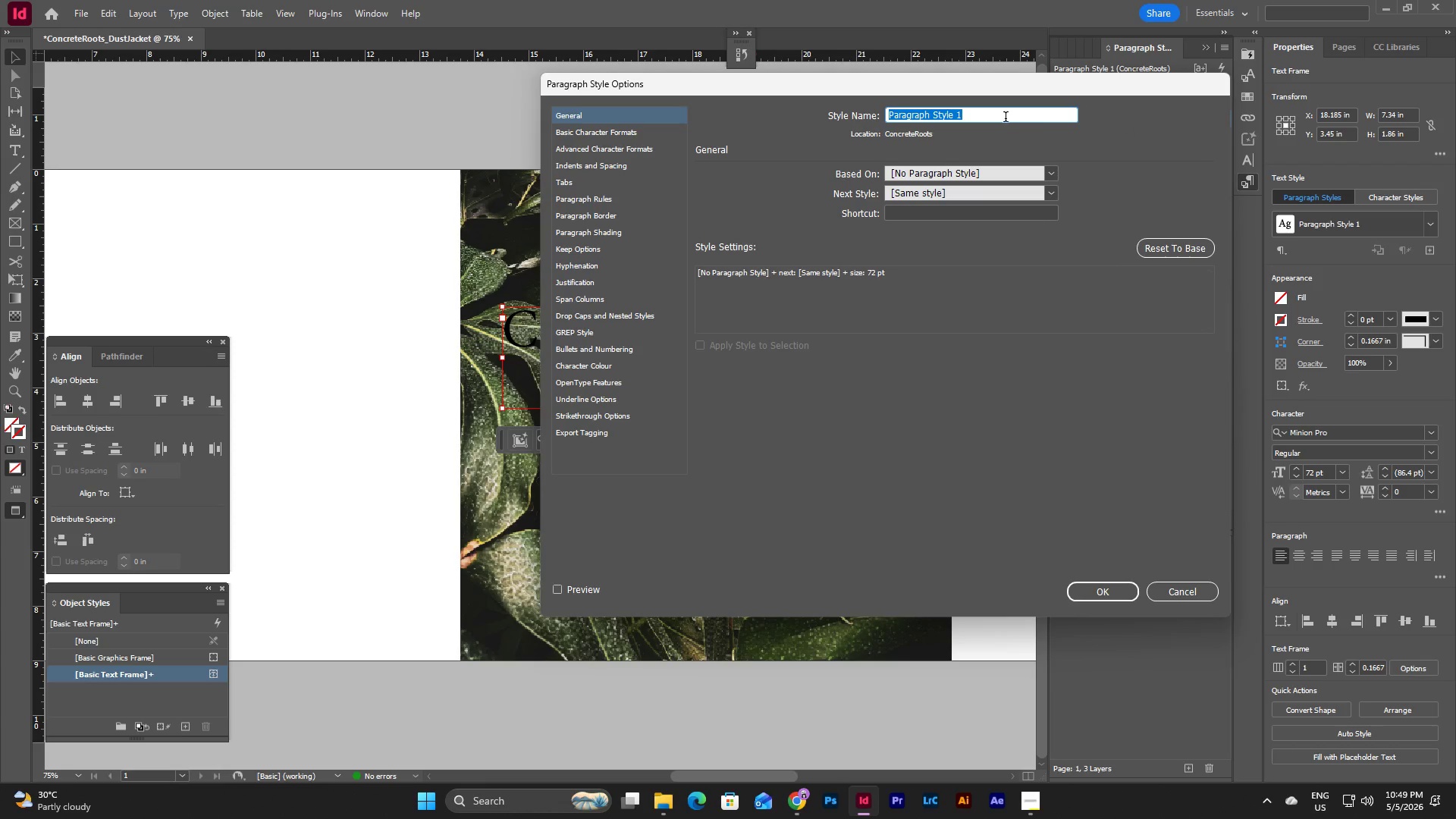 
left_click([1005, 118])
 